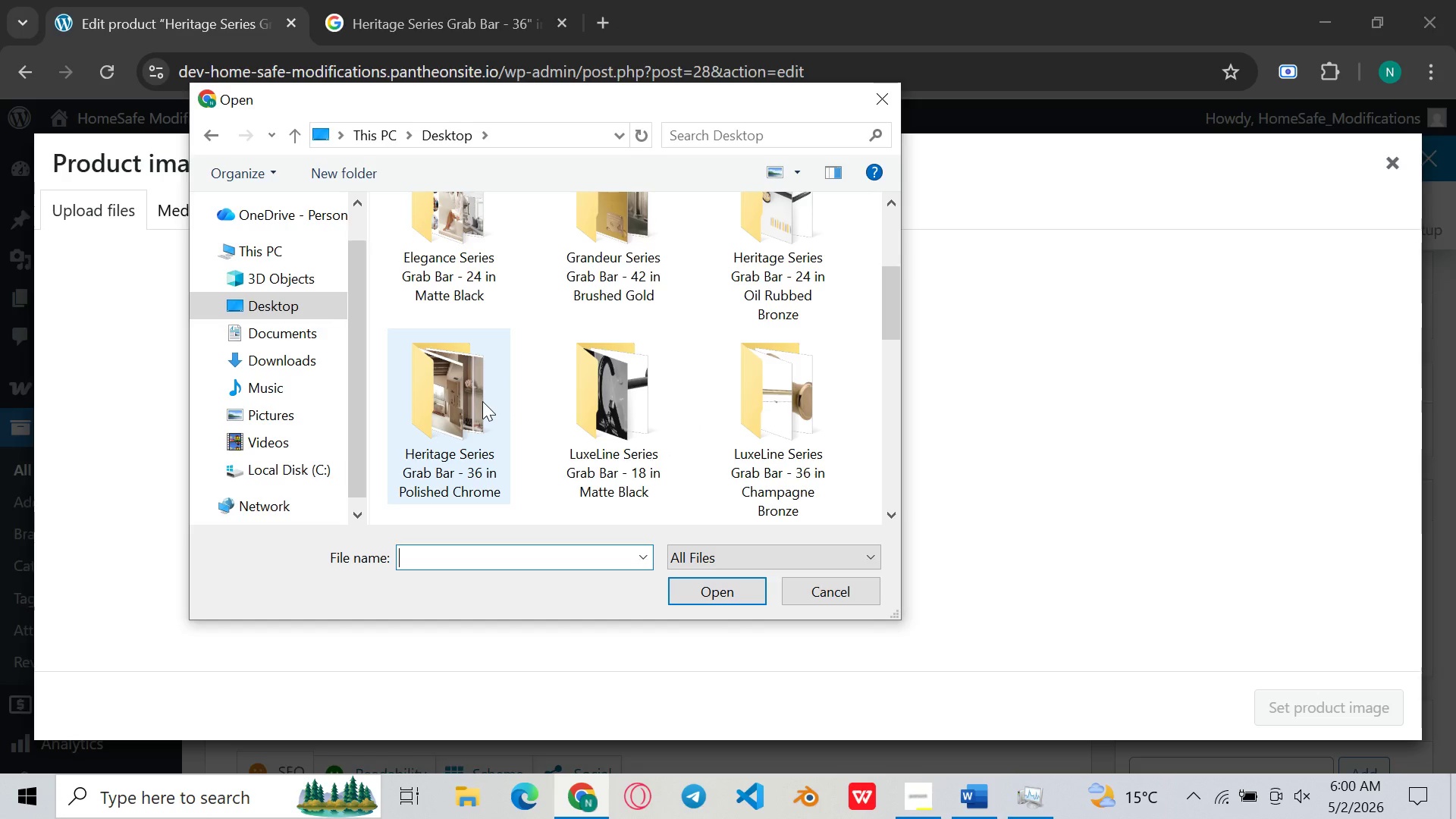 
double_click([482, 401])
 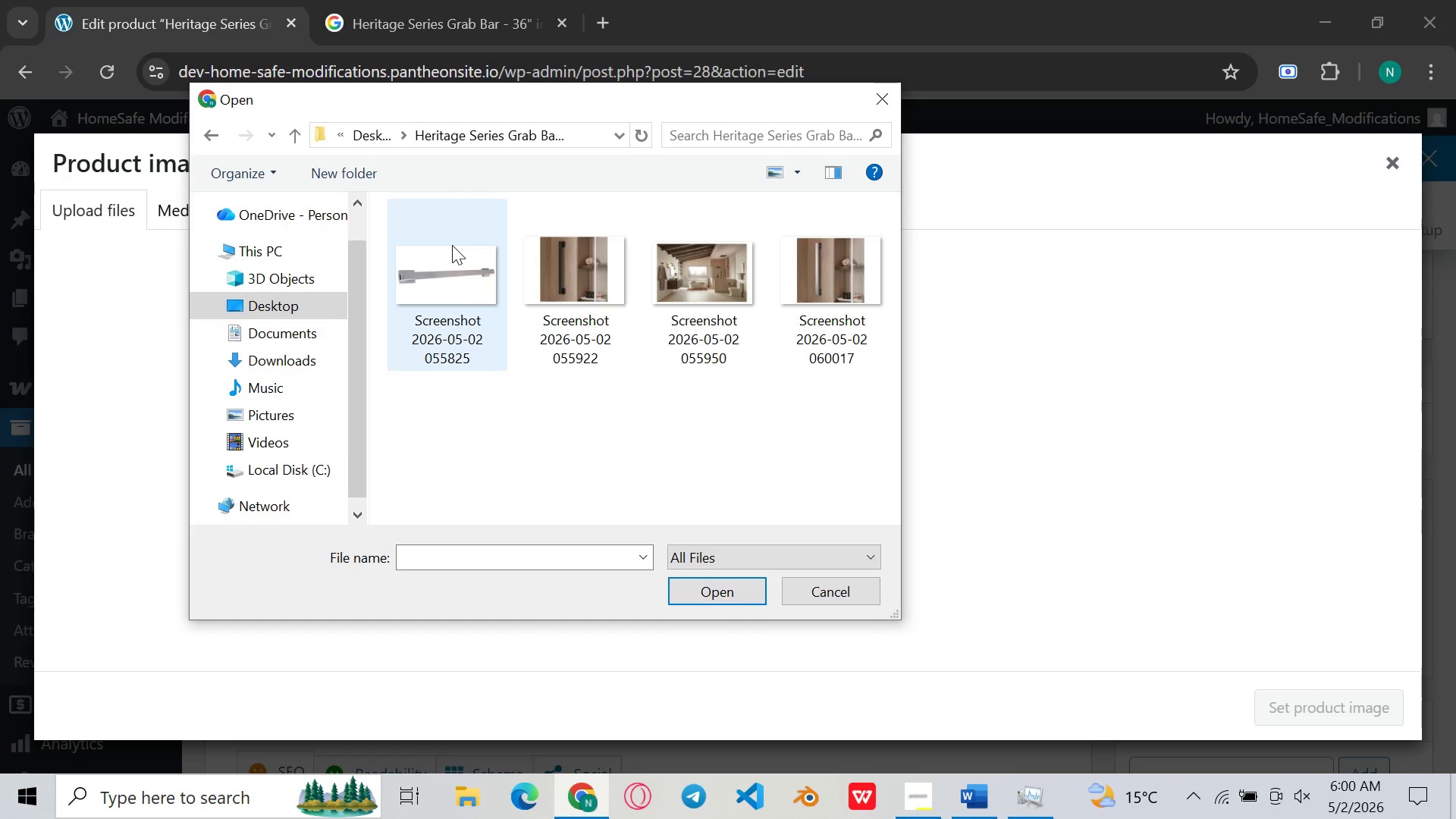 
double_click([452, 245])
 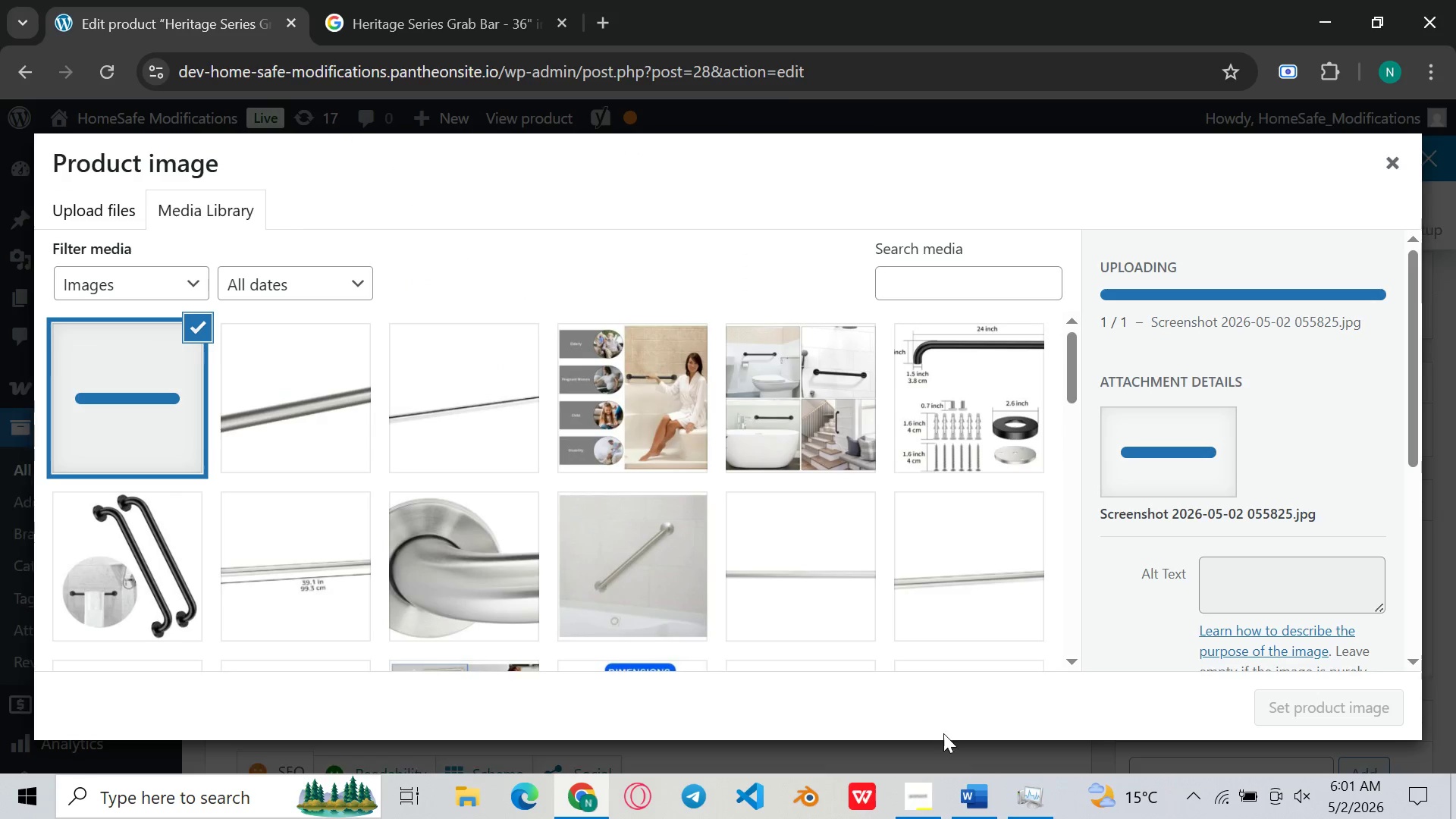 
left_click([964, 801])
 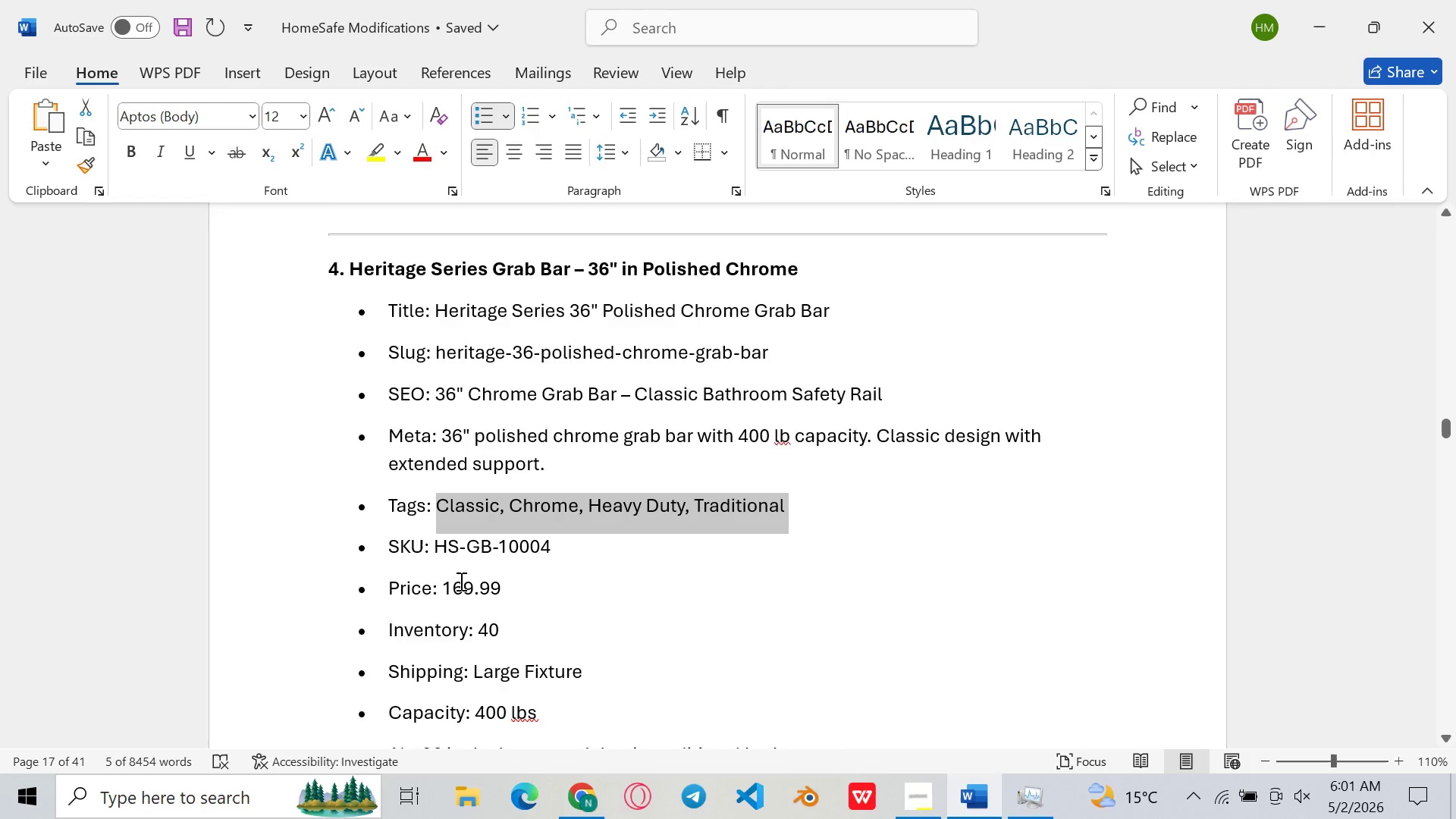 
scroll: coordinate [460, 581], scroll_direction: down, amount: 2.0
 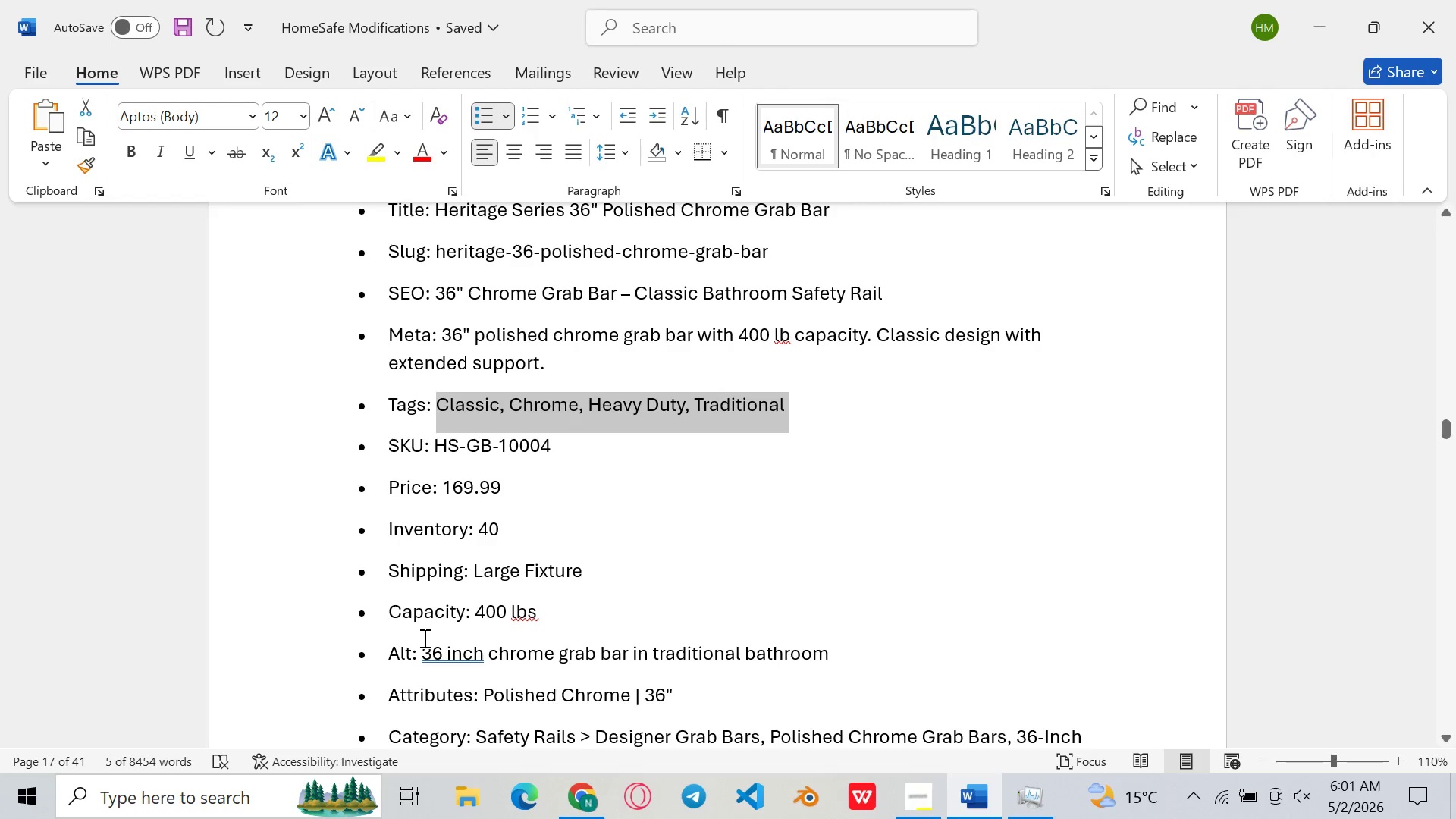 
left_click_drag(start_coordinate=[423, 638], to_coordinate=[872, 645])
 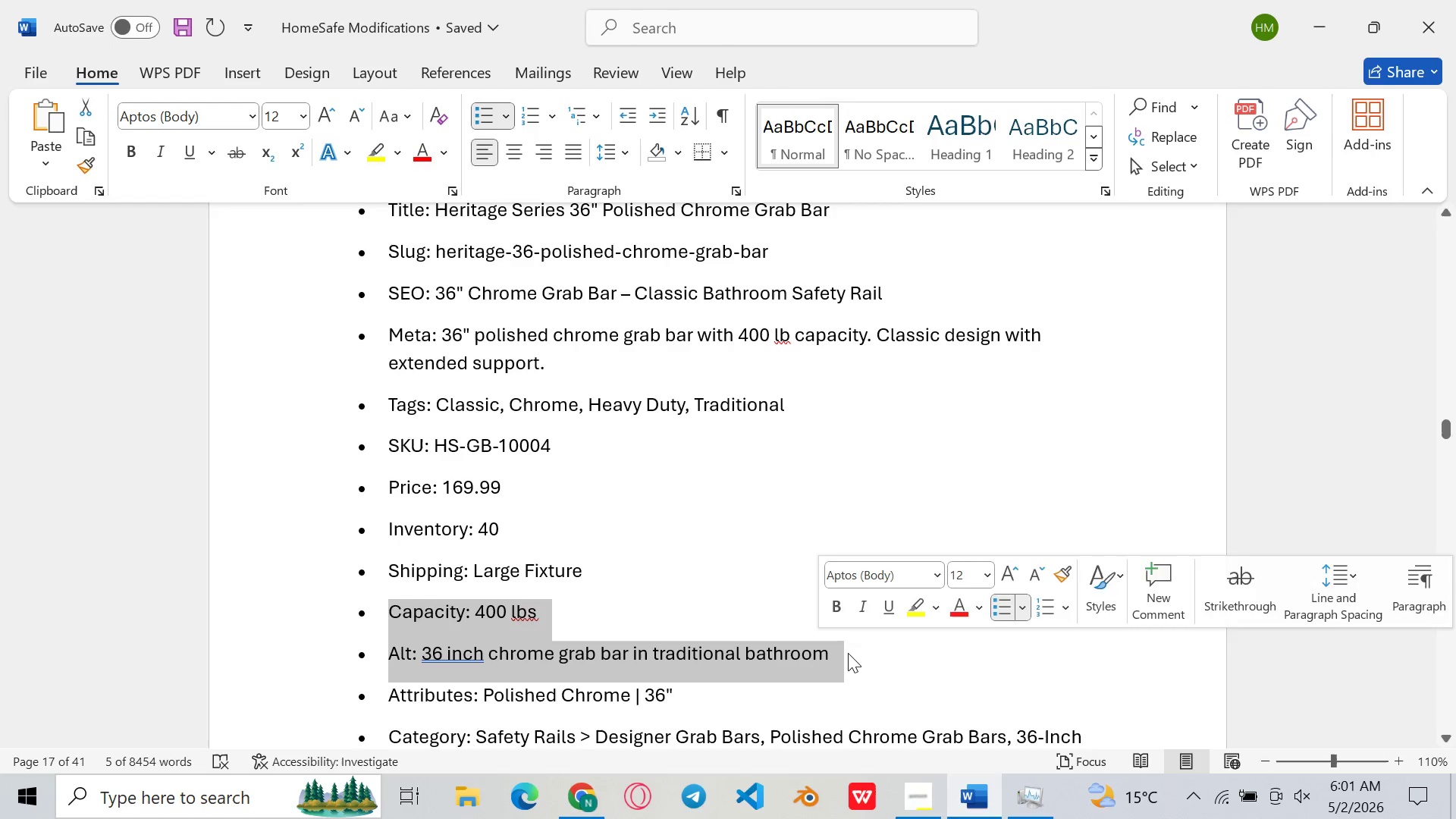 
left_click([848, 653])
 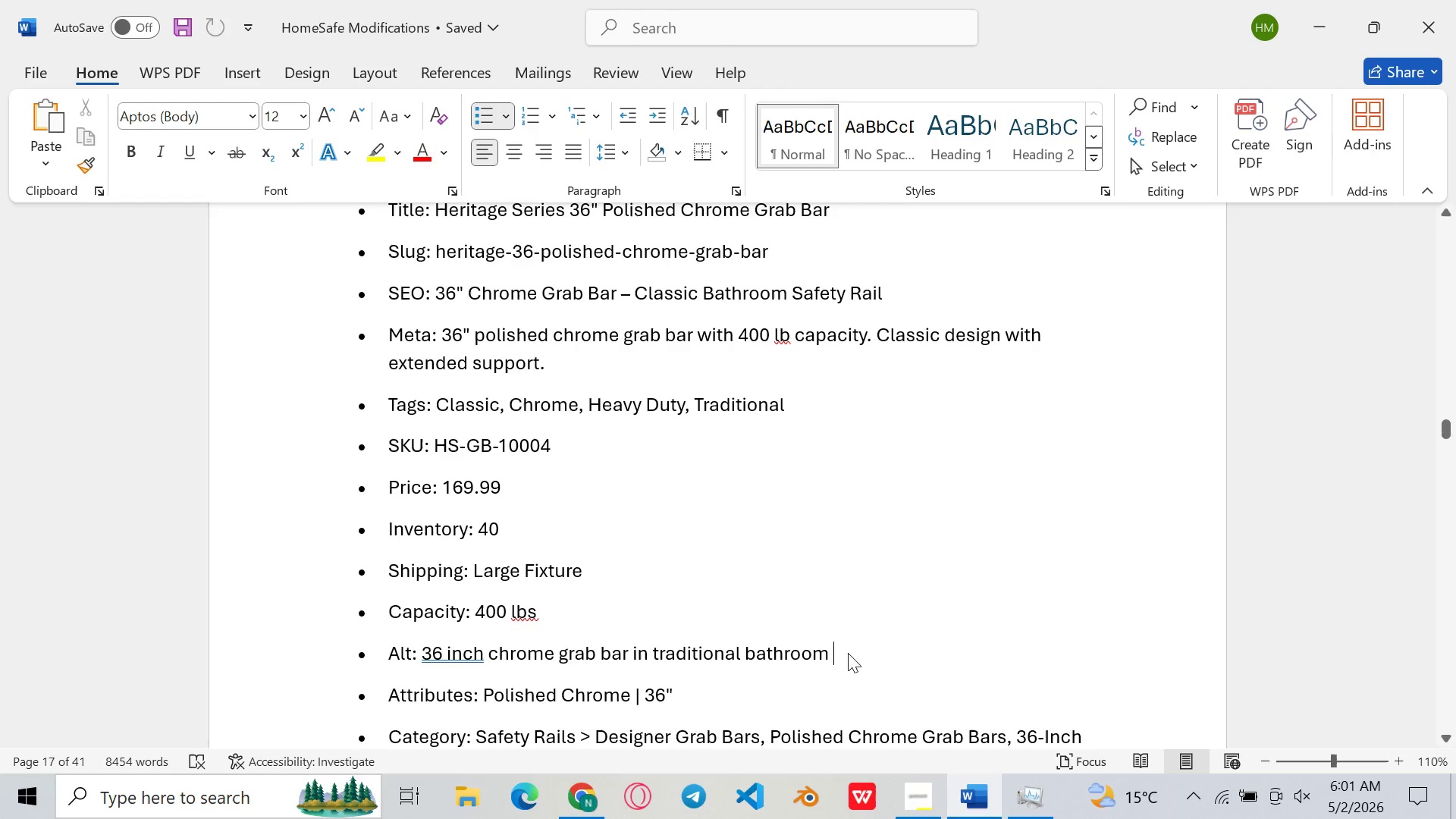 
left_click_drag(start_coordinate=[848, 653], to_coordinate=[422, 651])
 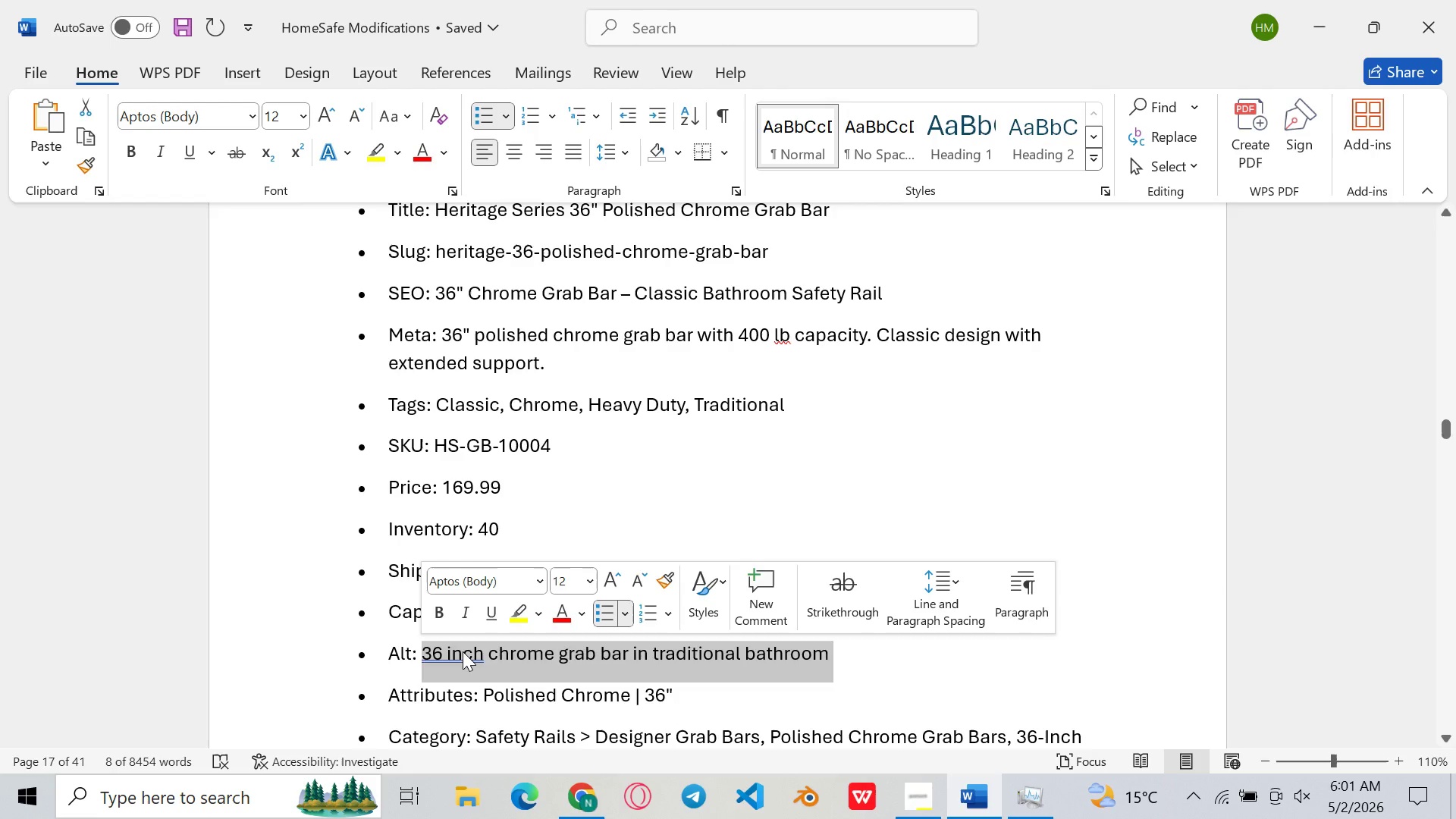 
key(Control+C)
 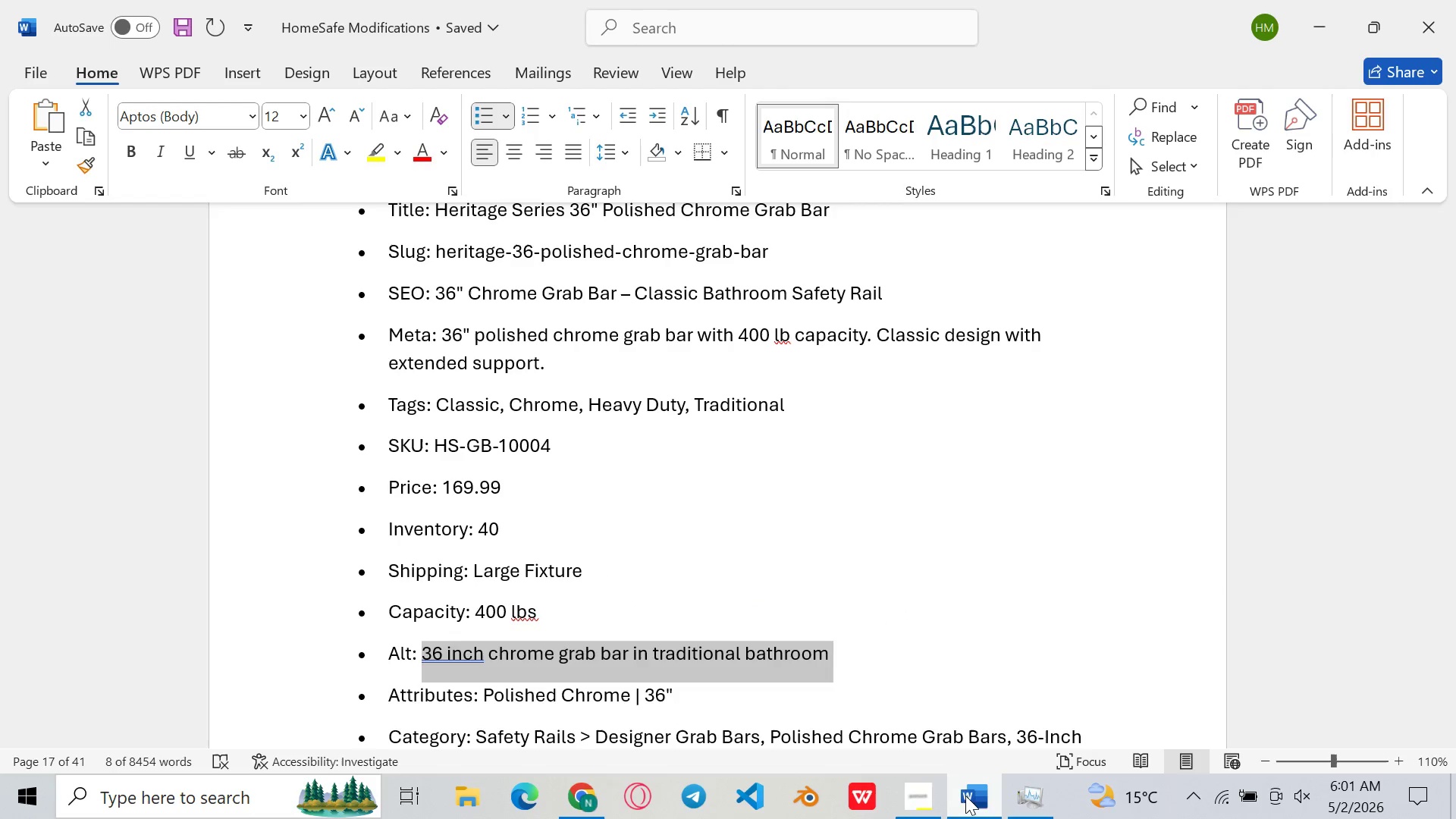 
left_click([967, 796])
 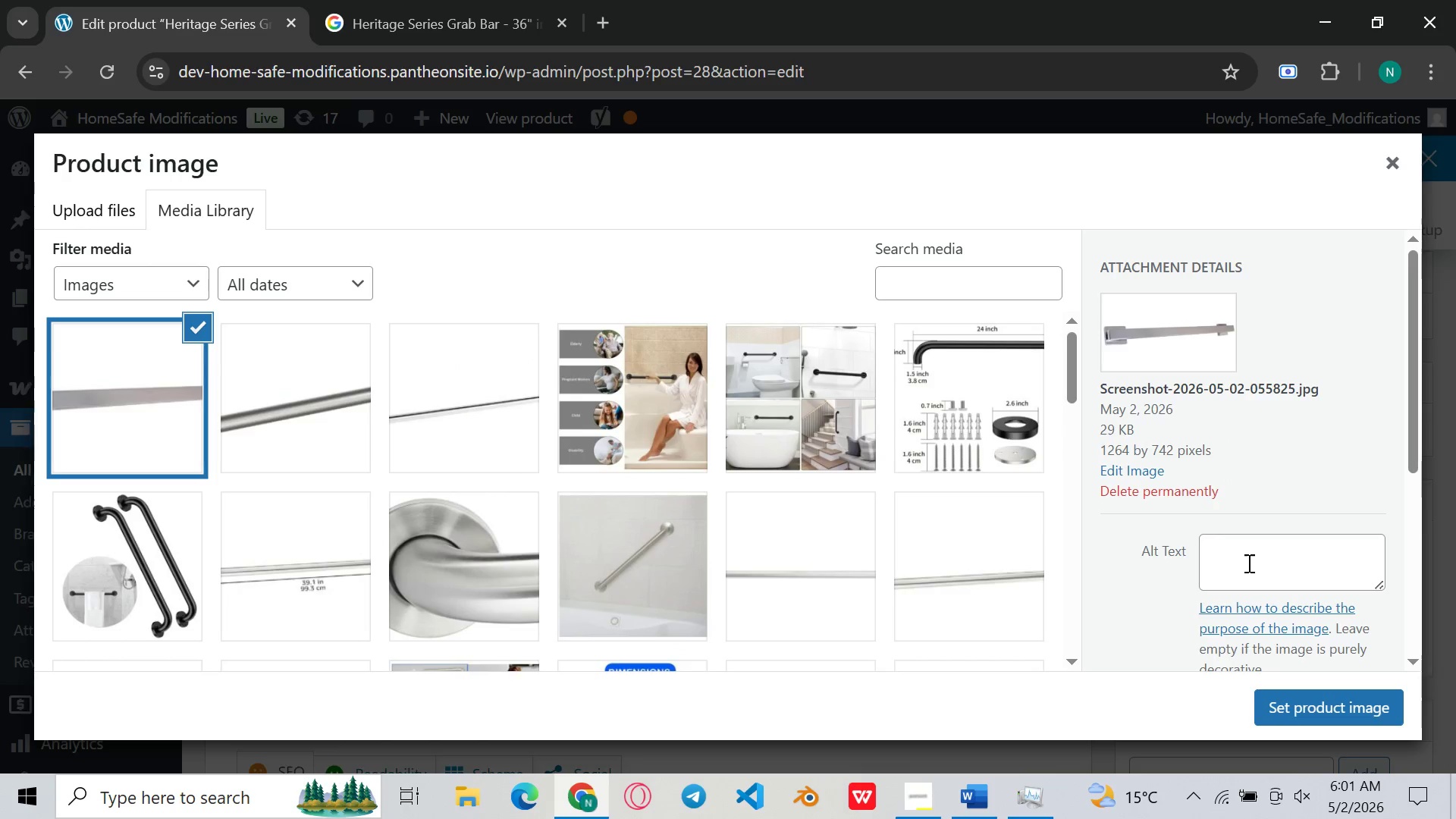 
left_click([1247, 563])
 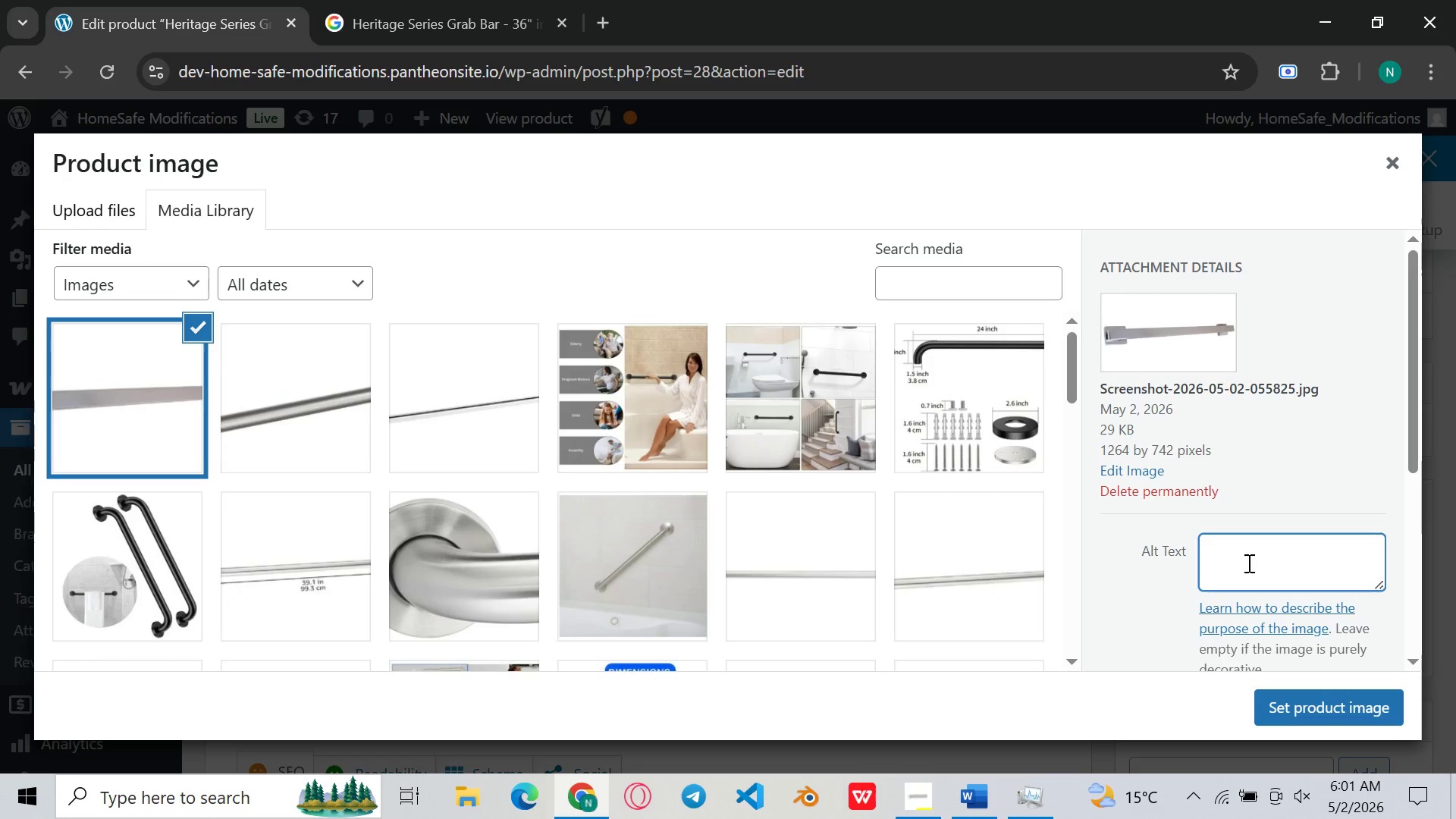 
key(Control+V)
 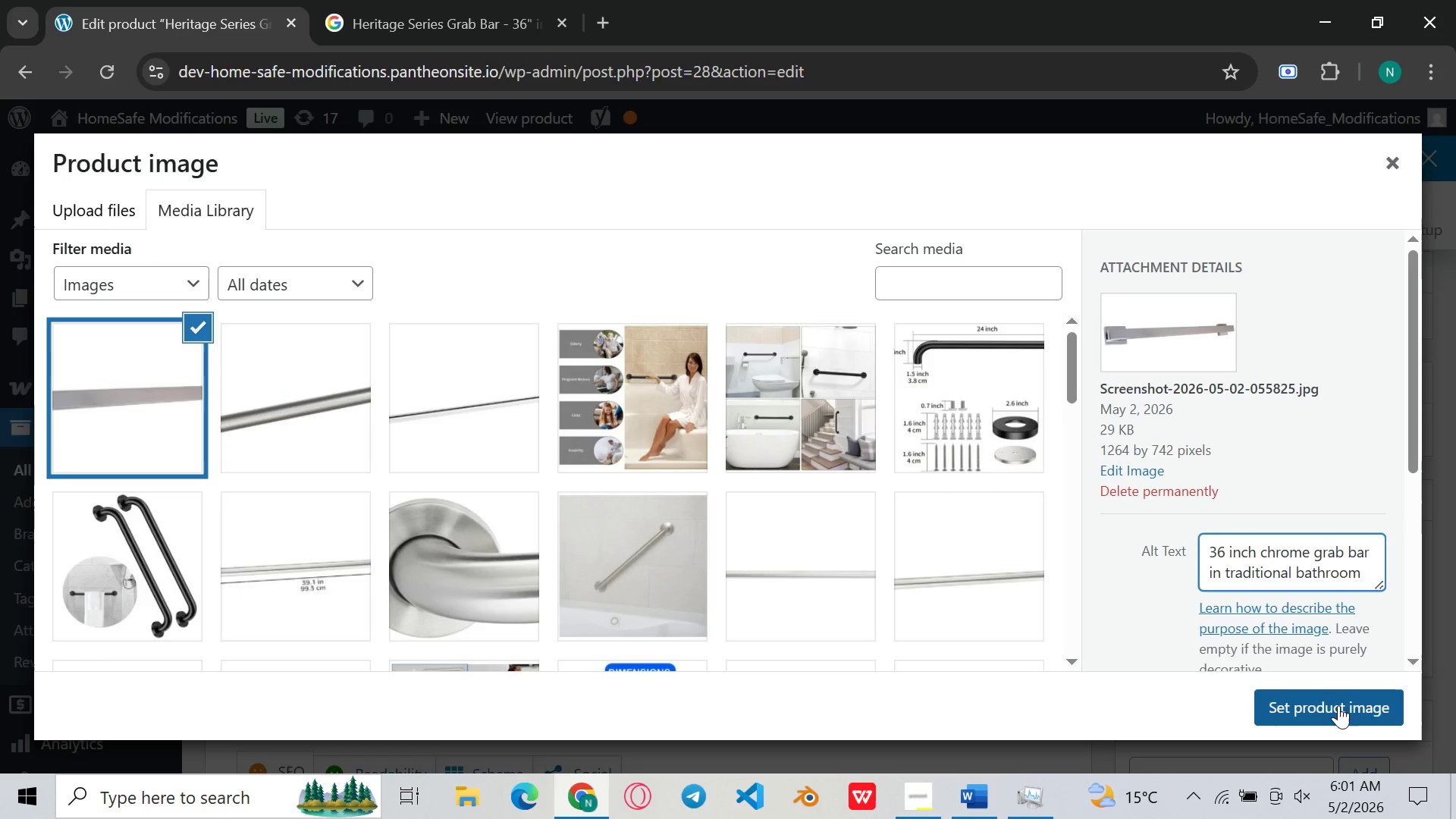 
left_click([1334, 701])
 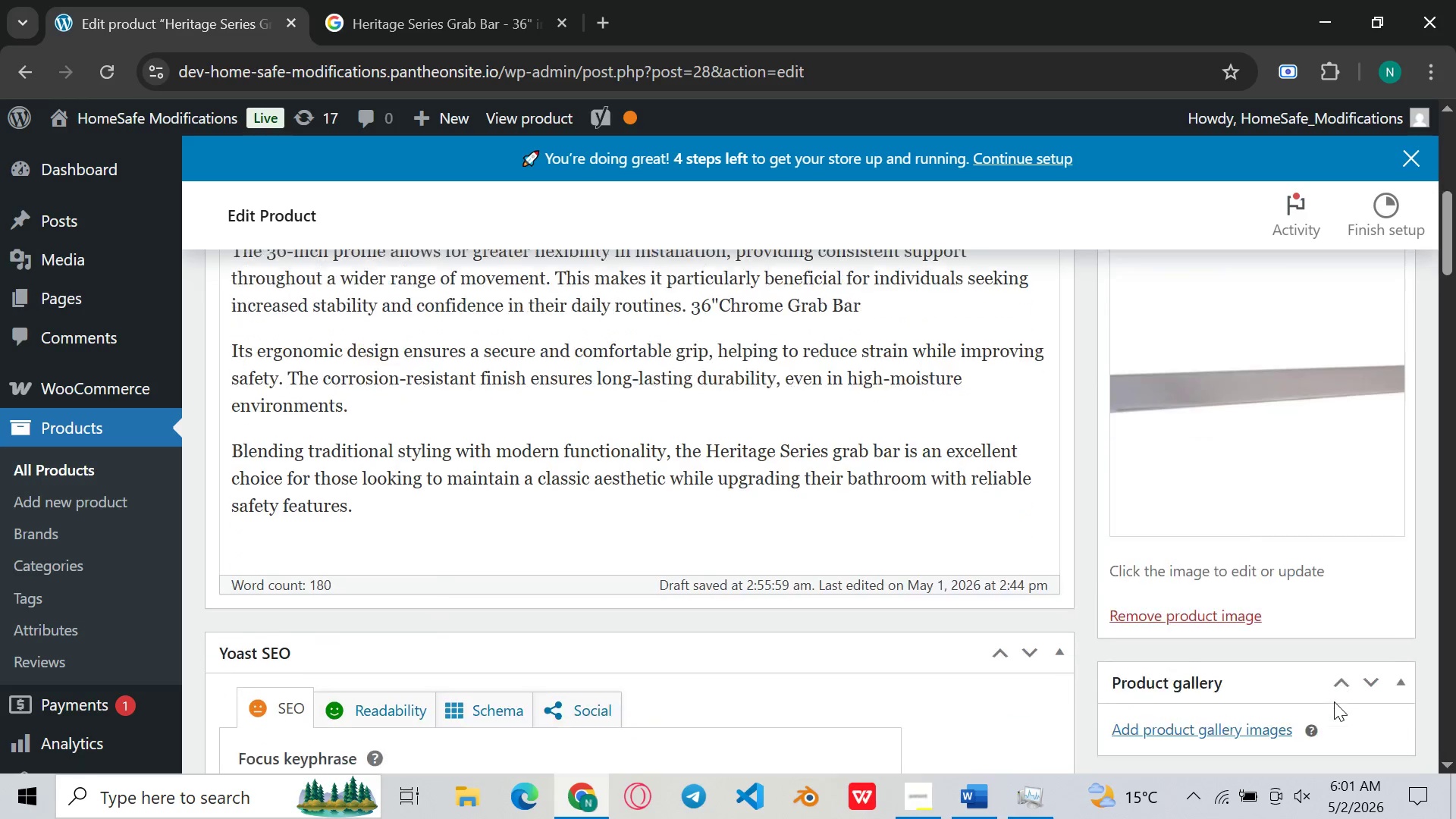 
left_click([1250, 697])
 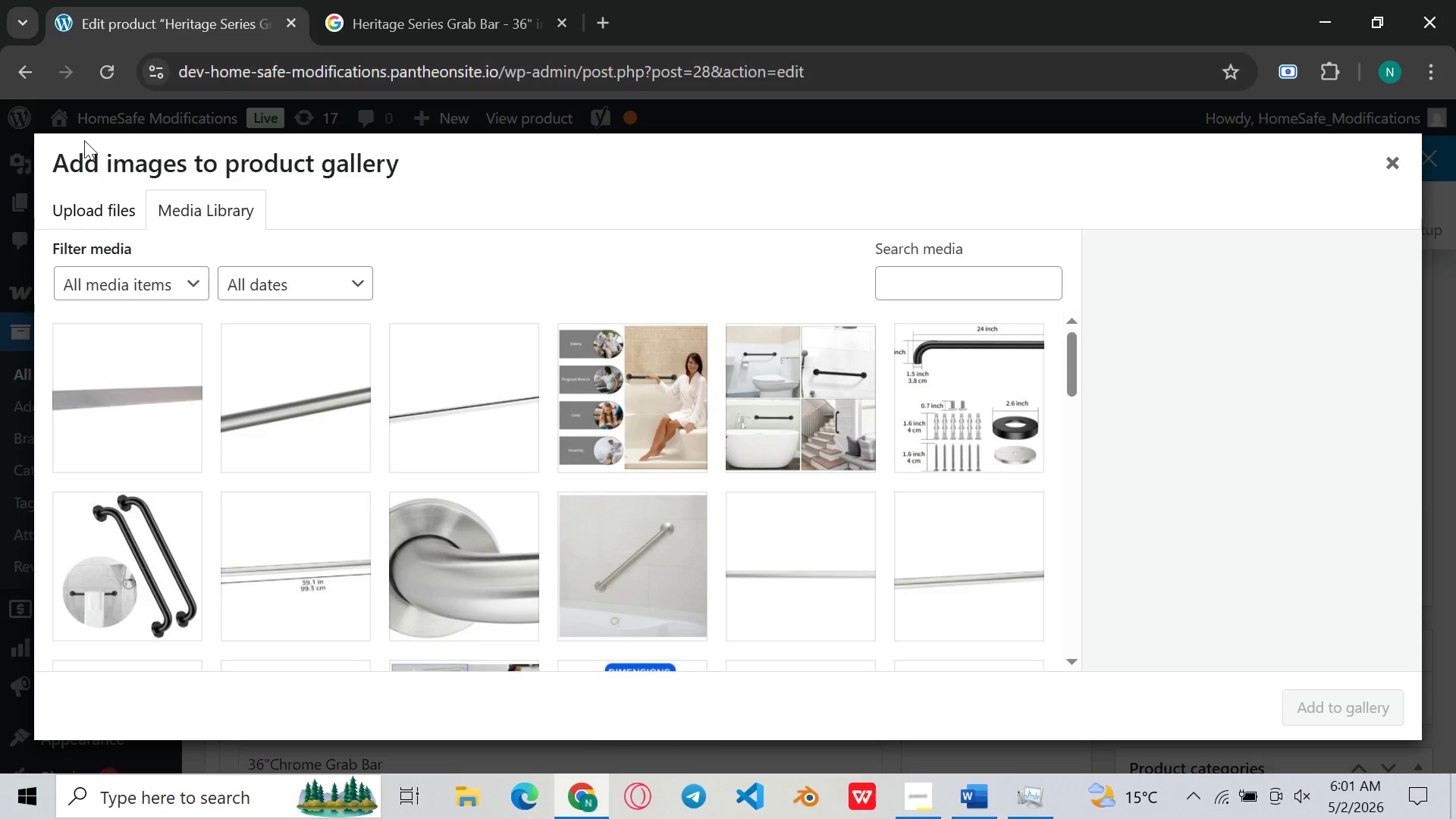 
left_click([115, 214])
 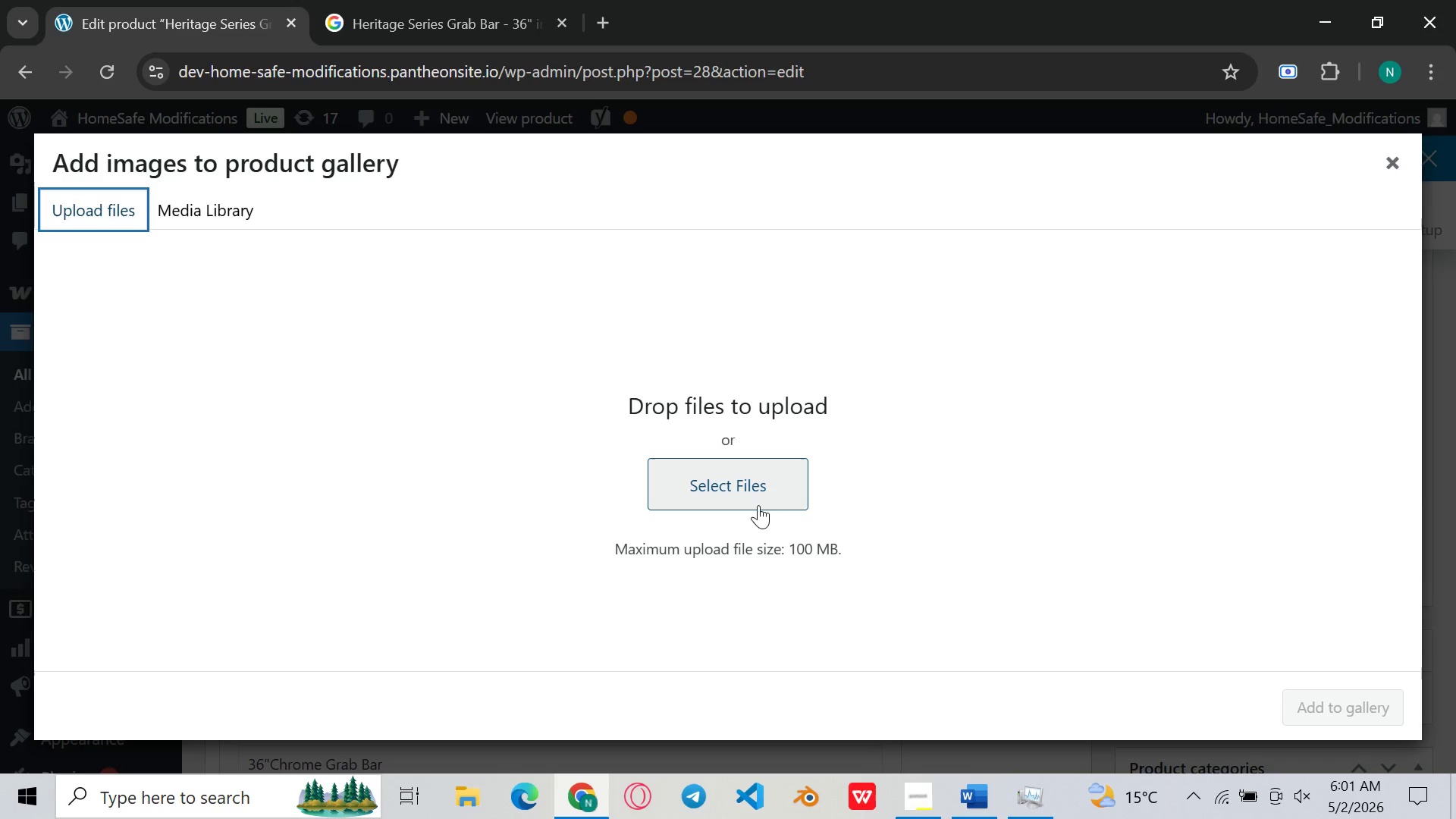 
left_click([766, 498])
 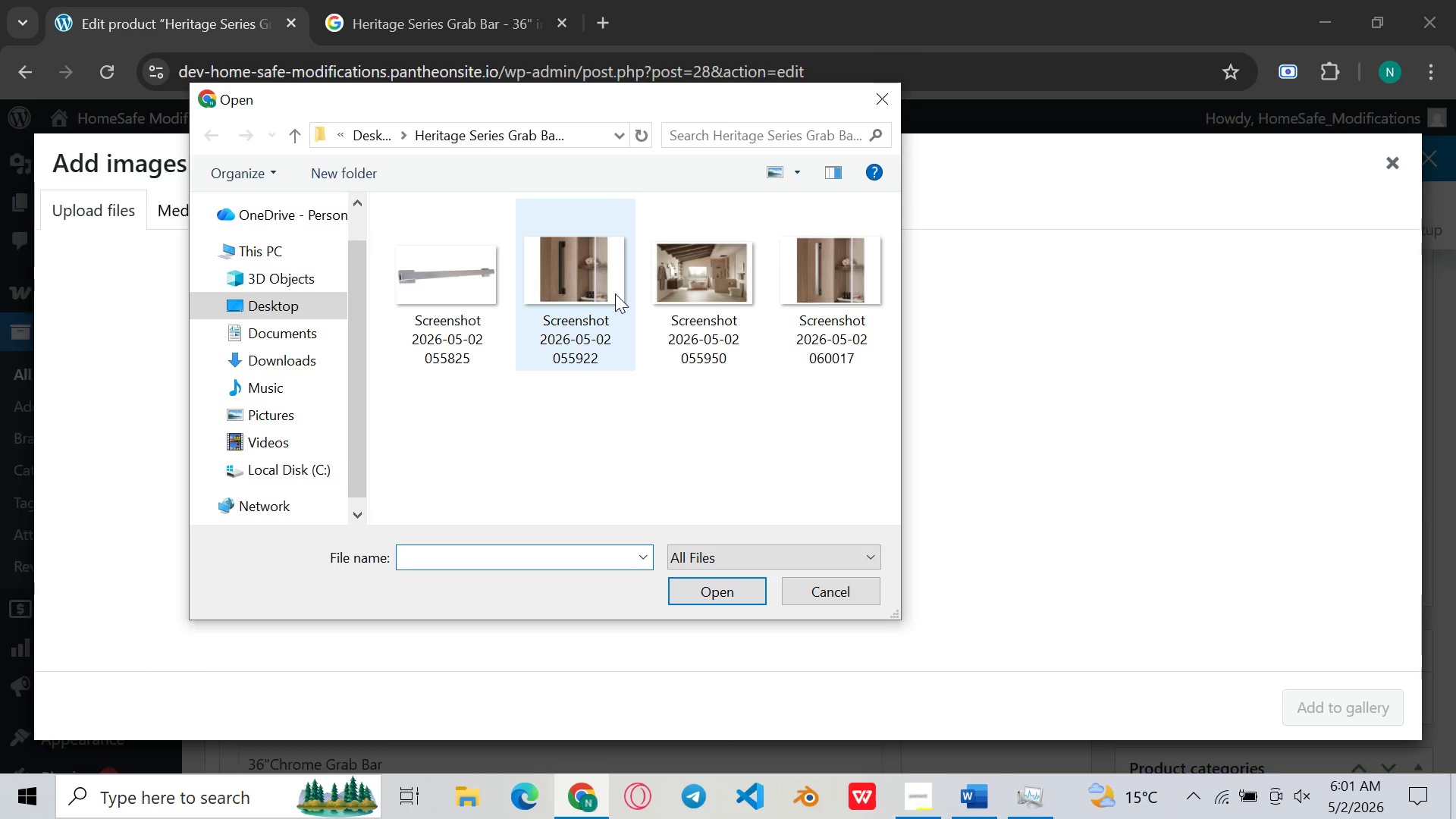 
double_click([615, 293])
 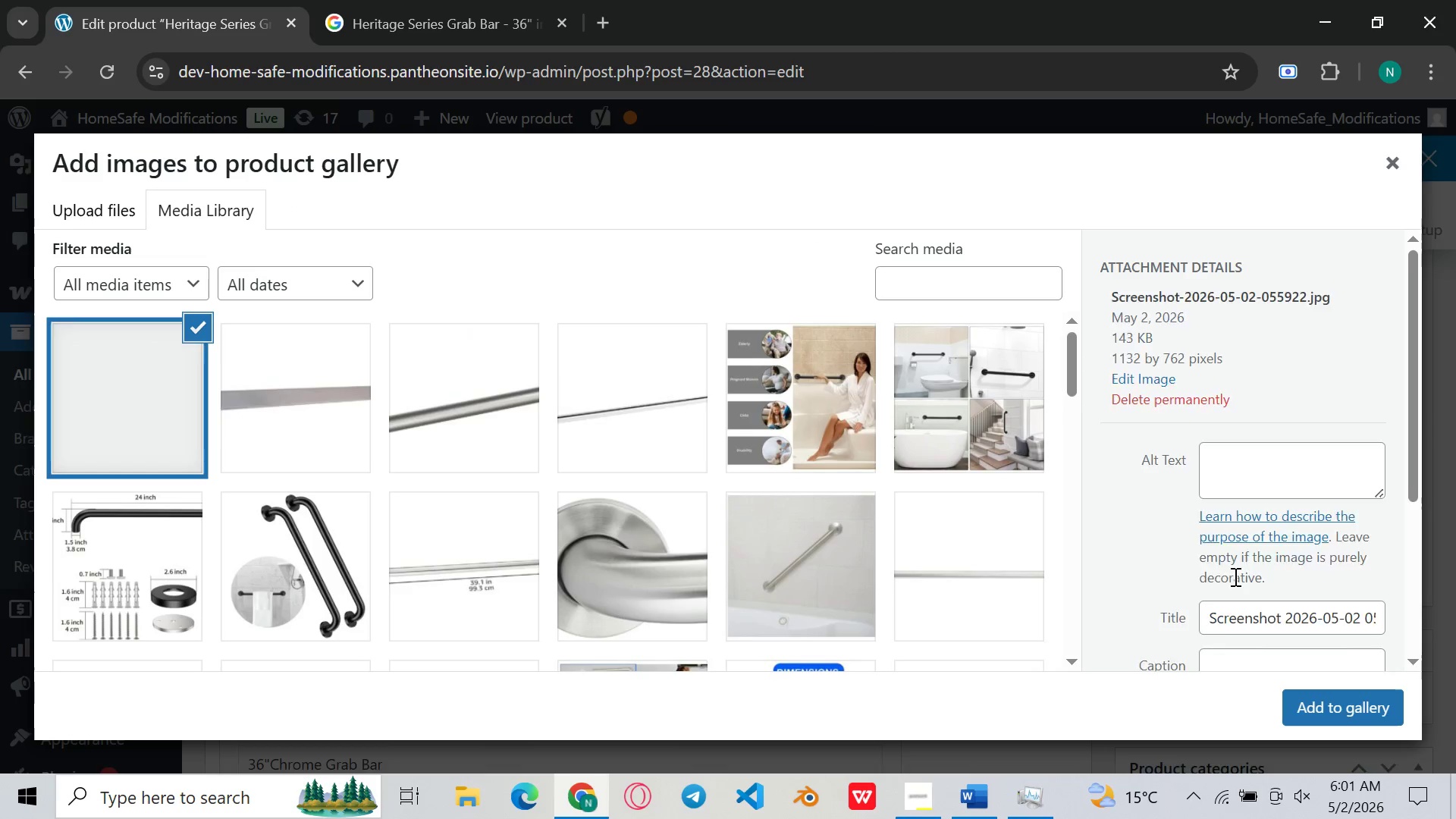 
left_click([1234, 576])
 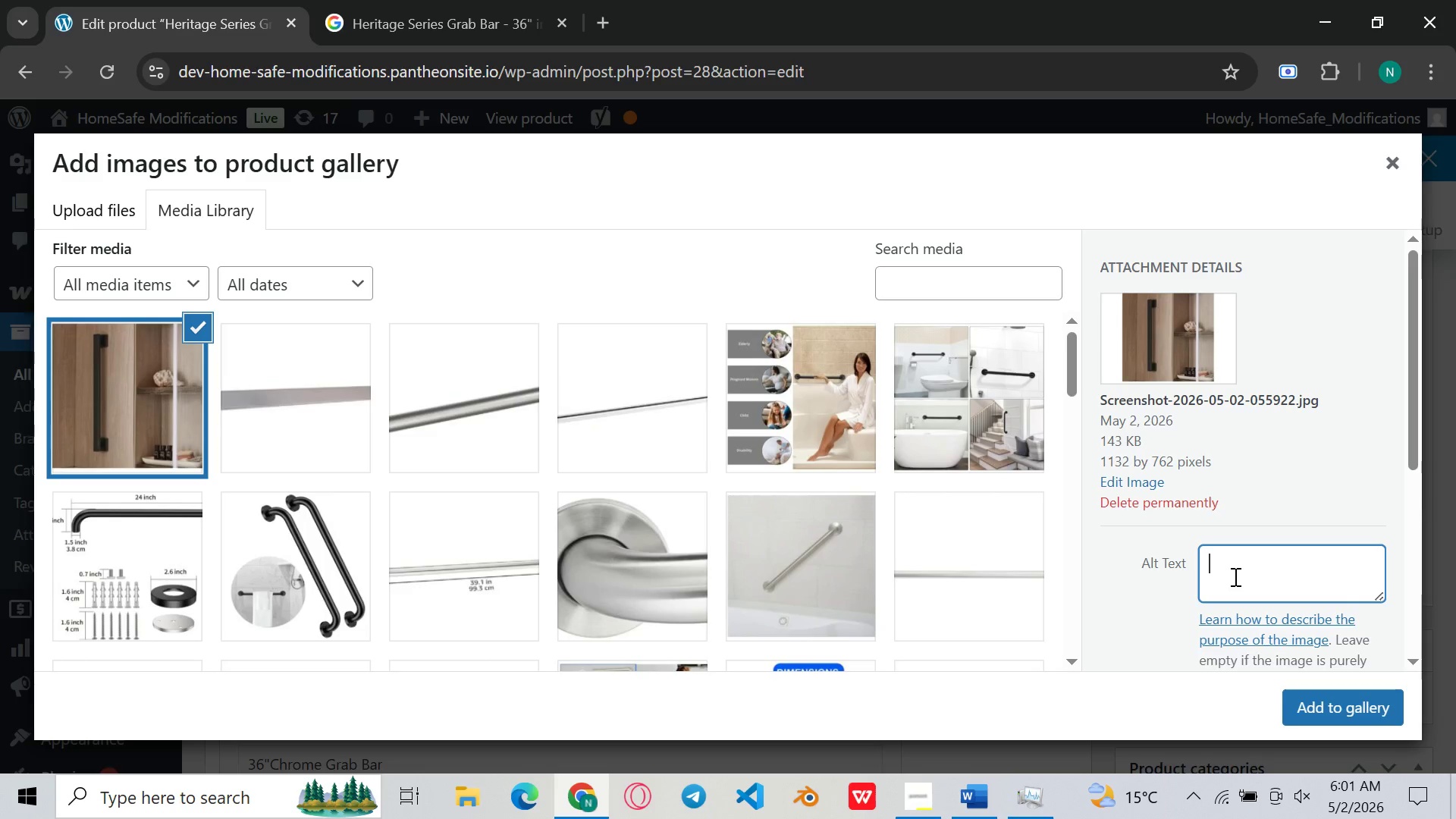 
key(Control+V)
 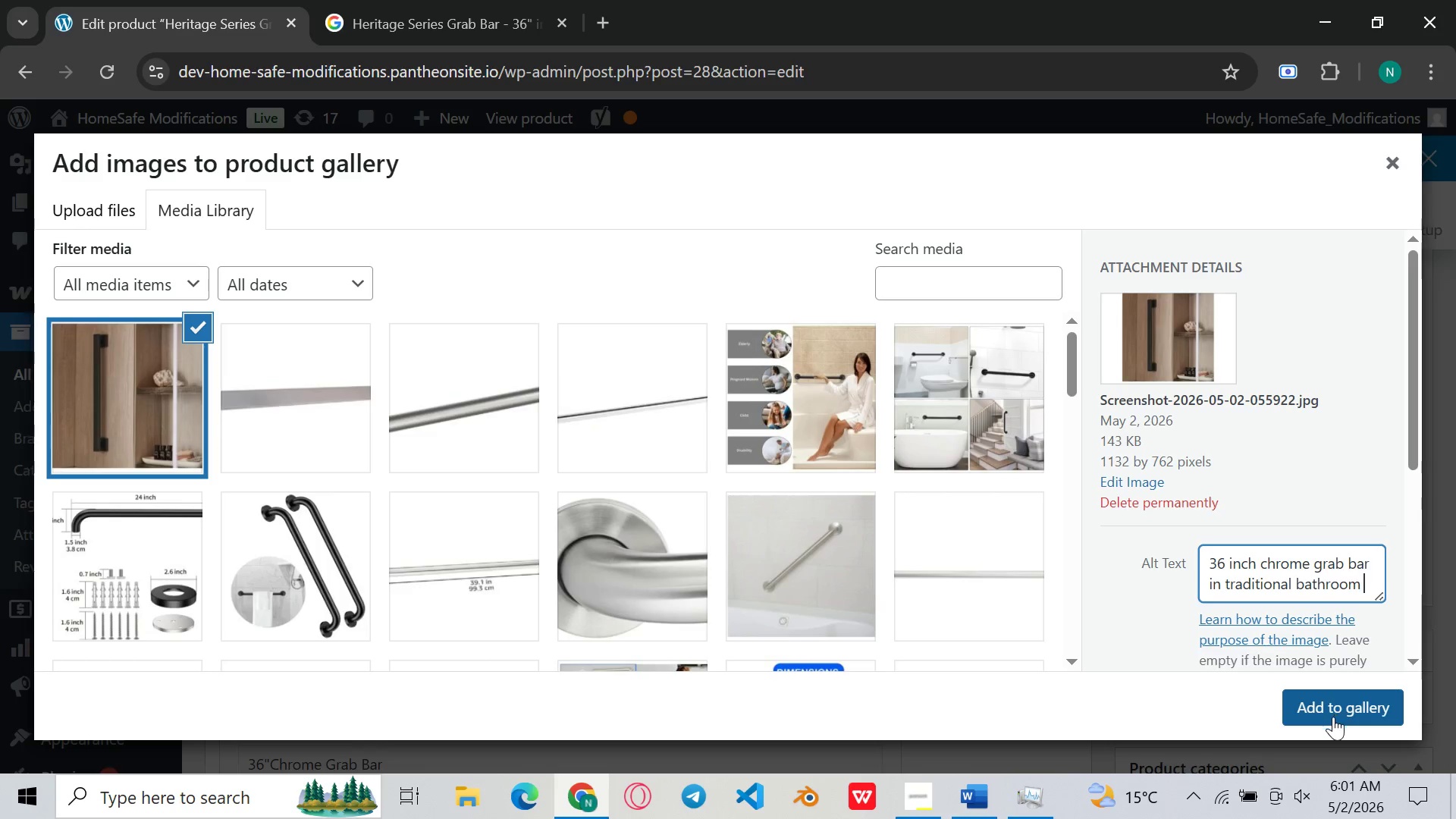 
left_click([1333, 717])
 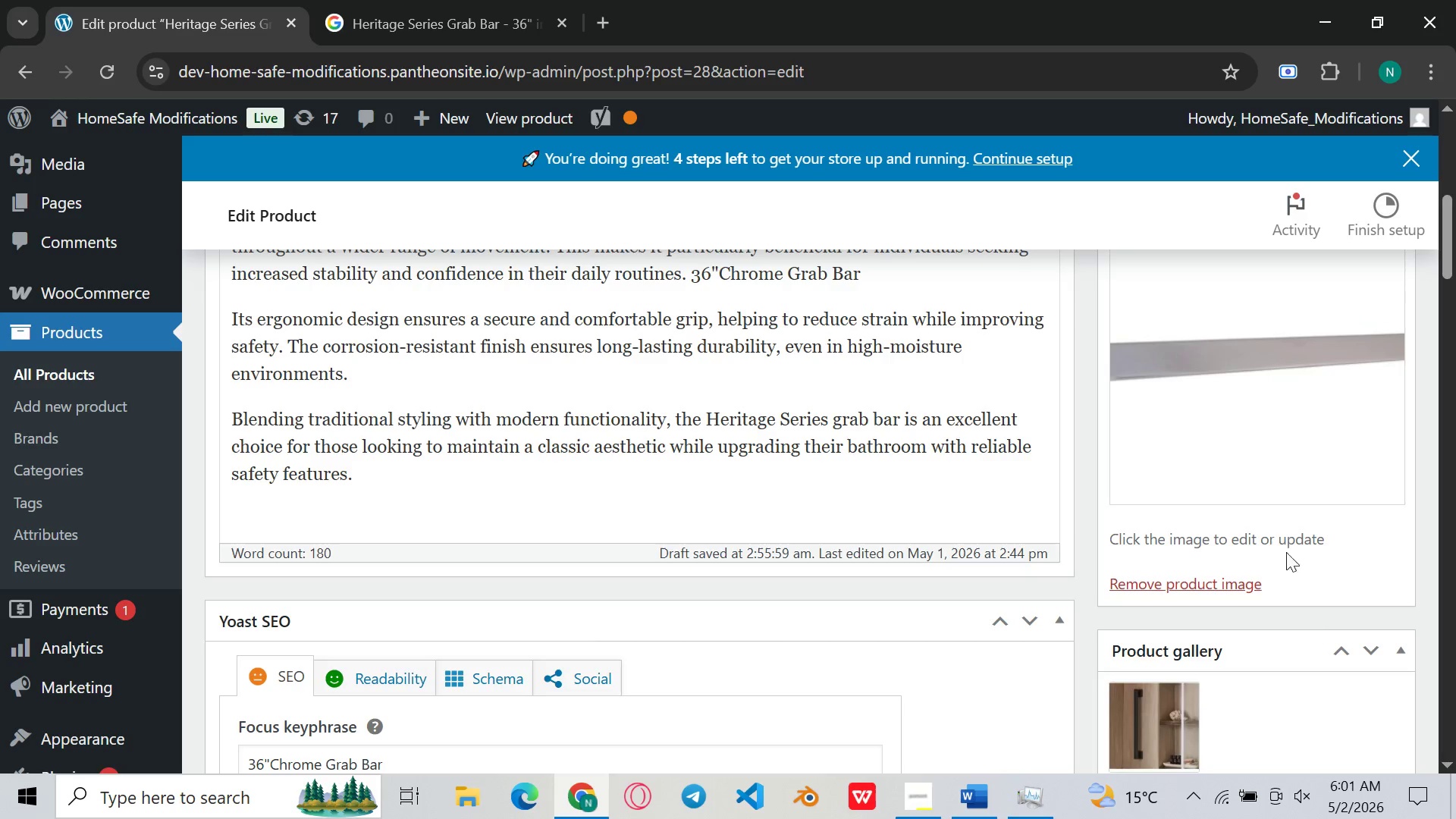 
left_click_drag(start_coordinate=[1269, 491], to_coordinate=[1455, 740])
 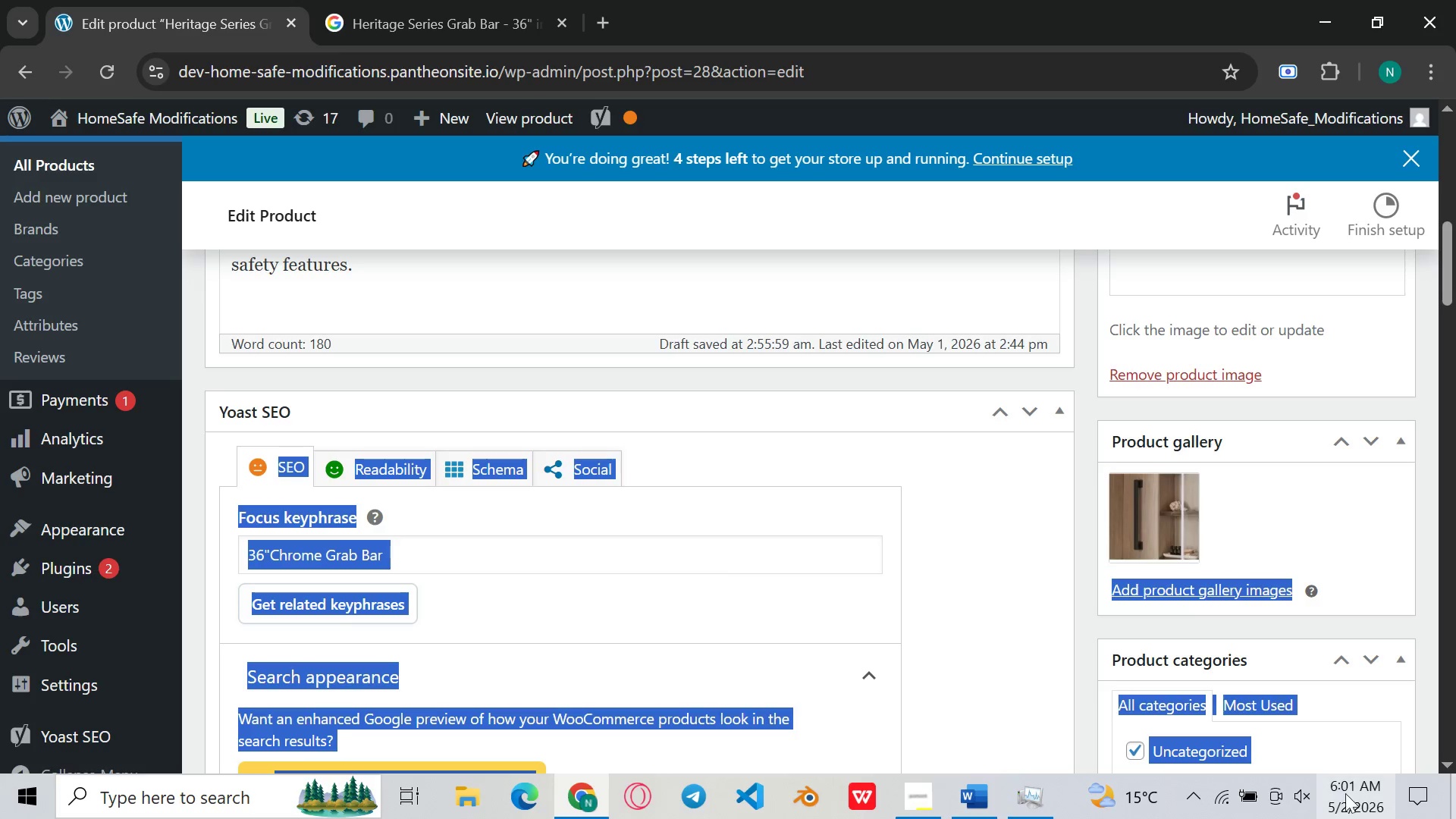 
wait(5.02)
 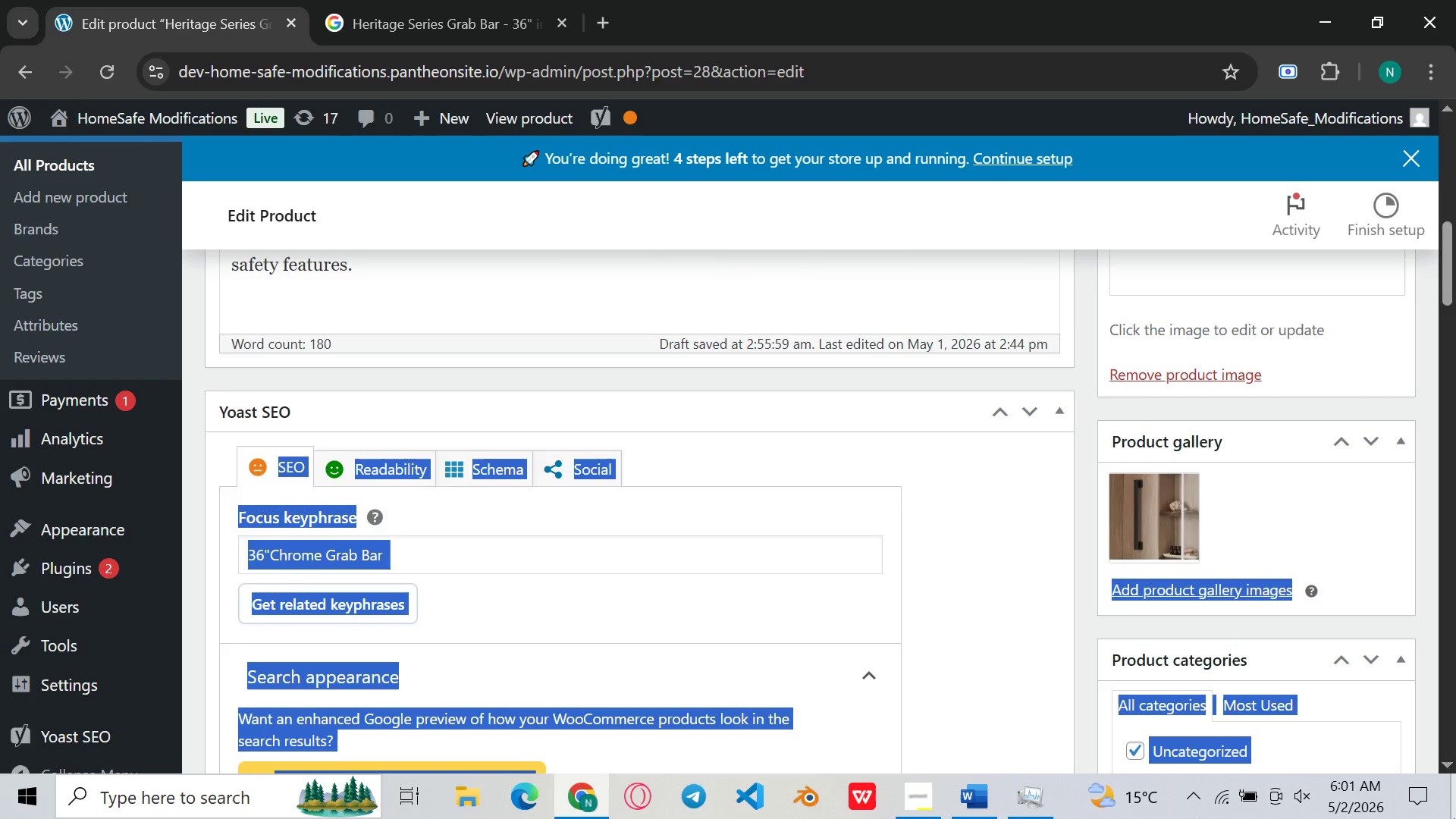 
left_click([1014, 604])
 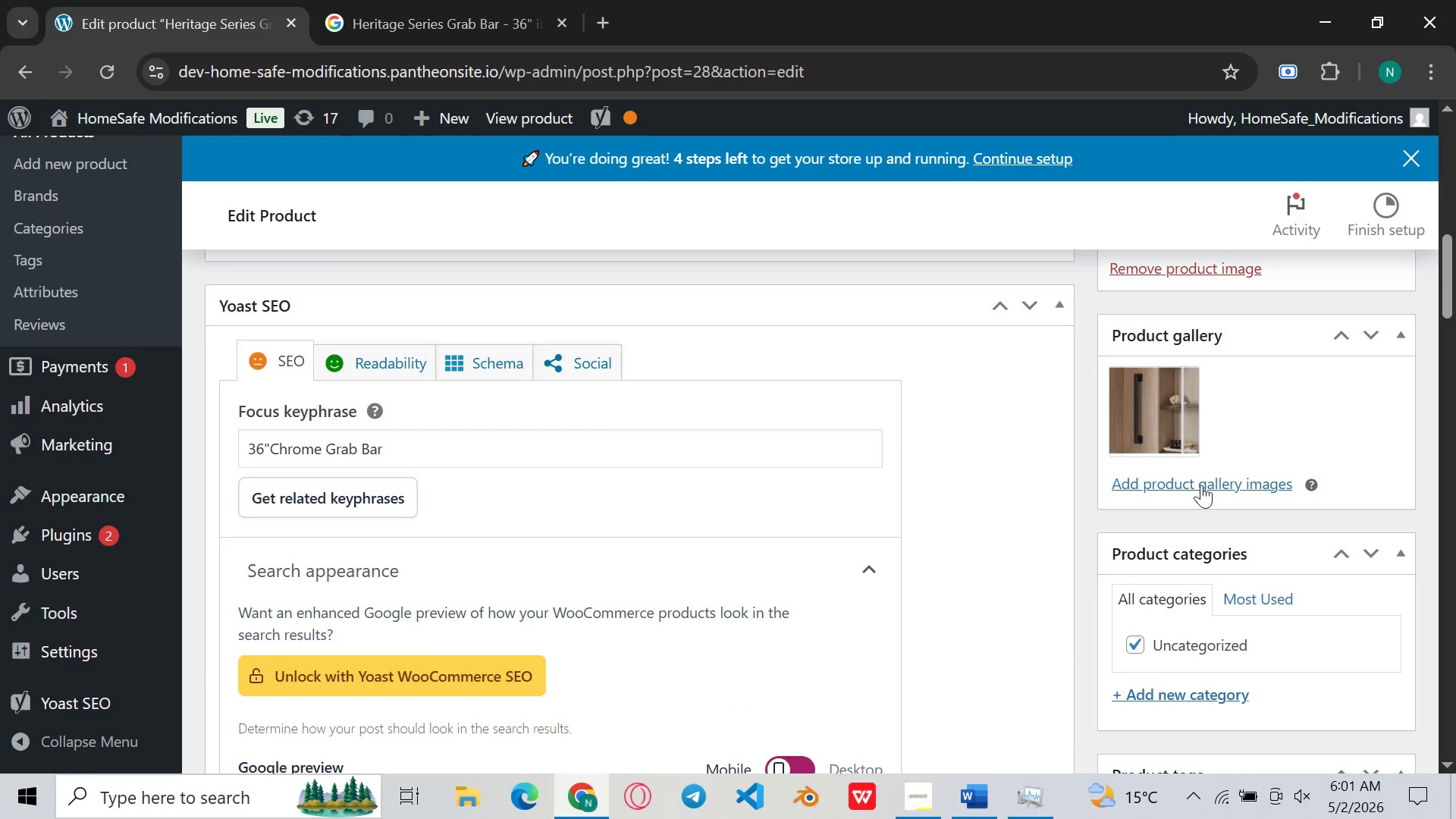 
left_click([1199, 473])
 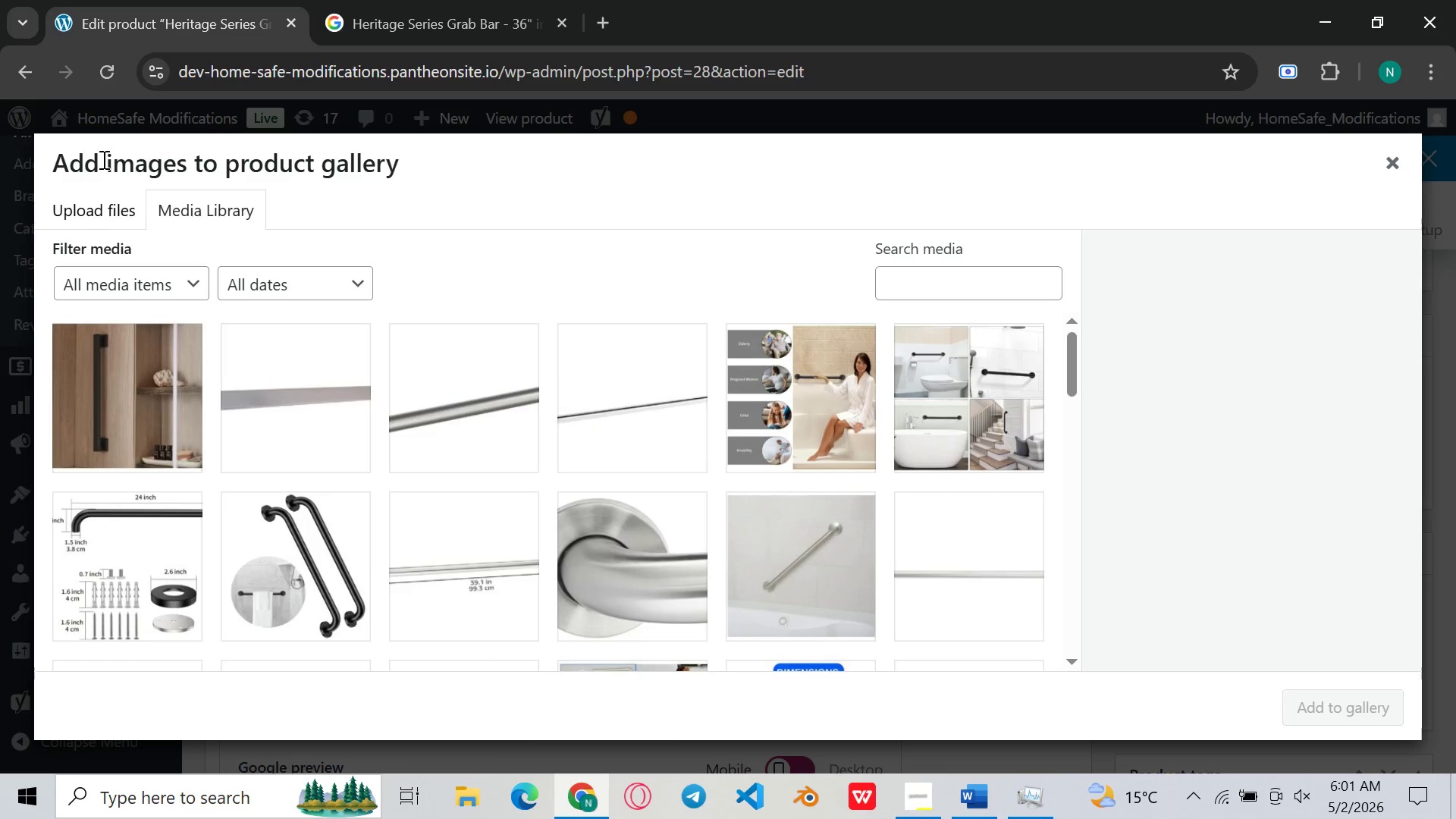 
left_click([112, 229])
 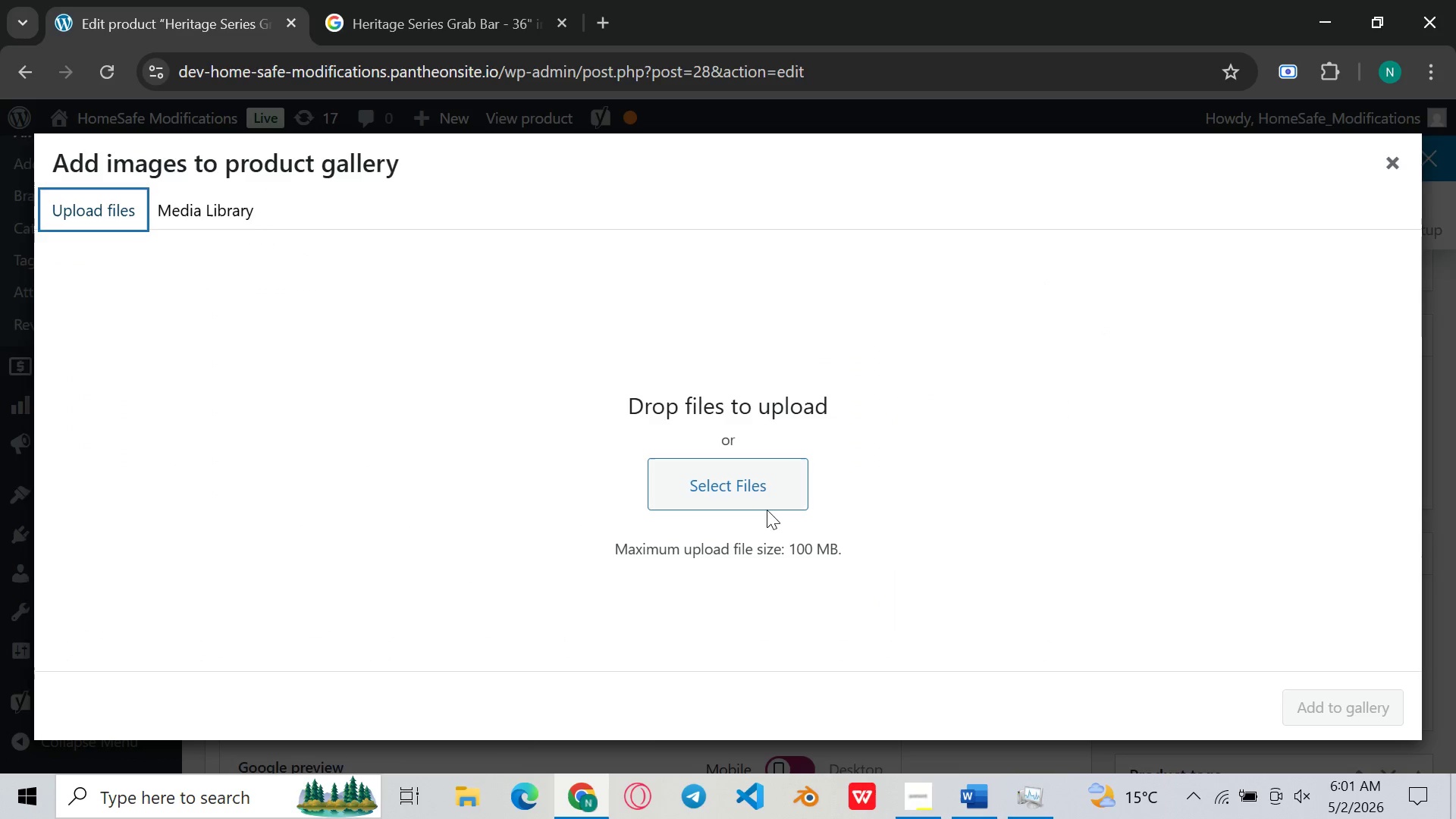 
left_click([761, 504])
 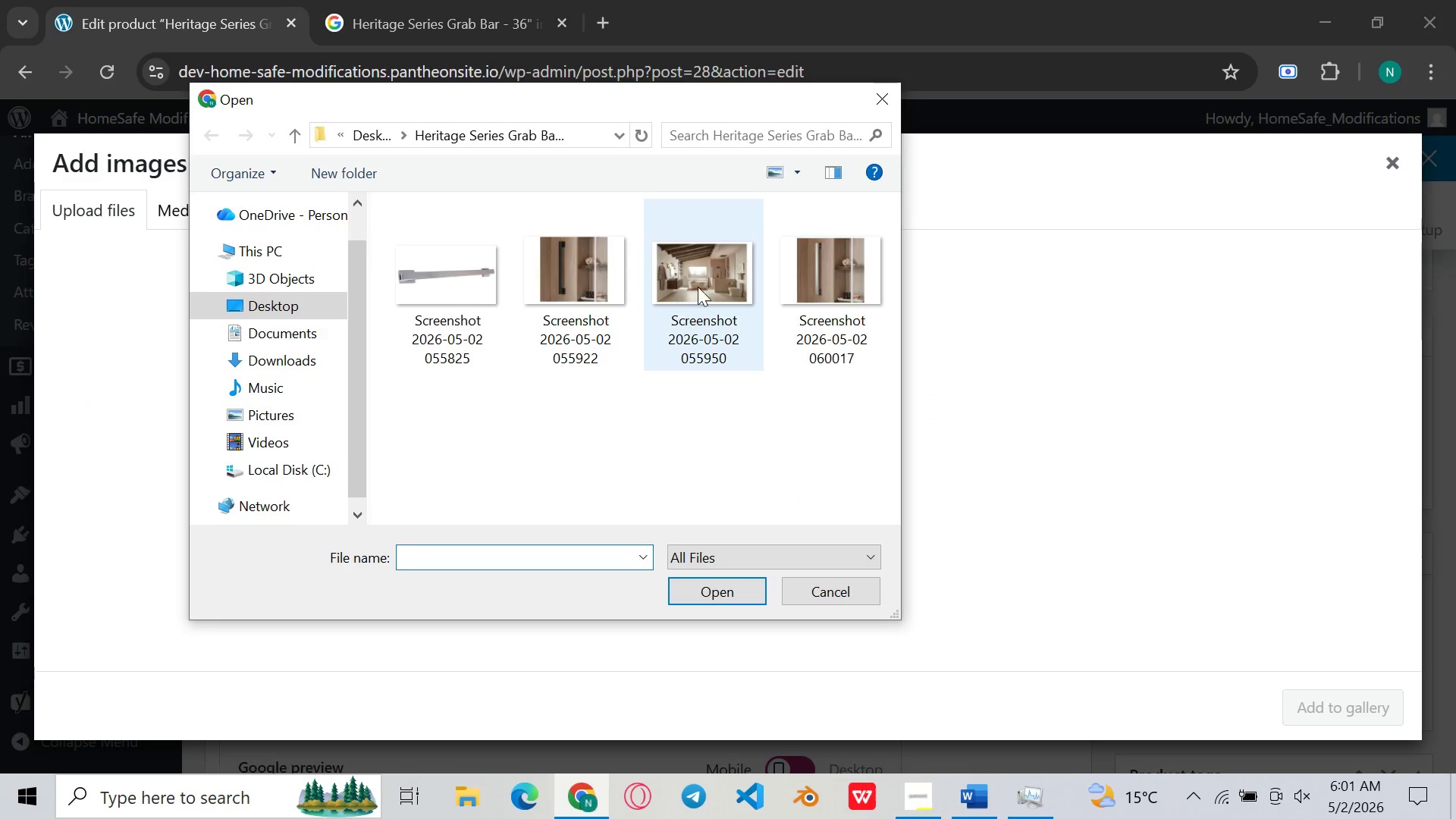 
left_click([705, 281])
 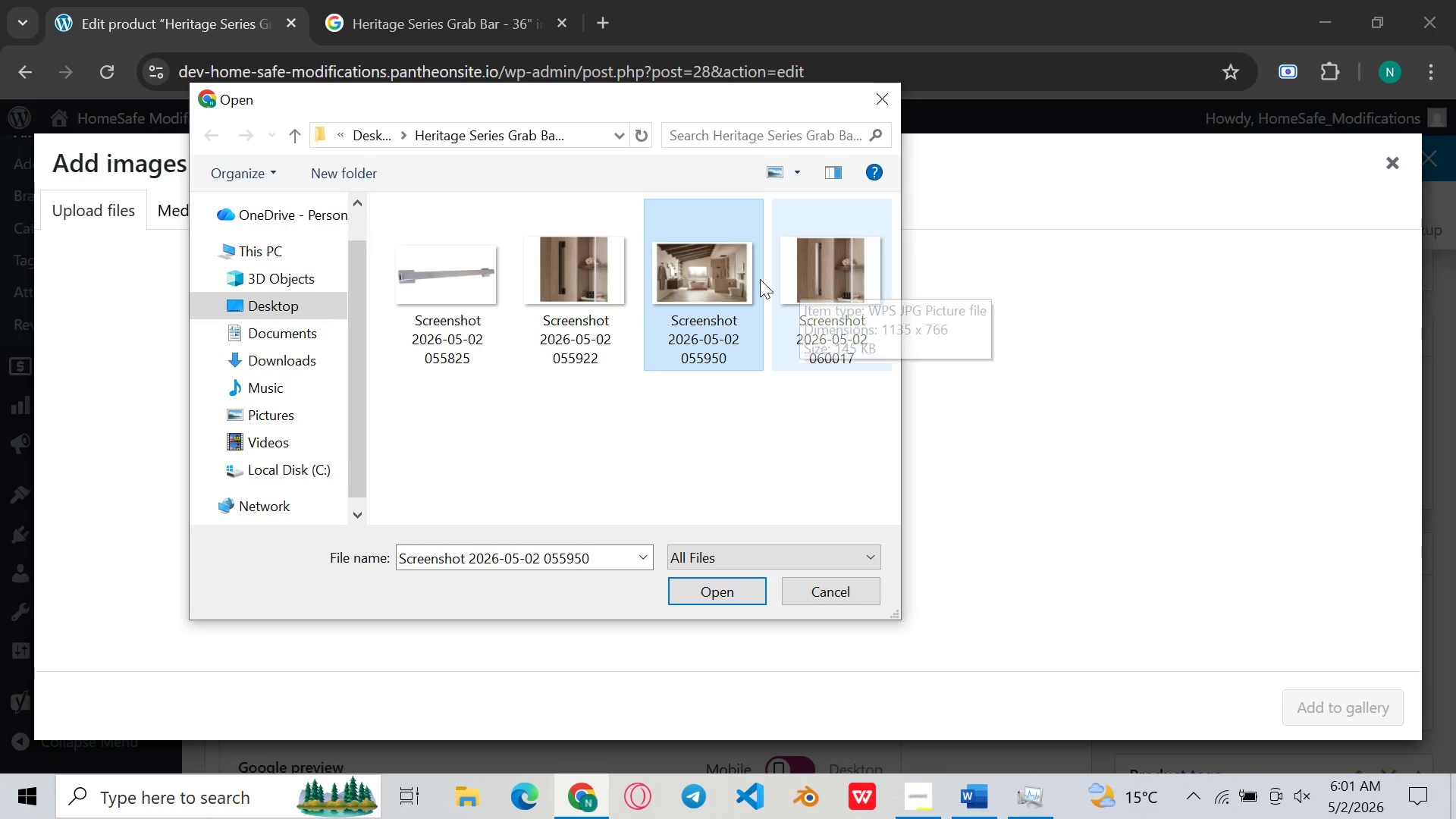 
double_click([708, 275])
 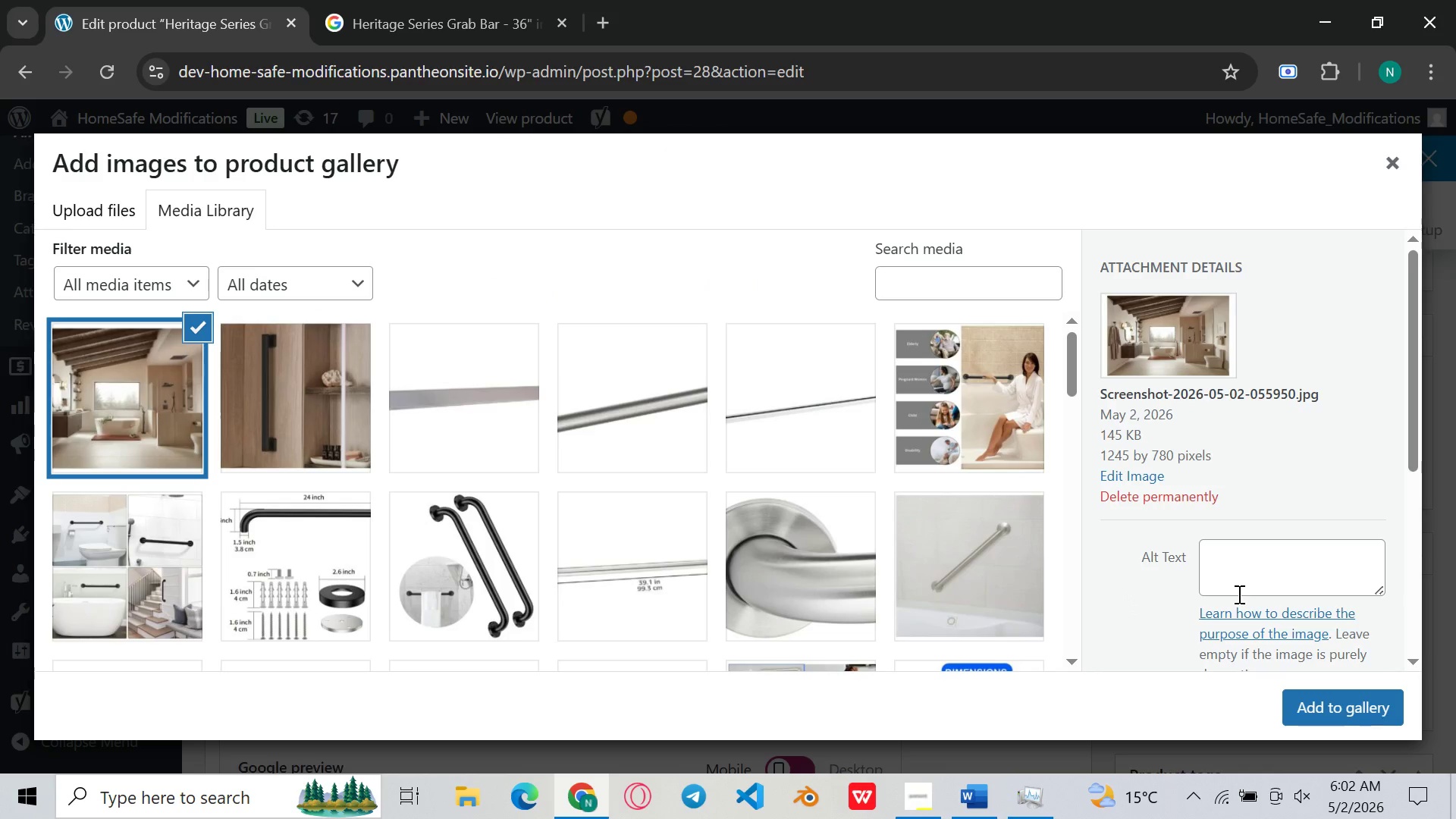 
left_click([1250, 582])
 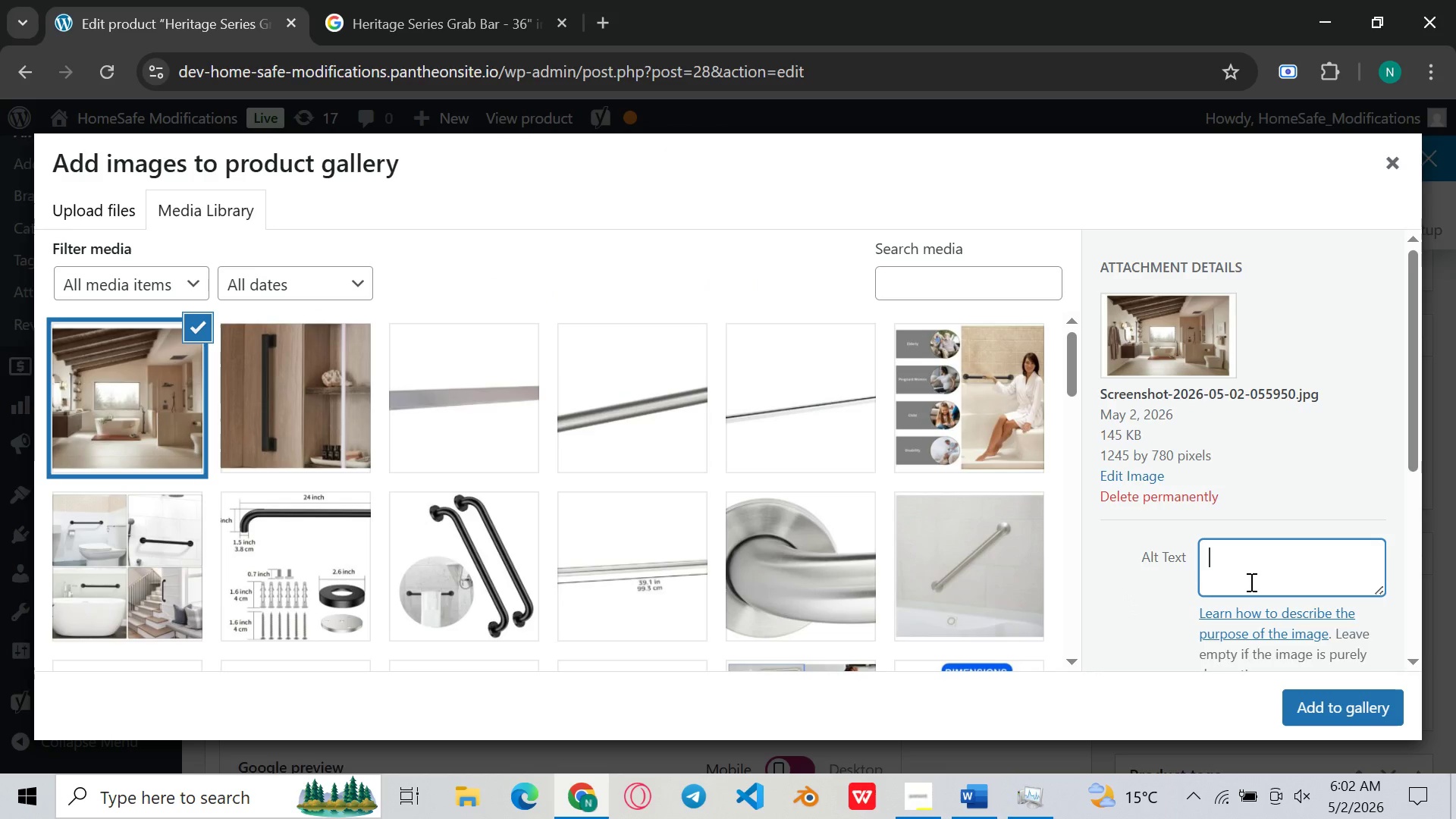 
key(Control+V)
 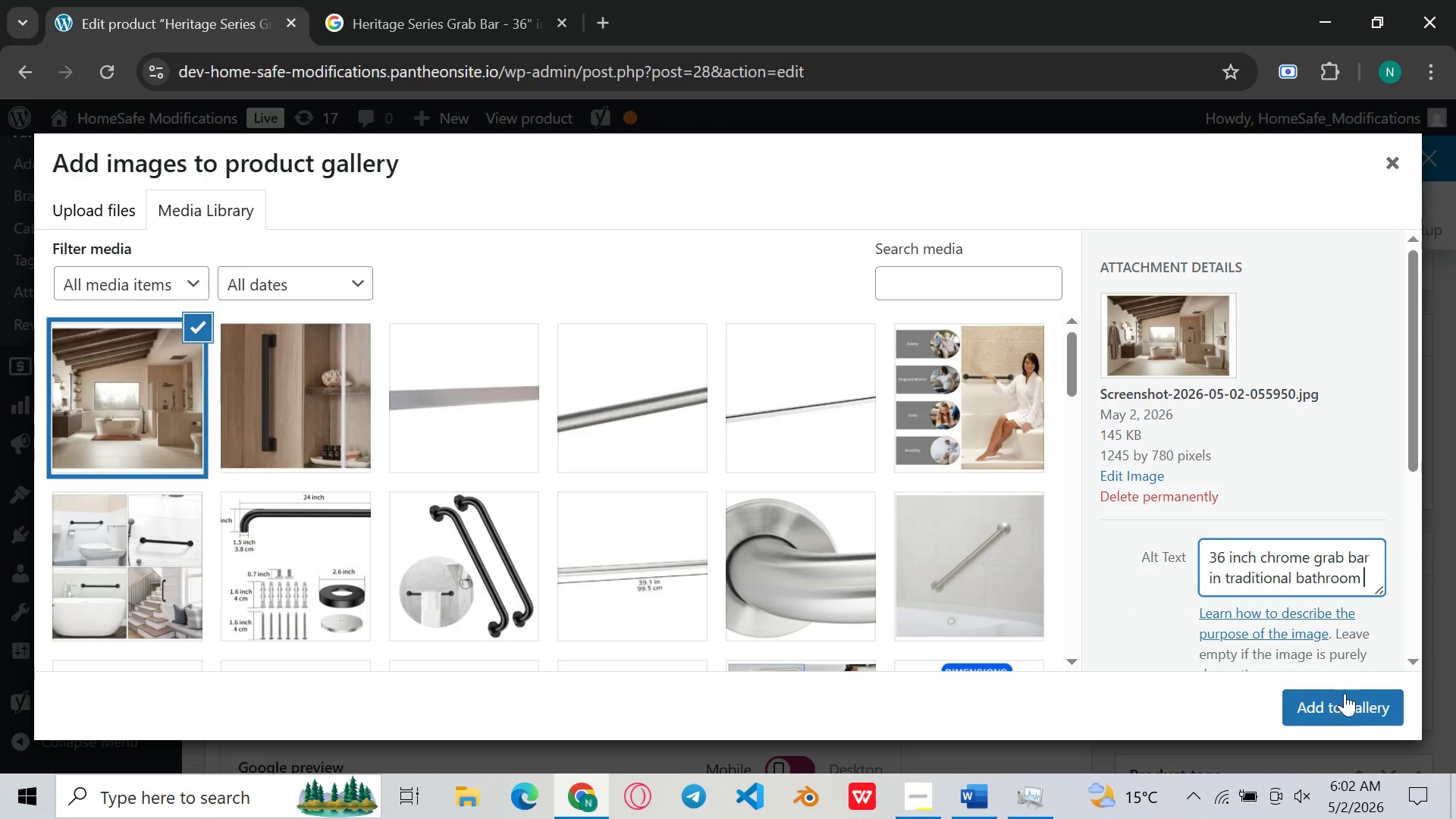 
left_click([1345, 703])
 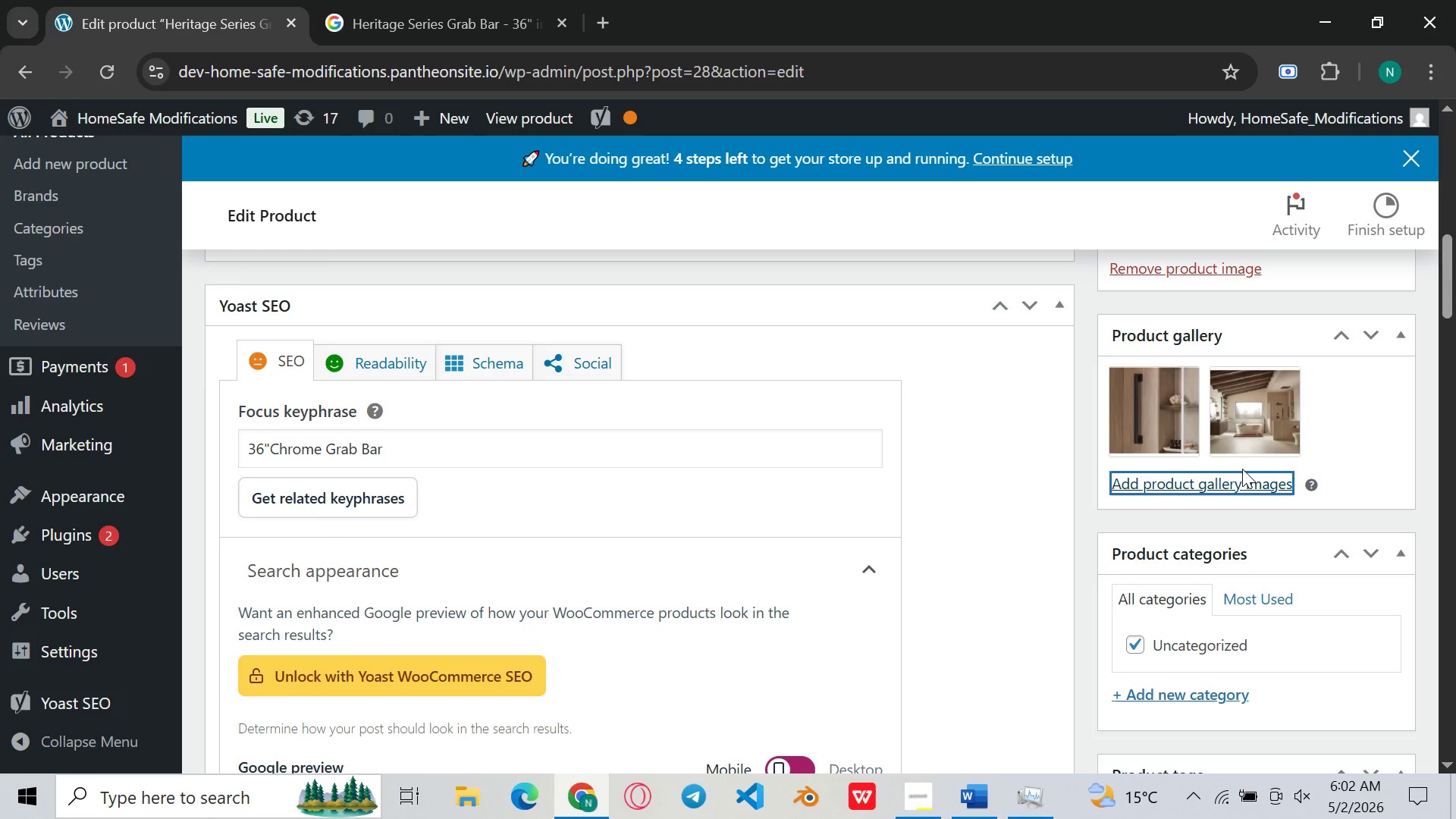 
left_click([1241, 481])
 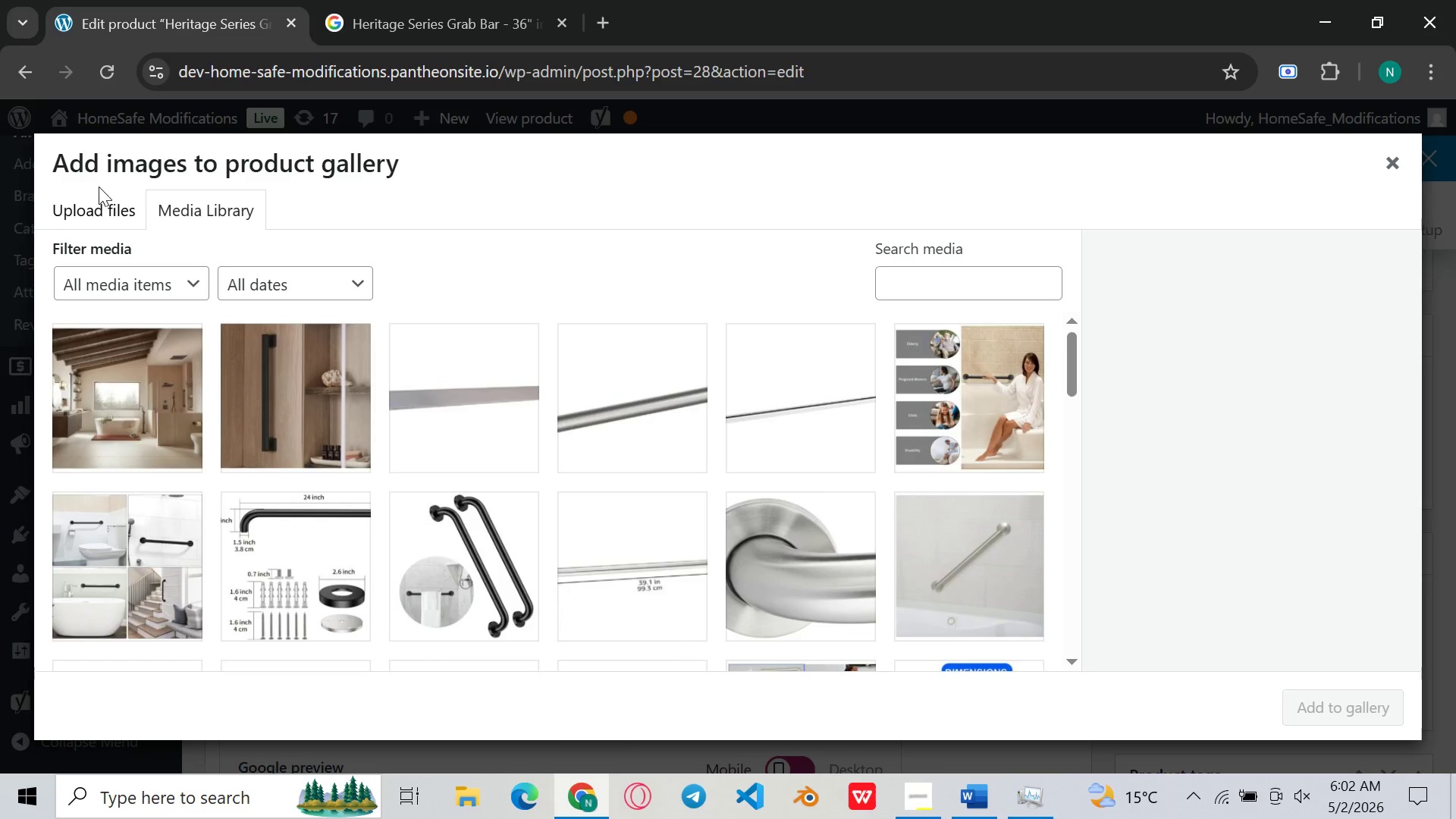 
left_click([100, 209])
 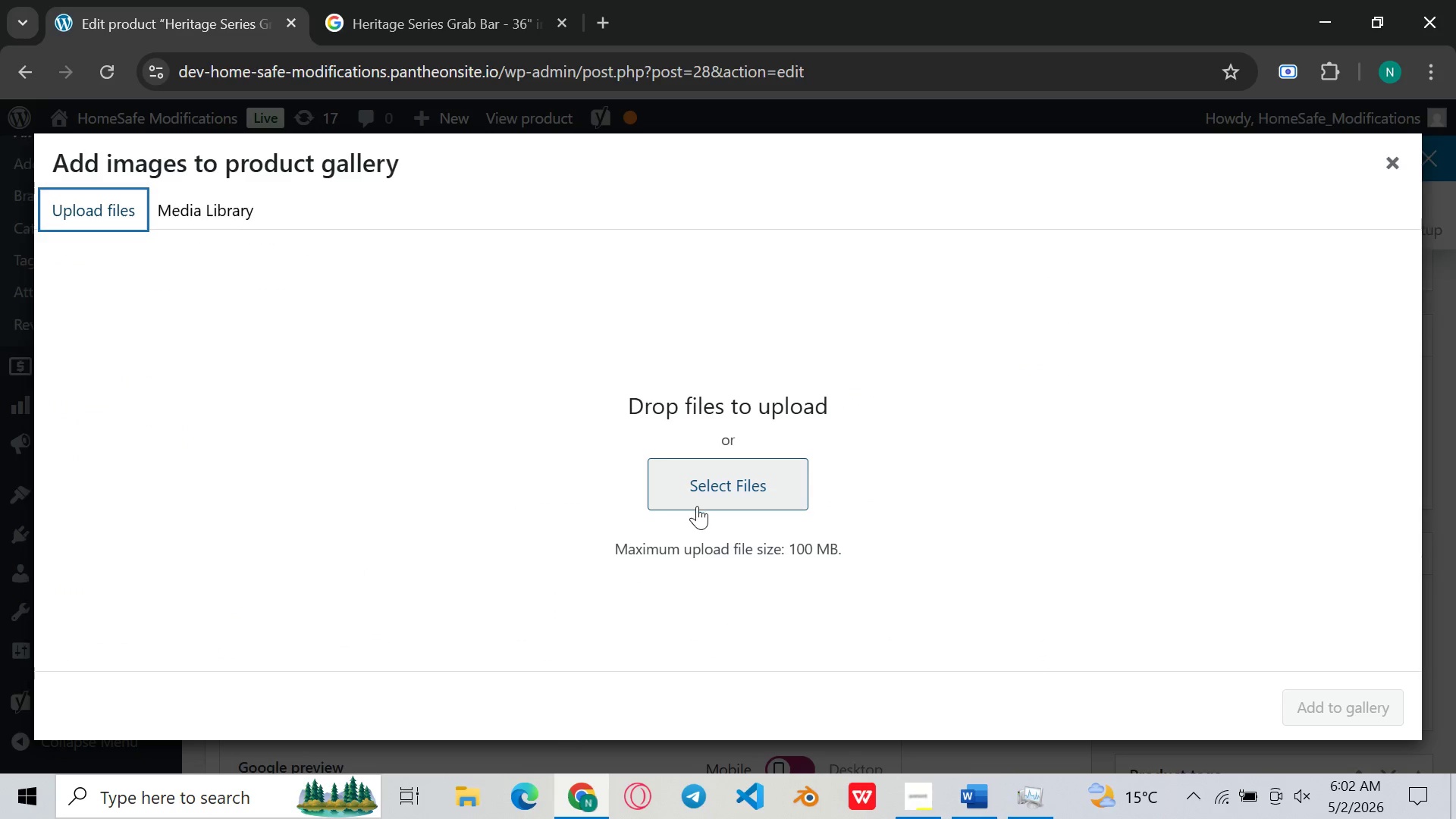 
left_click([697, 506])
 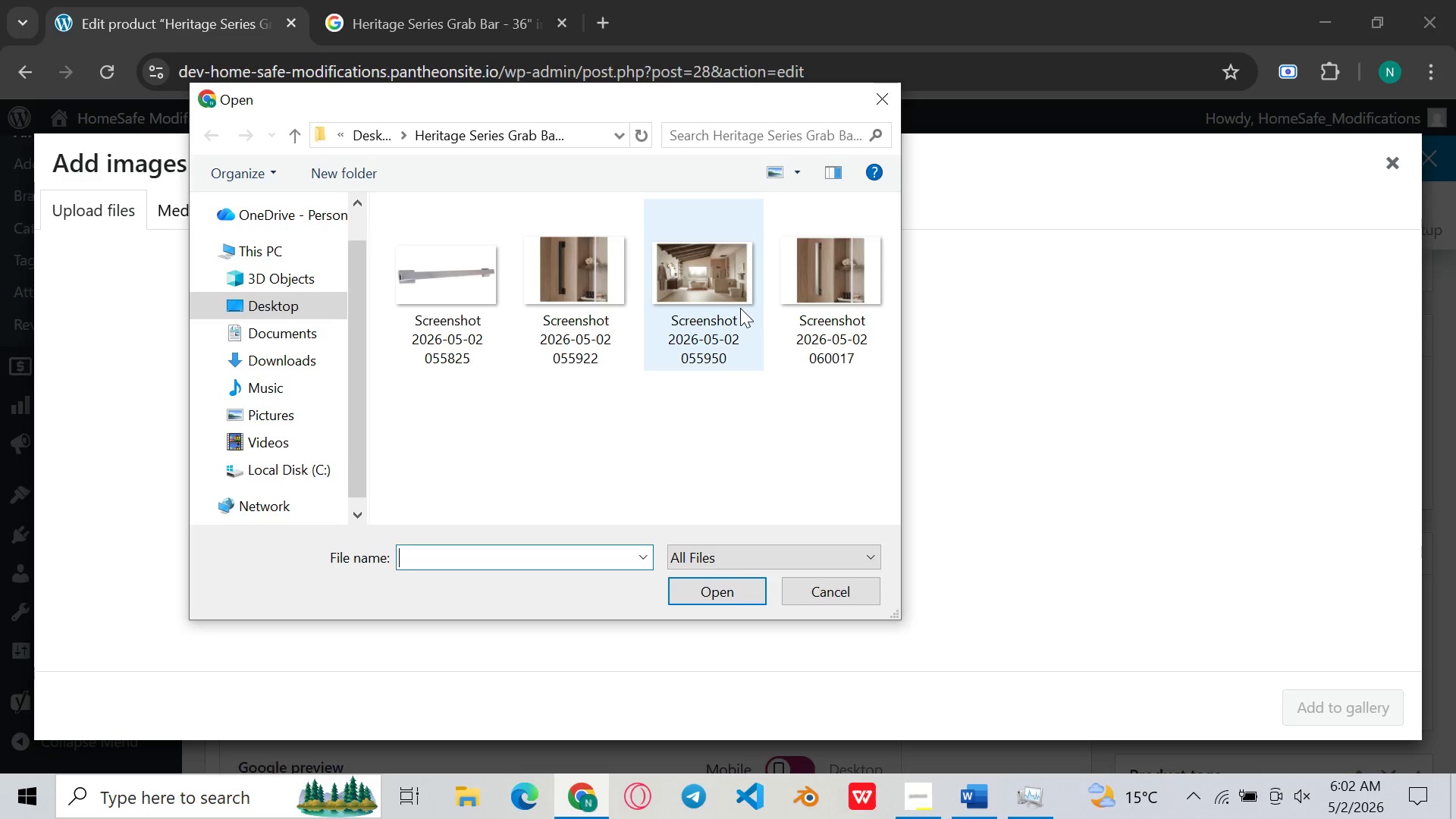 
double_click([823, 289])
 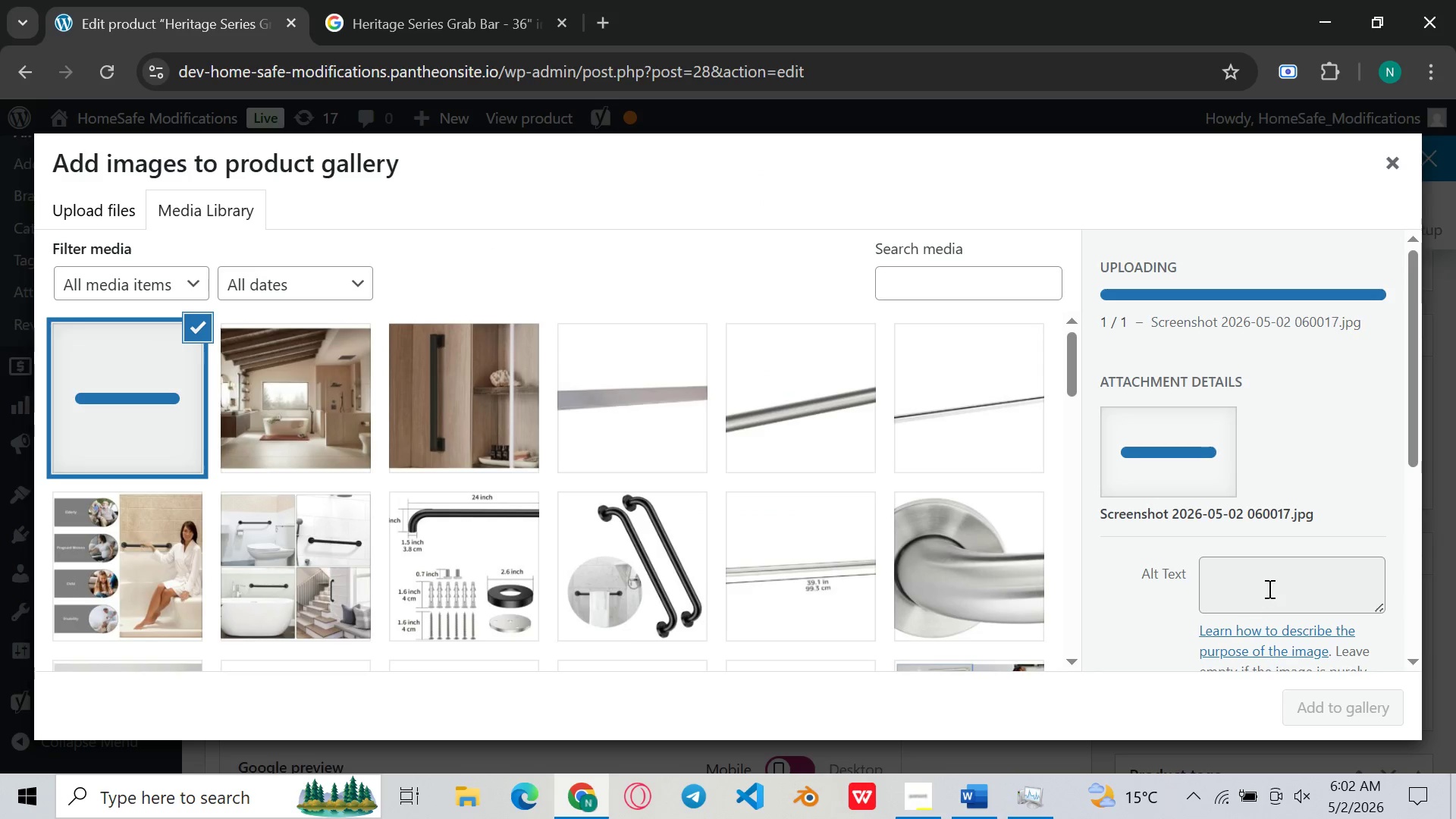 
left_click([1269, 588])
 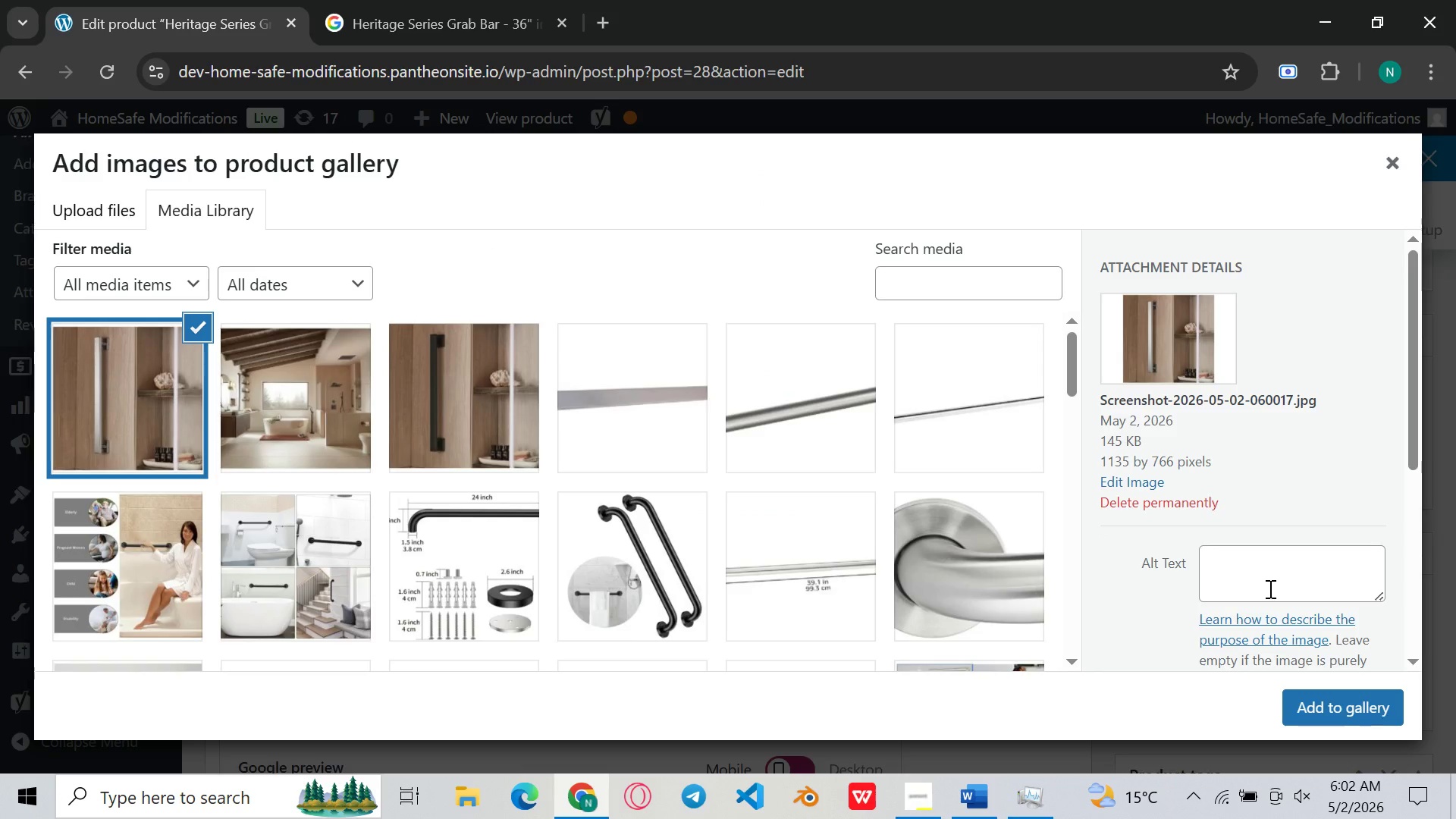 
left_click([1268, 587])
 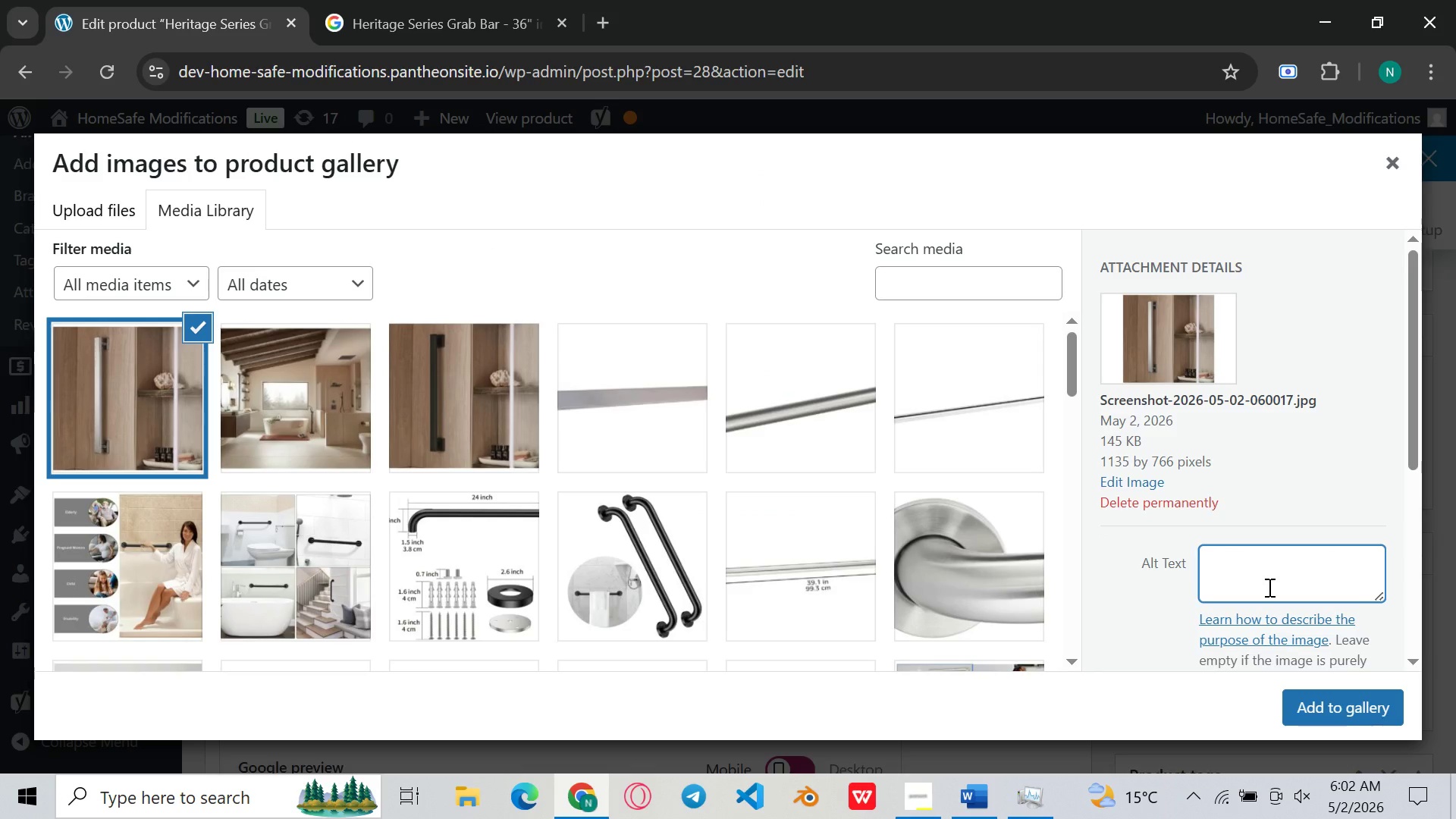 
hold_key(key=ControlLeft, duration=0.58)
 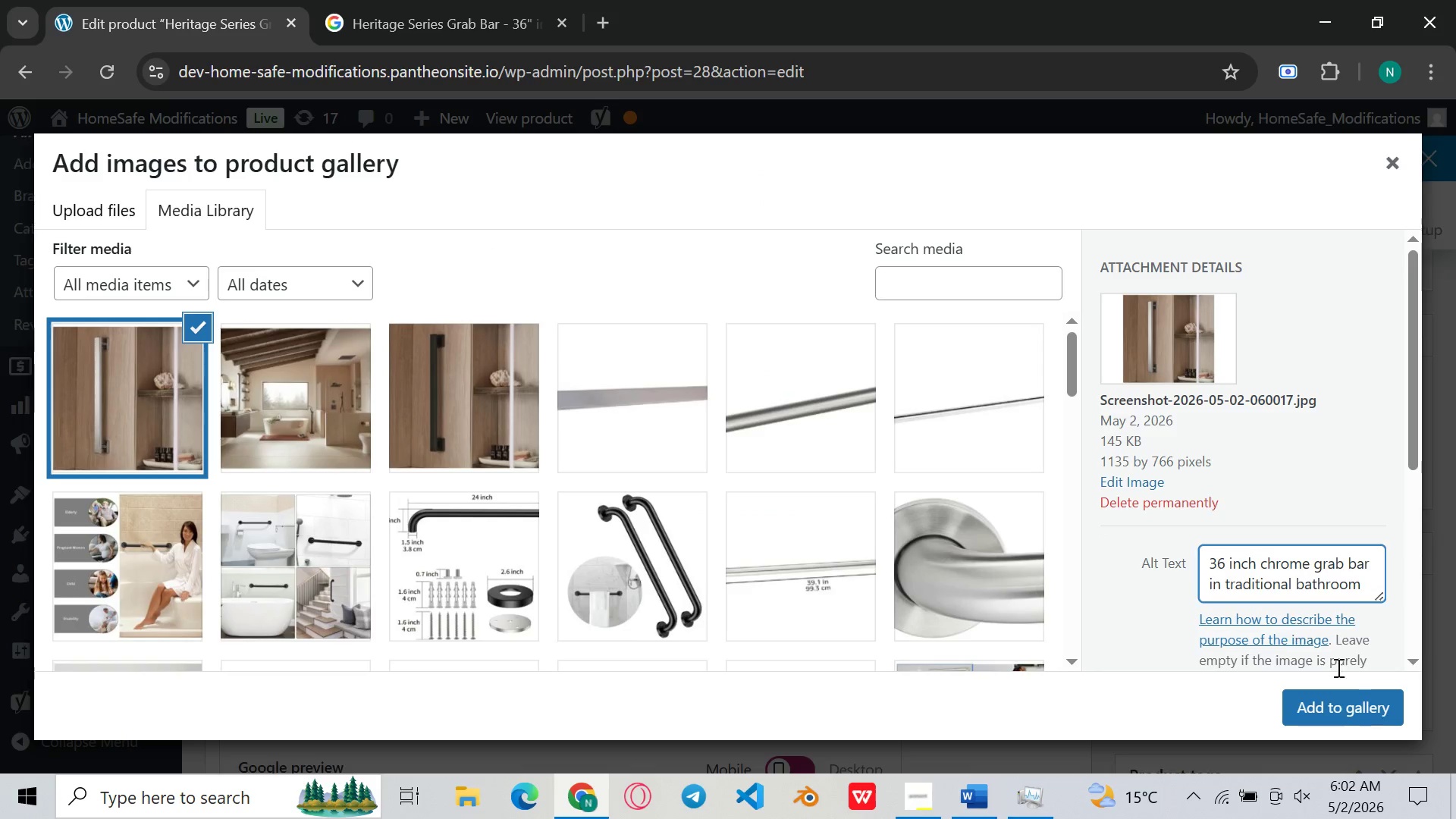 
key(V)
 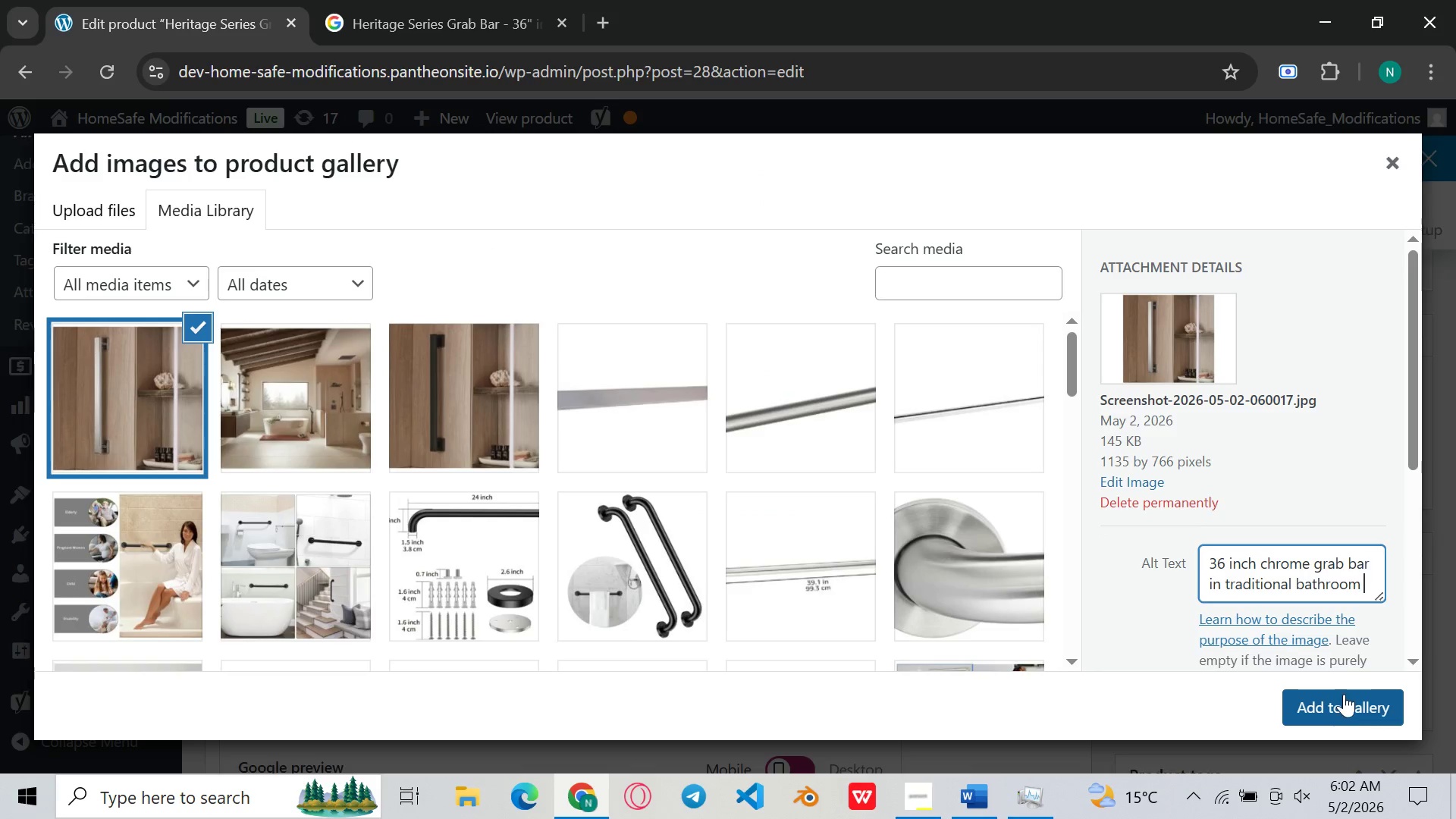 
left_click([1344, 695])
 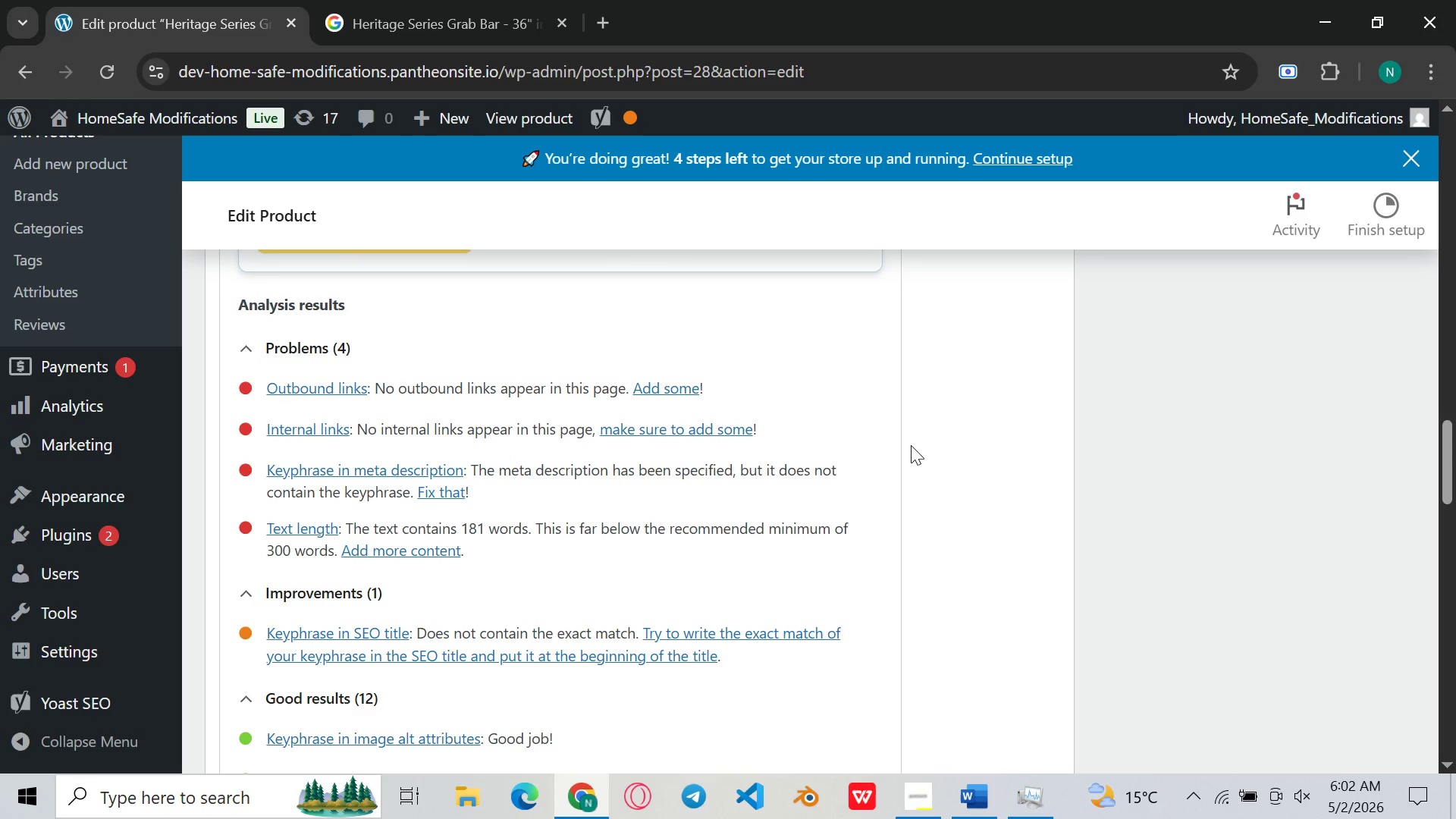 
wait(16.84)
 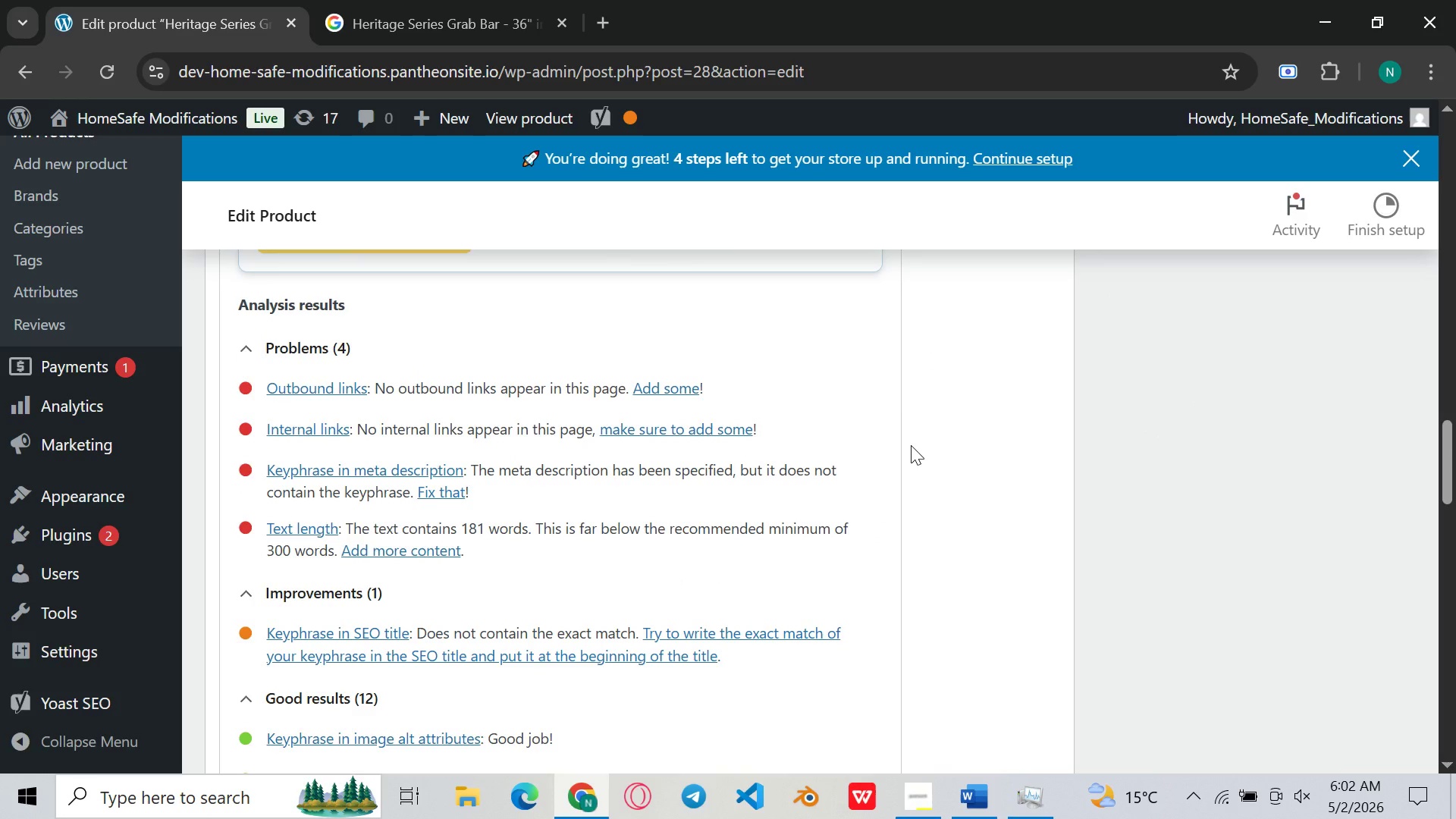 
left_click([518, 500])
 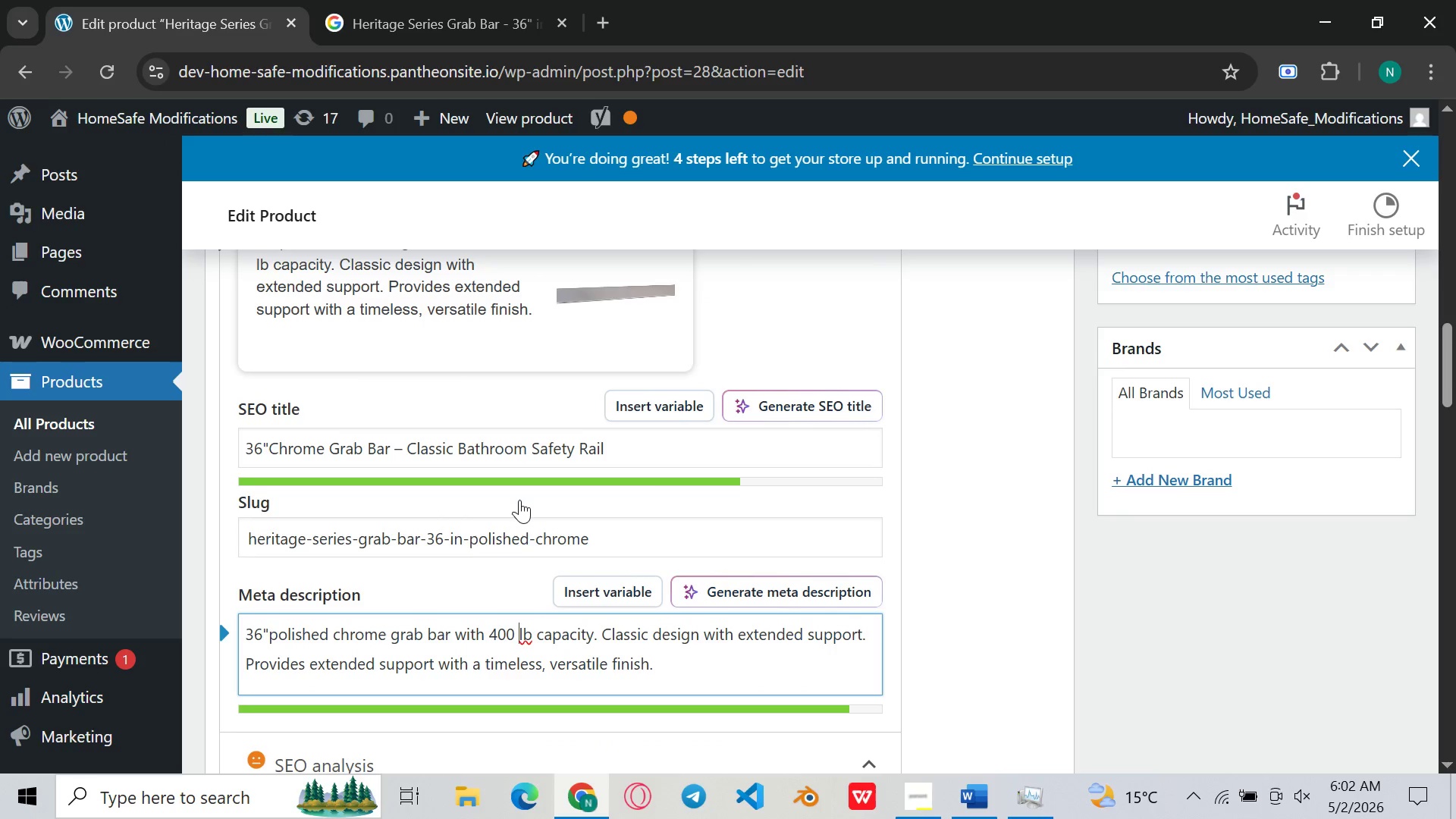 
wait(9.05)
 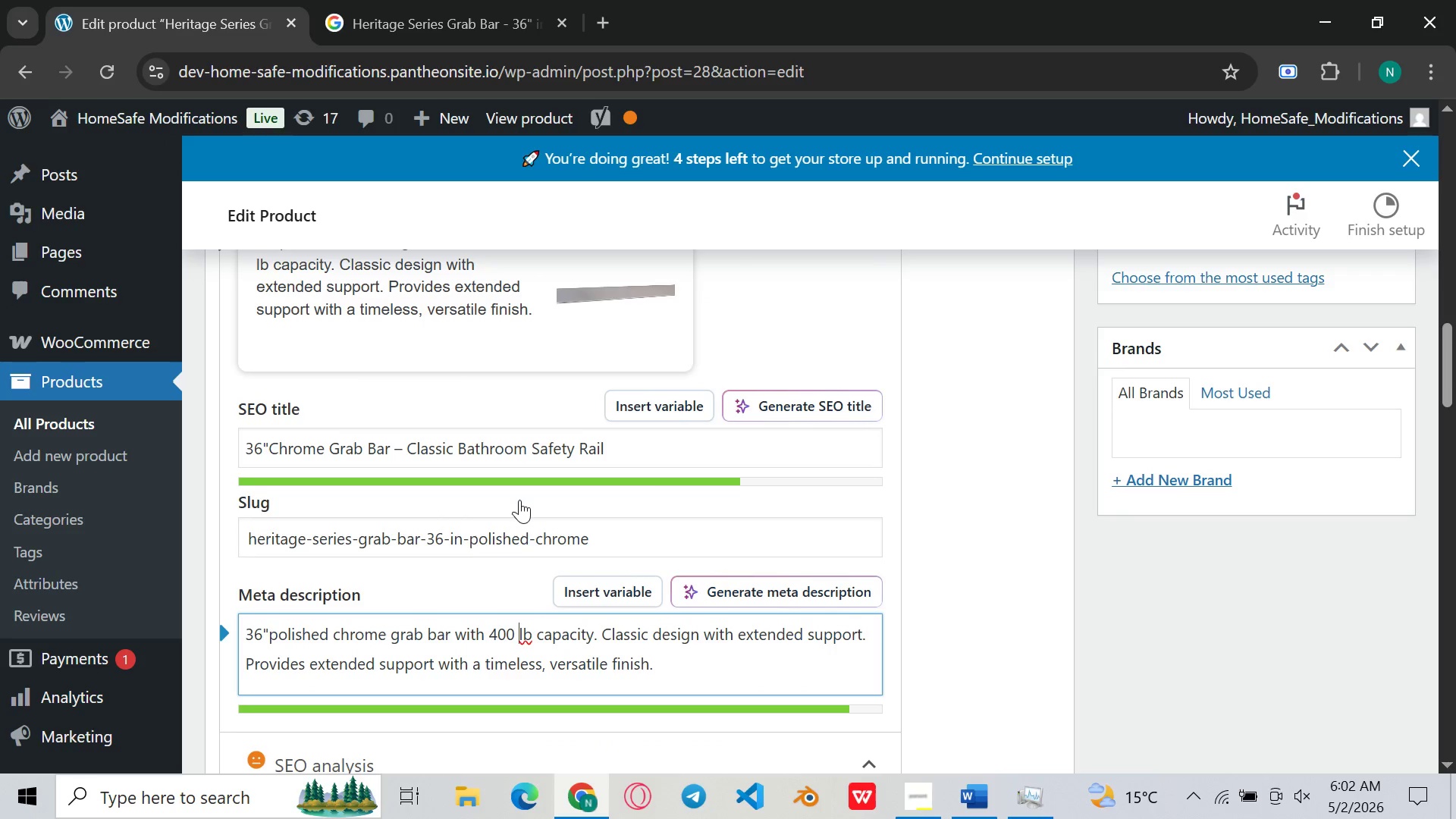 
left_click([331, 639])
 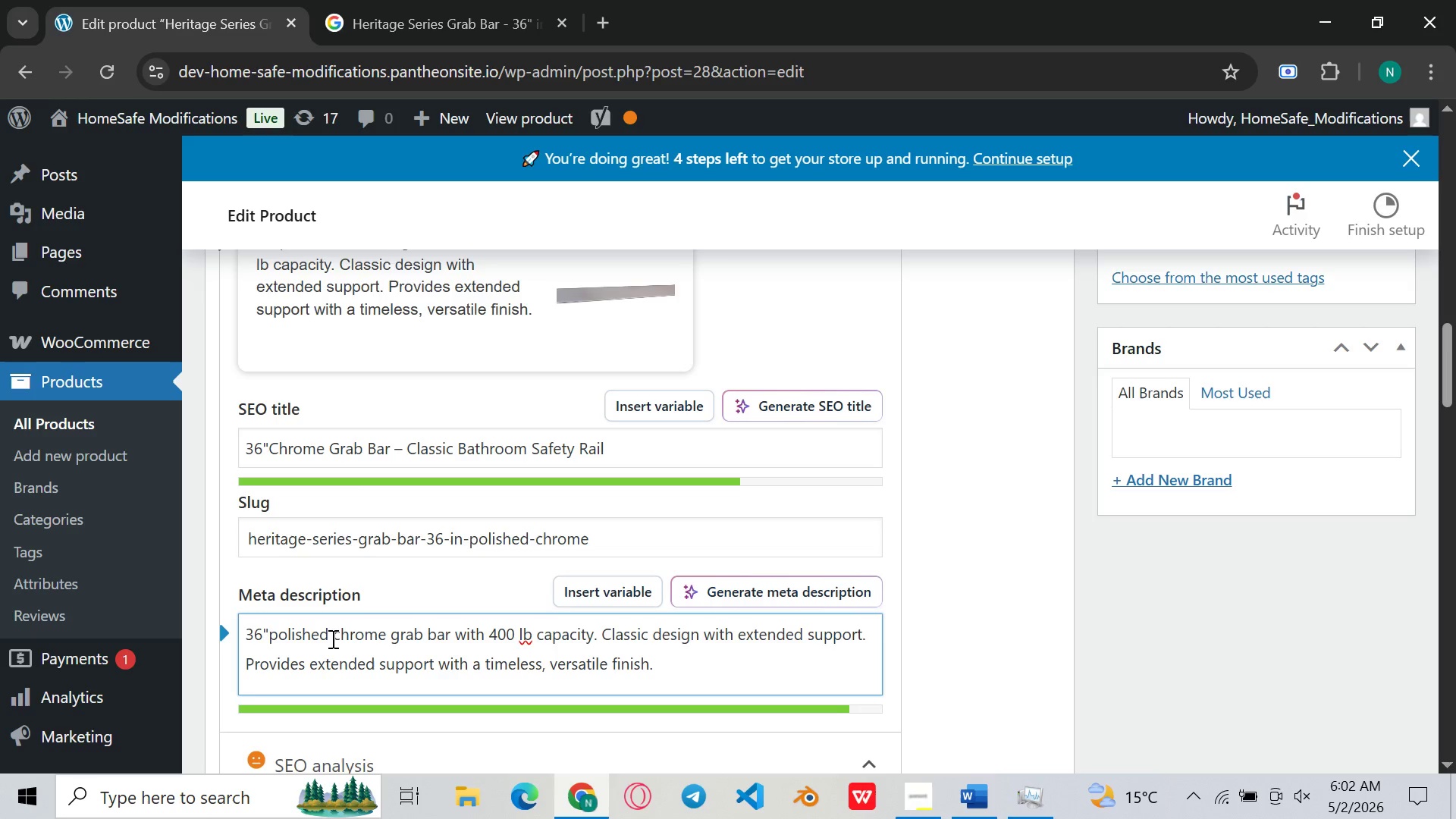 
key(Backspace)
 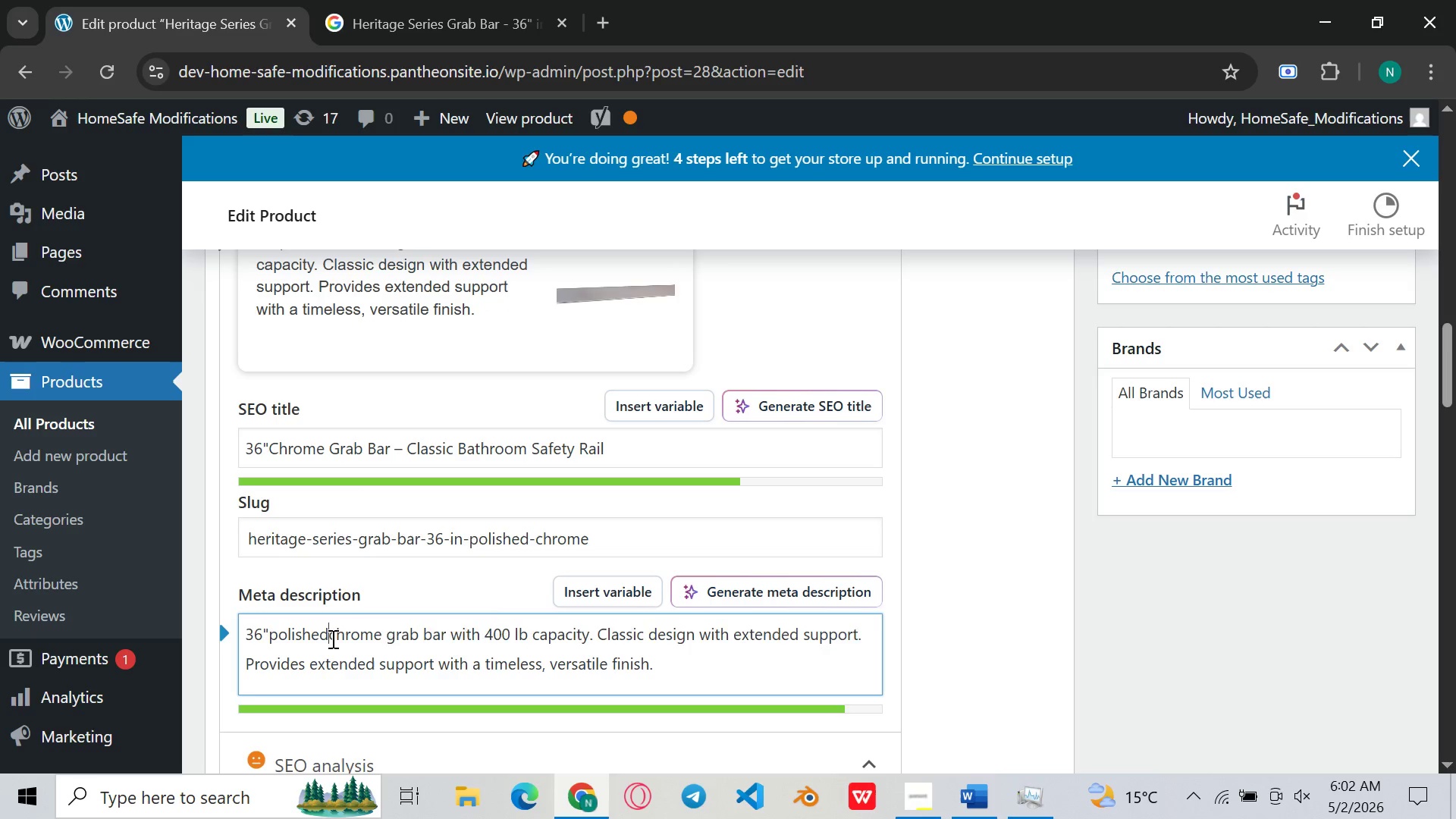 
key(Backspace)
 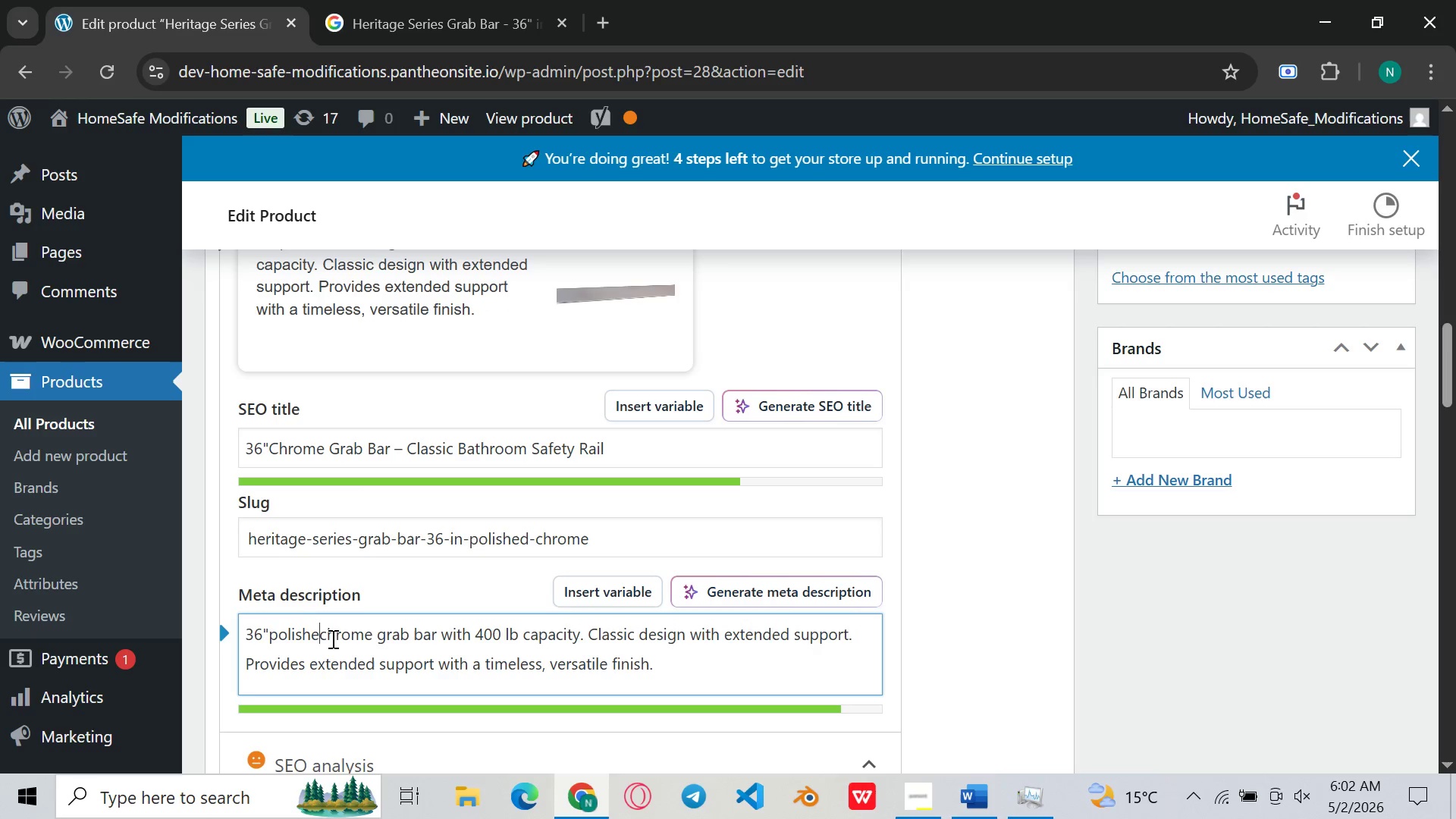 
key(Backspace)
 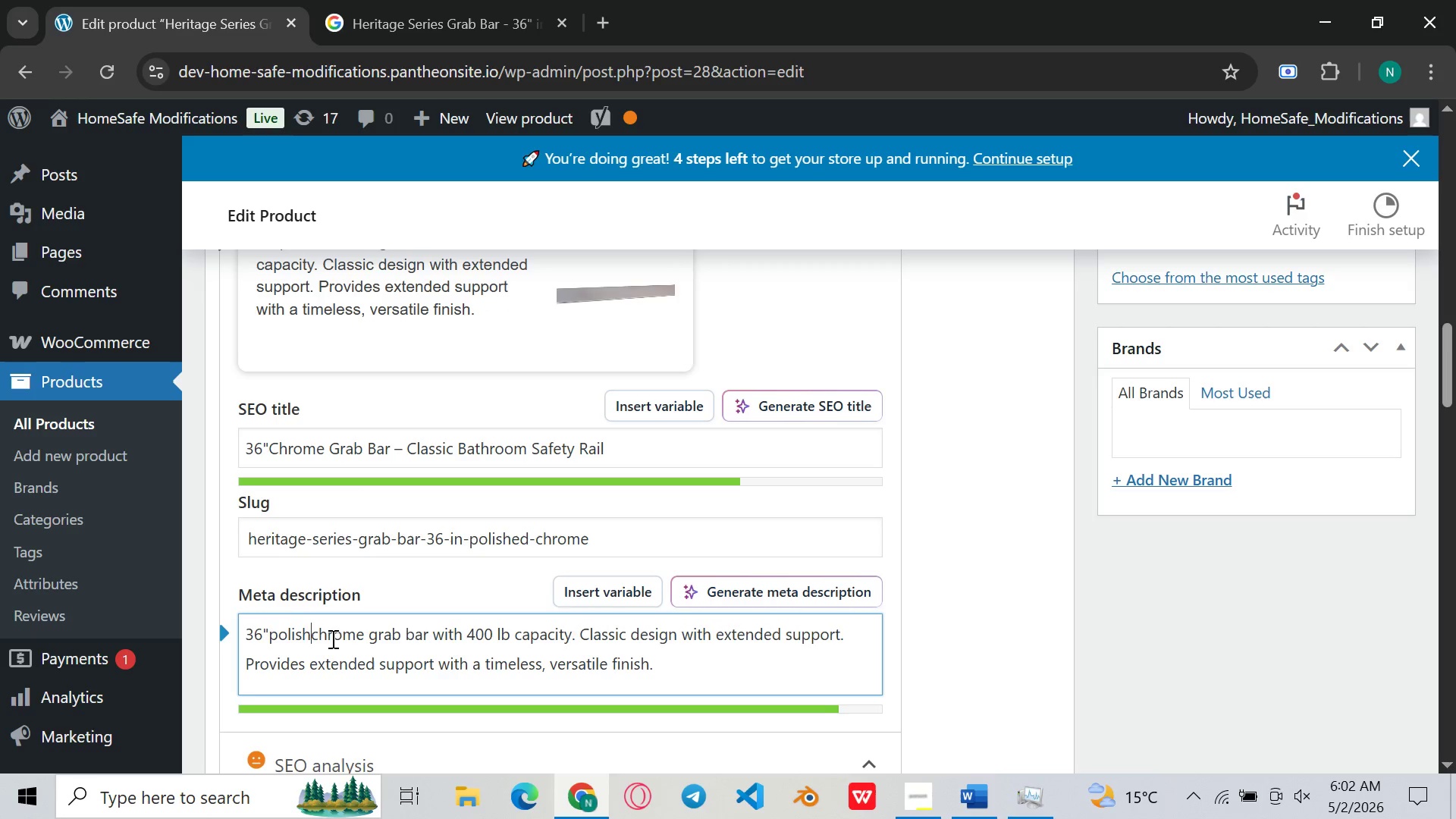 
key(Backspace)
 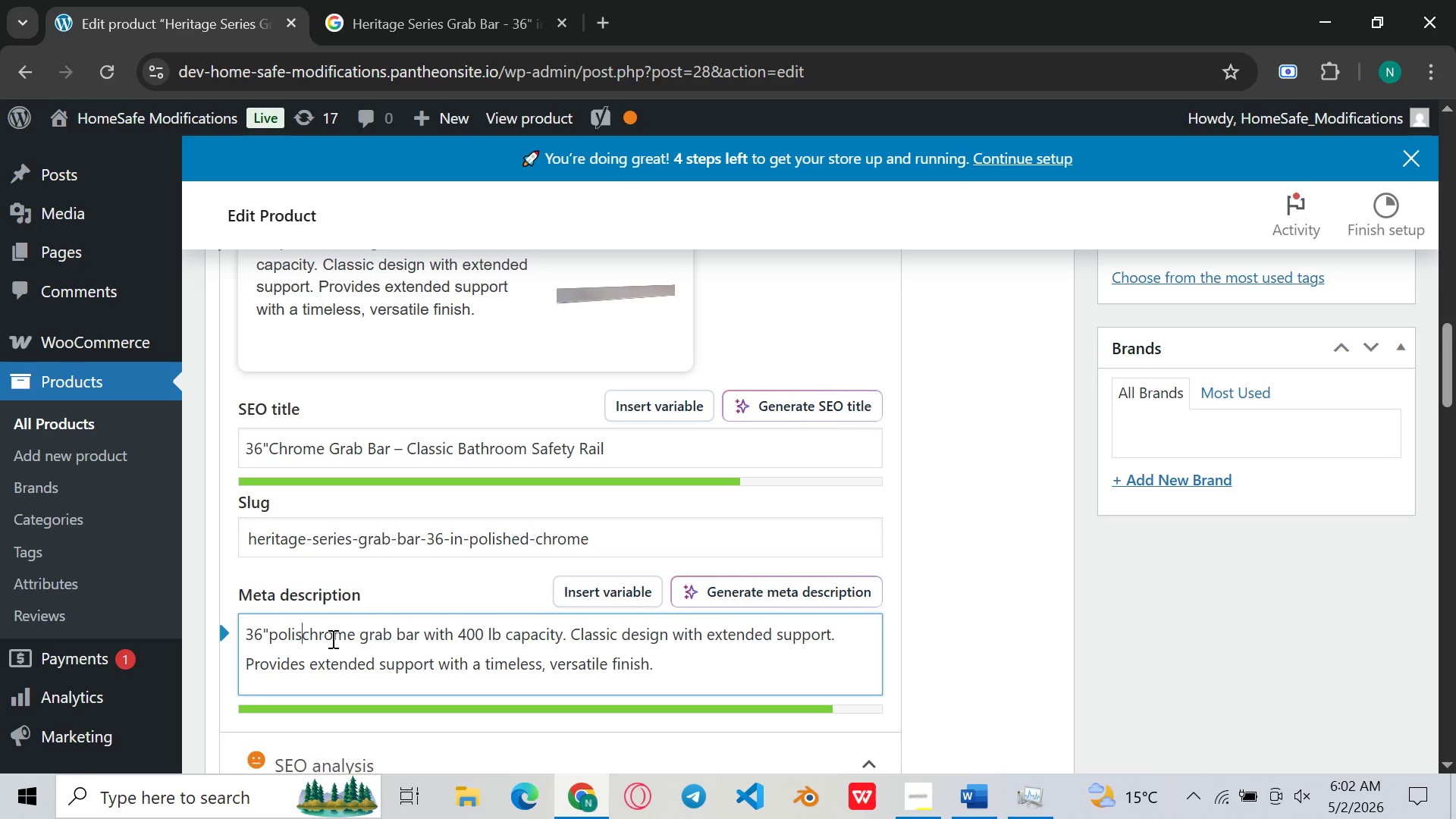 
key(Backspace)
 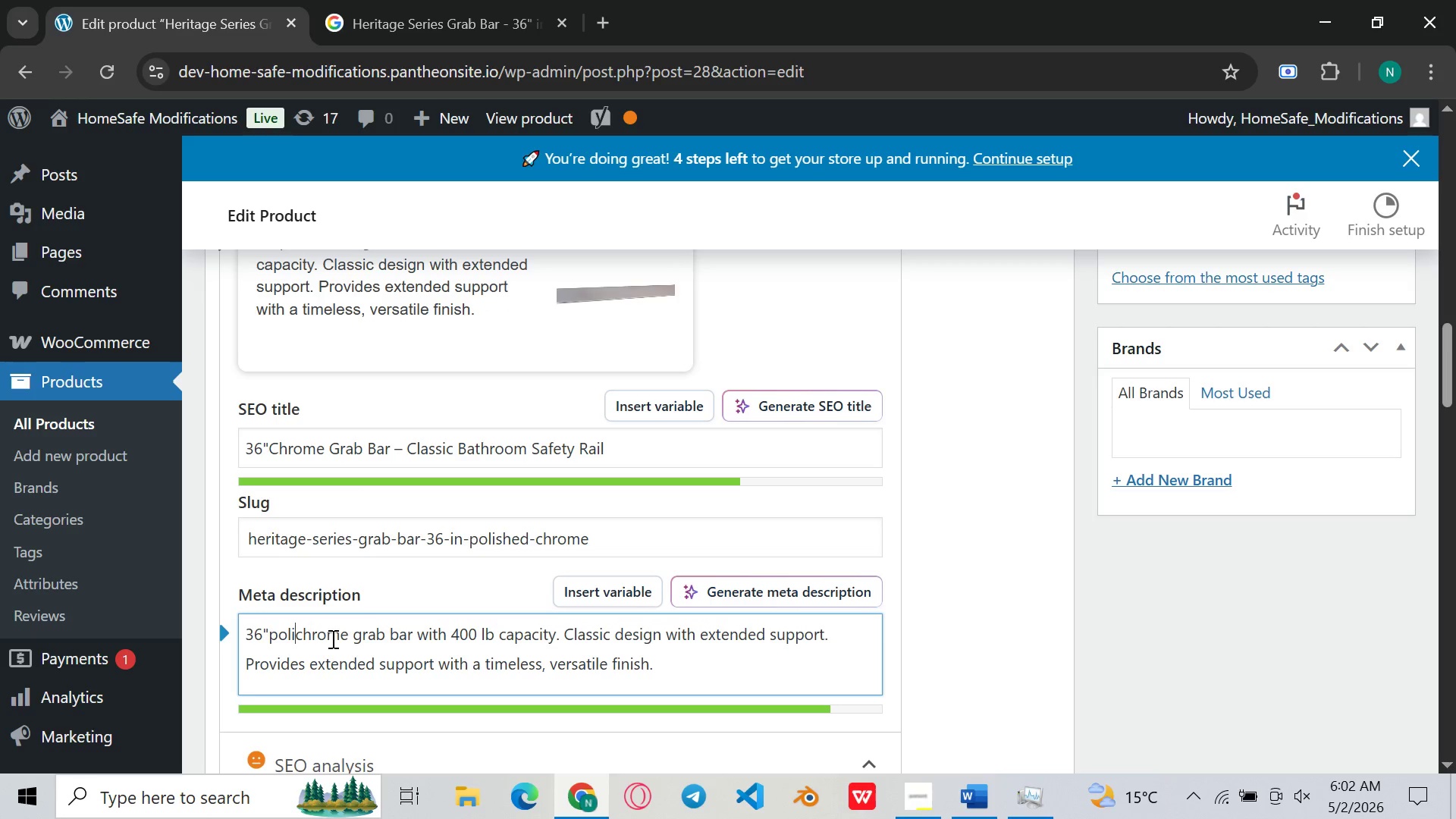 
key(Backspace)
 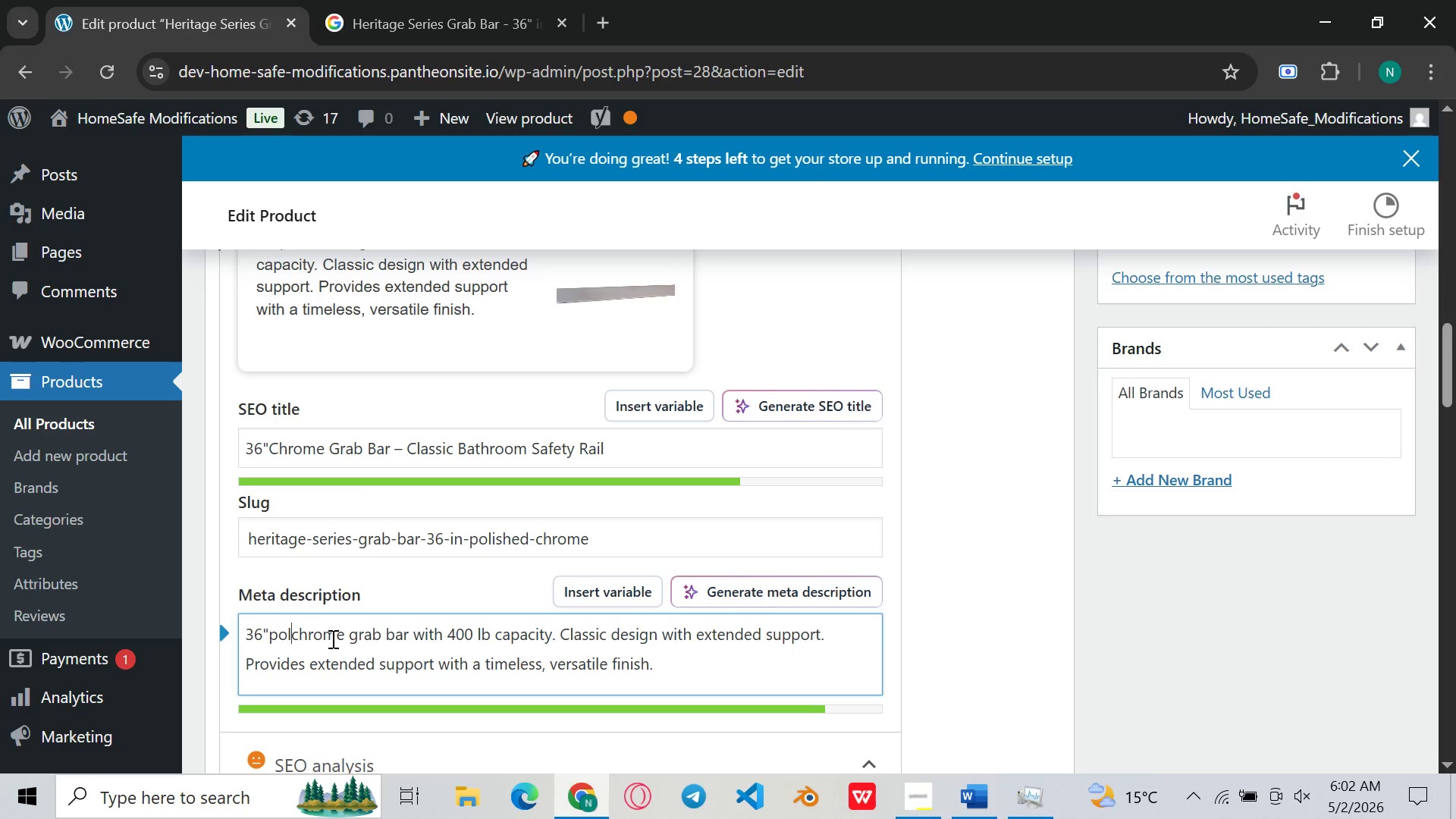 
key(Backspace)
 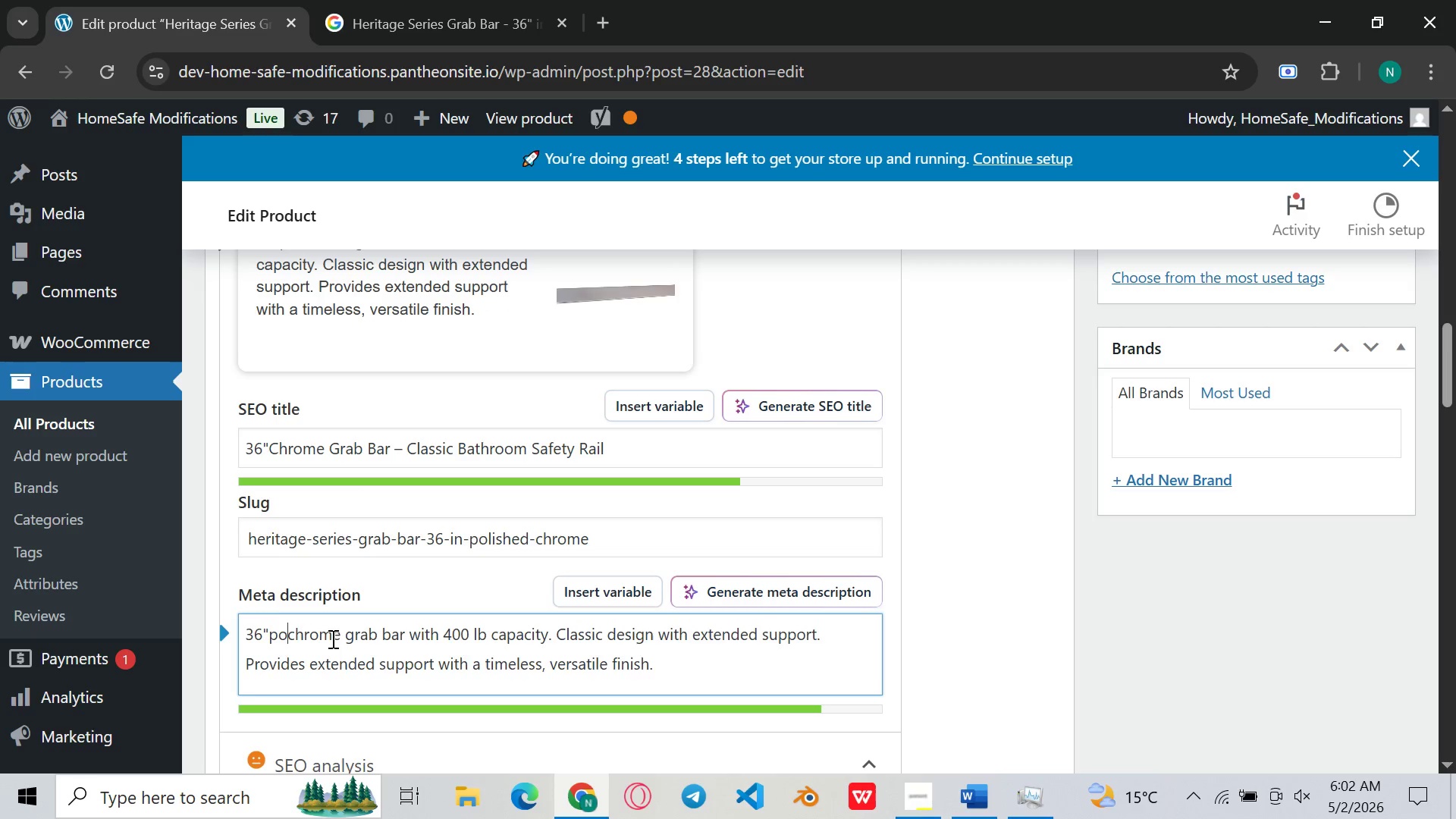 
key(Backspace)
 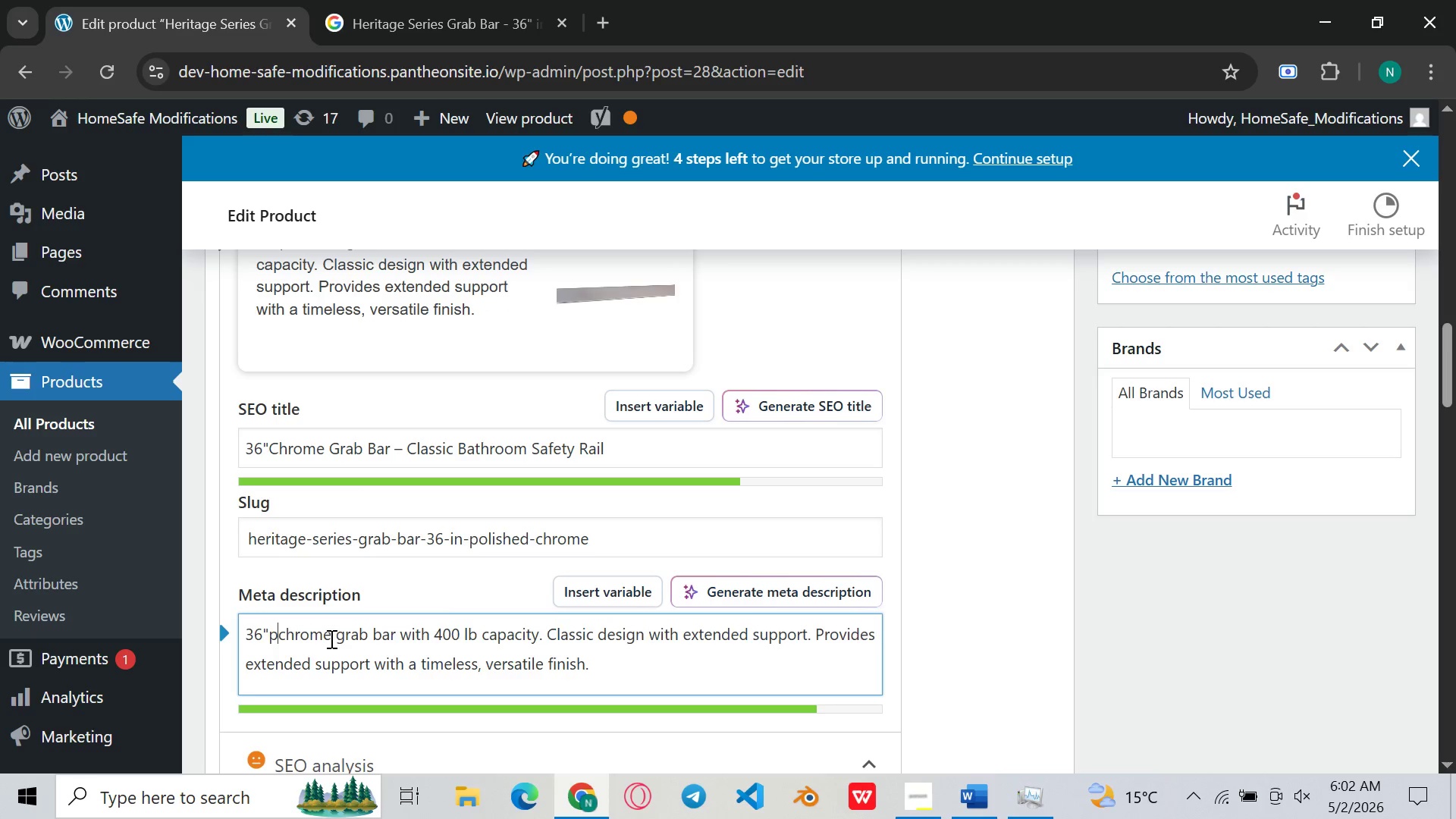 
key(Backspace)
 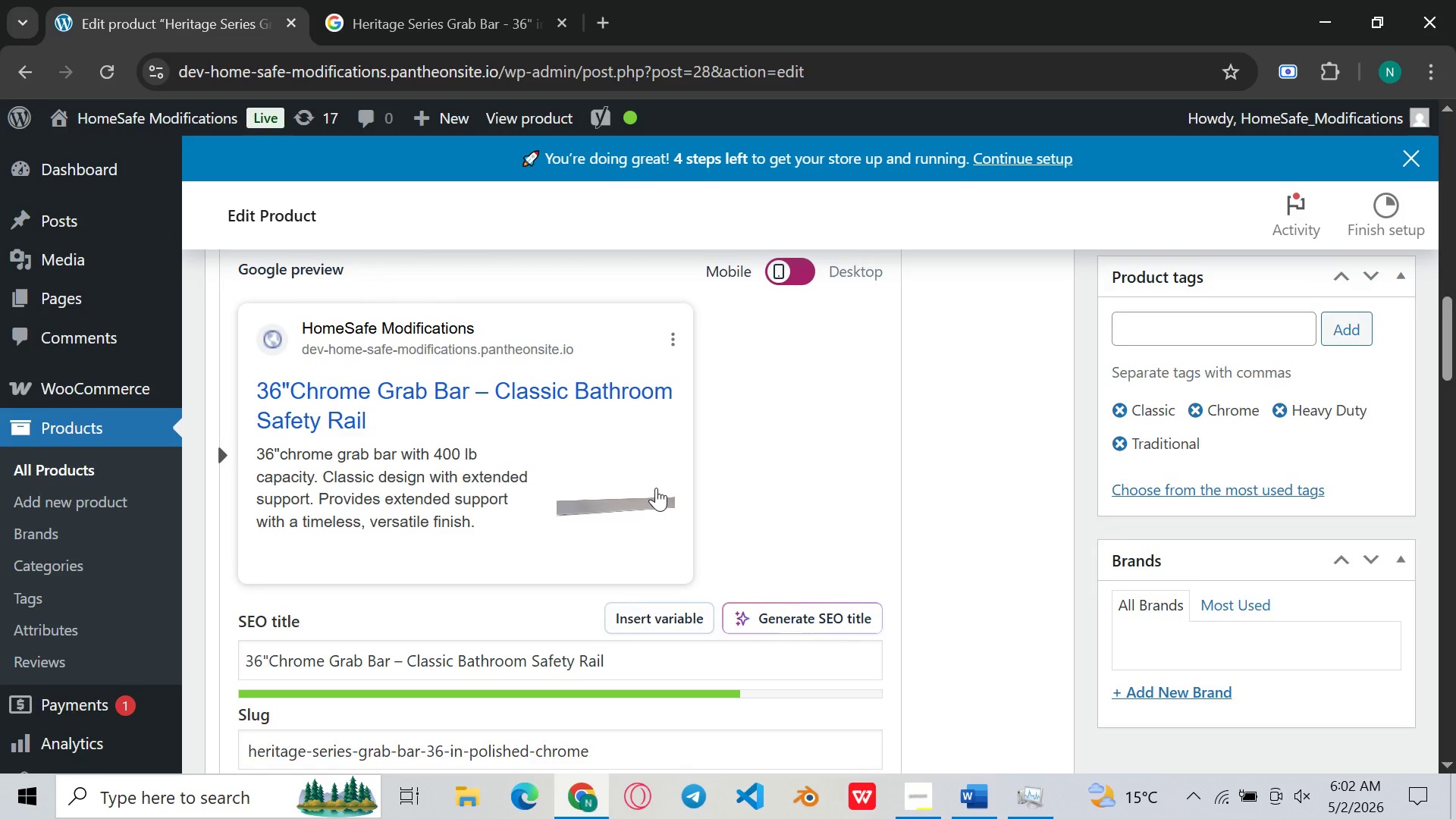 
left_click([1168, 354])
 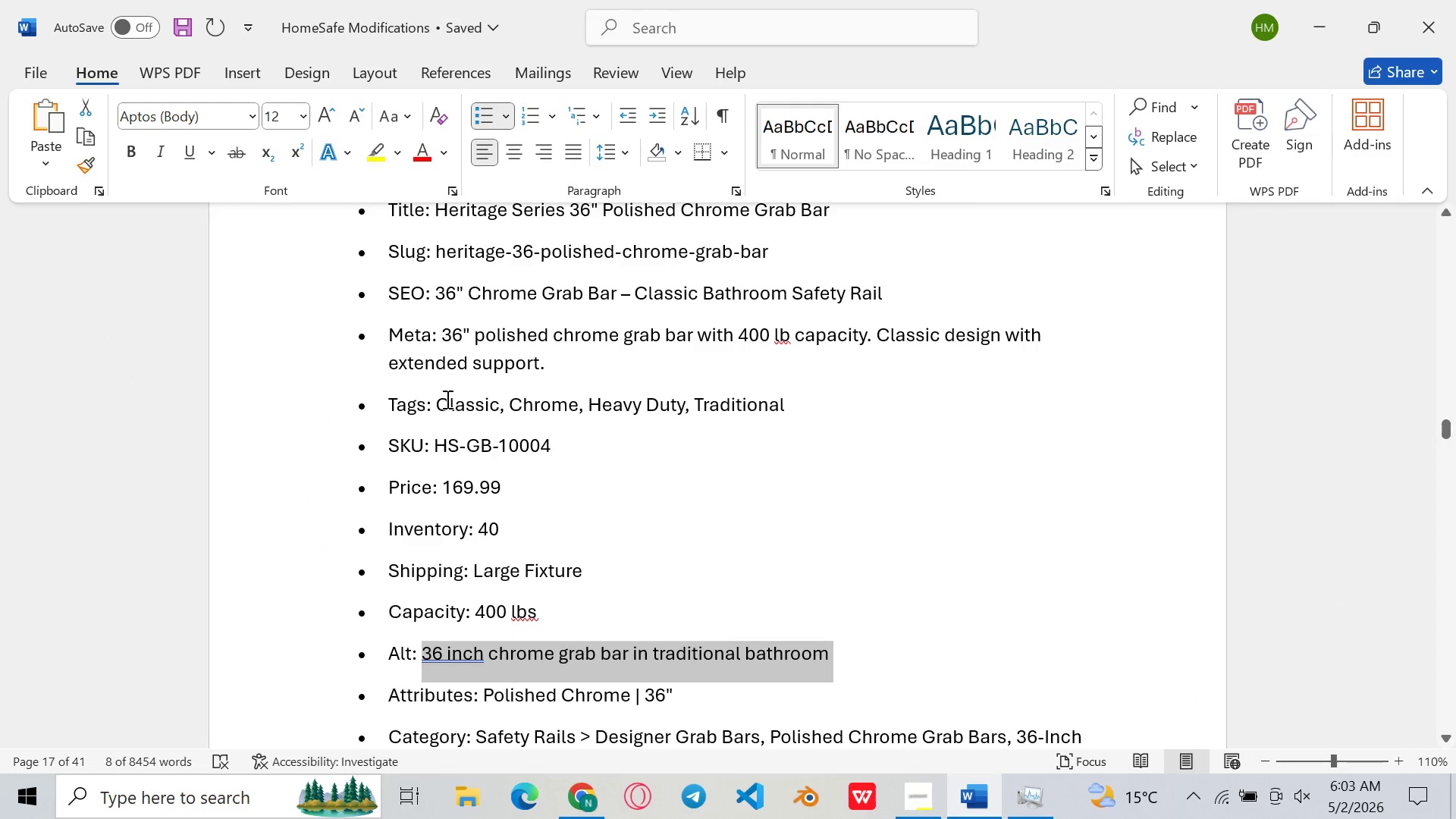 
left_click_drag(start_coordinate=[440, 399], to_coordinate=[805, 403])
 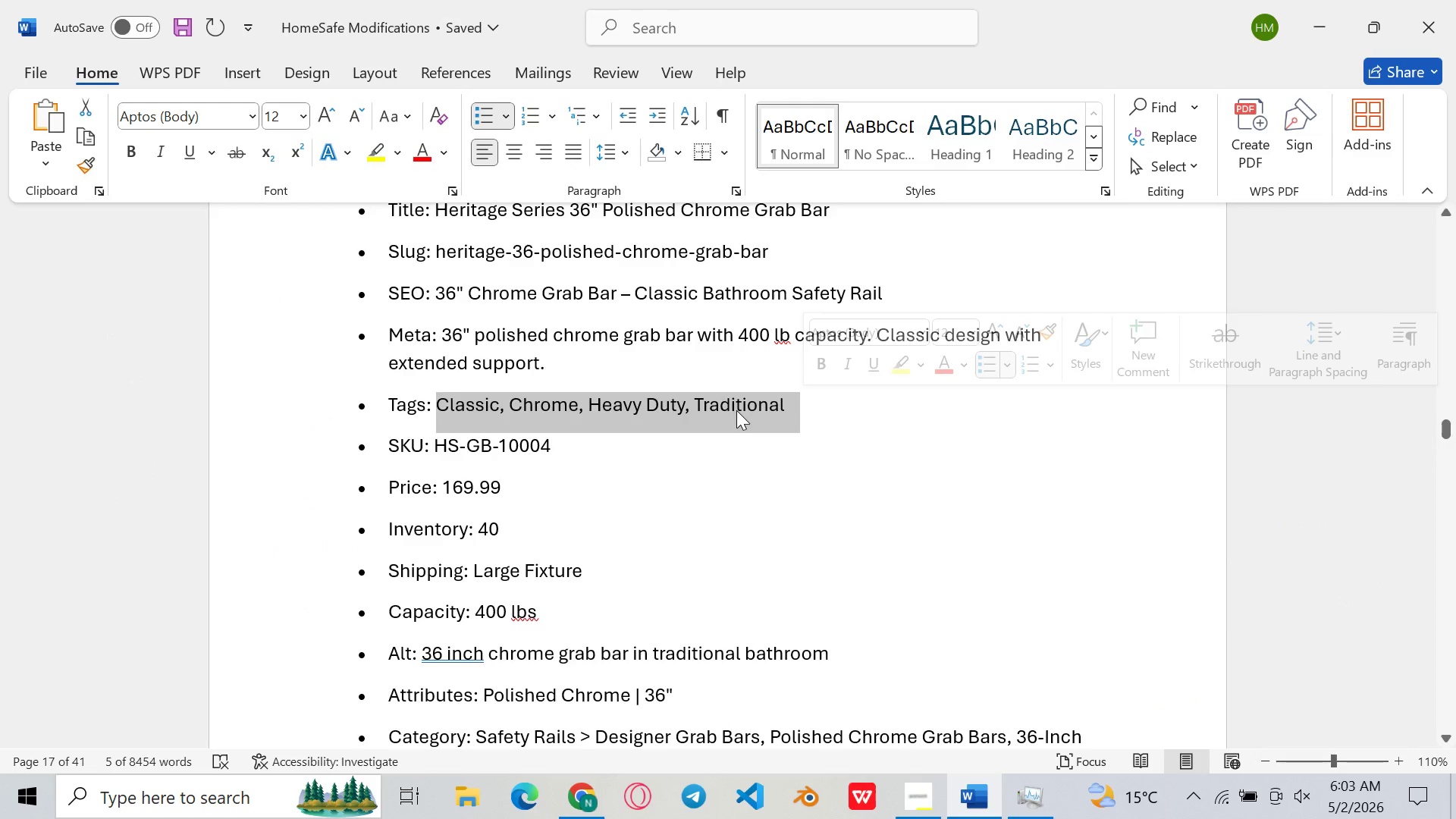 
right_click([736, 410])
 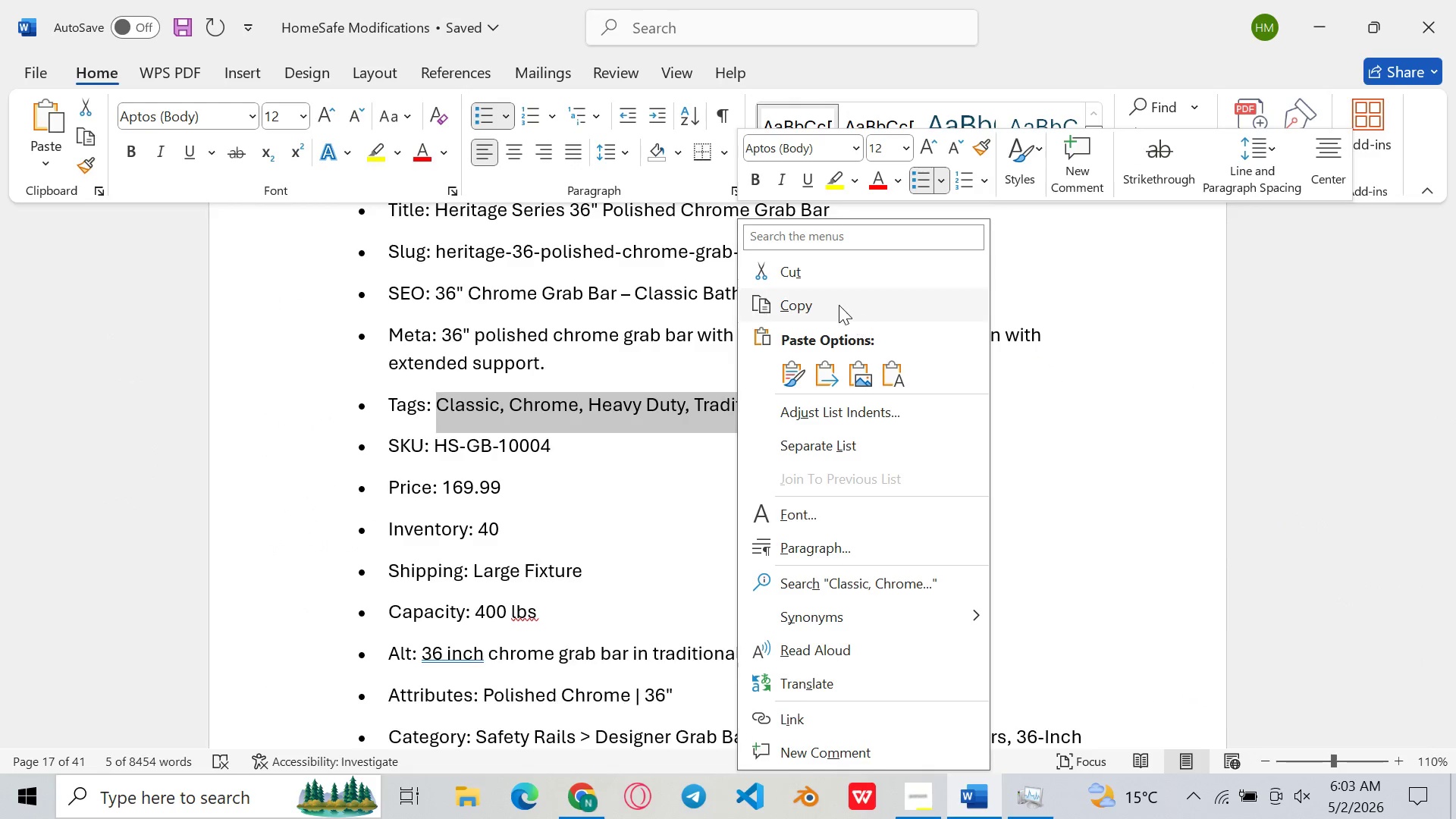 
left_click([835, 303])
 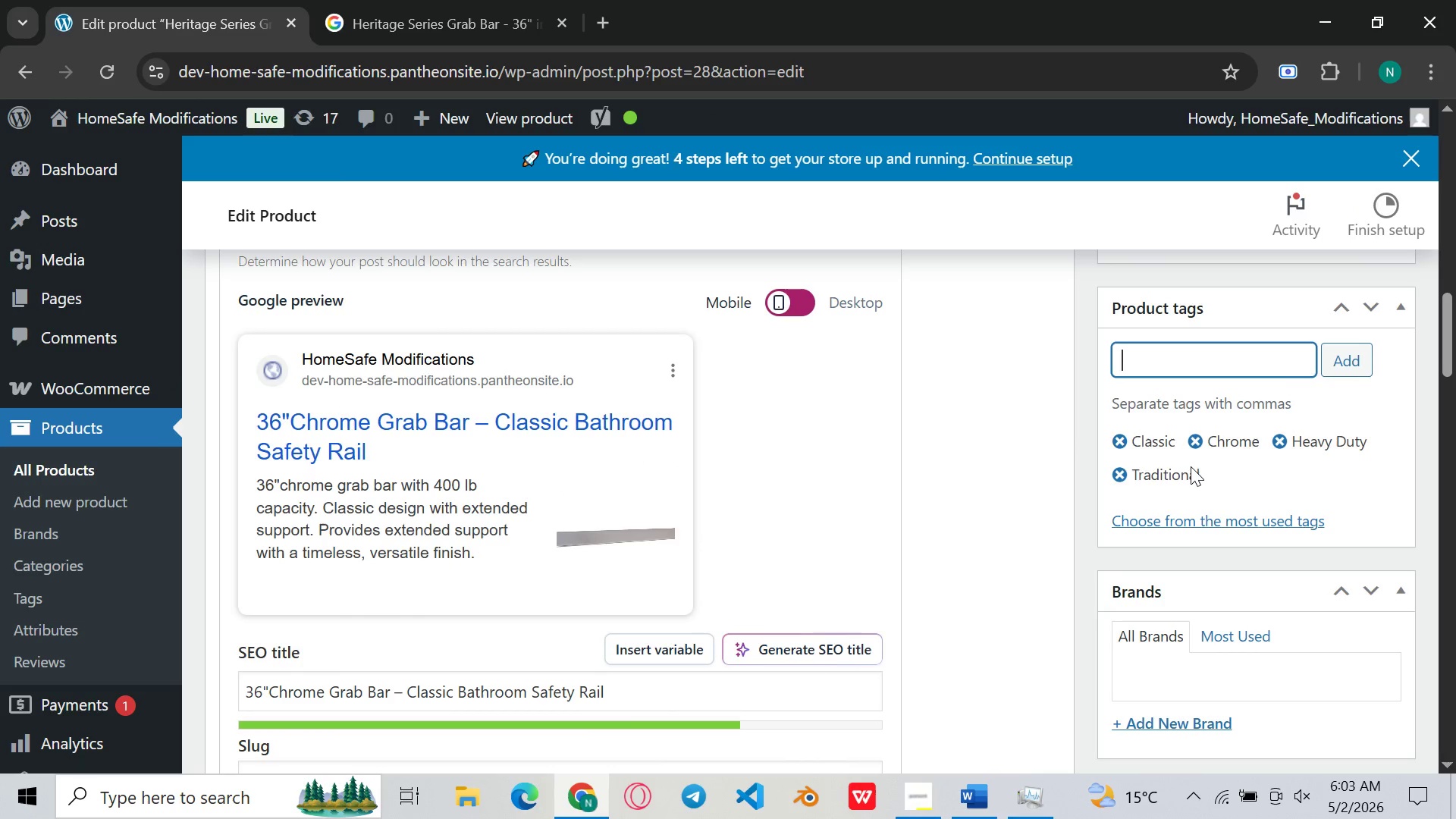 
key(Control+V)
 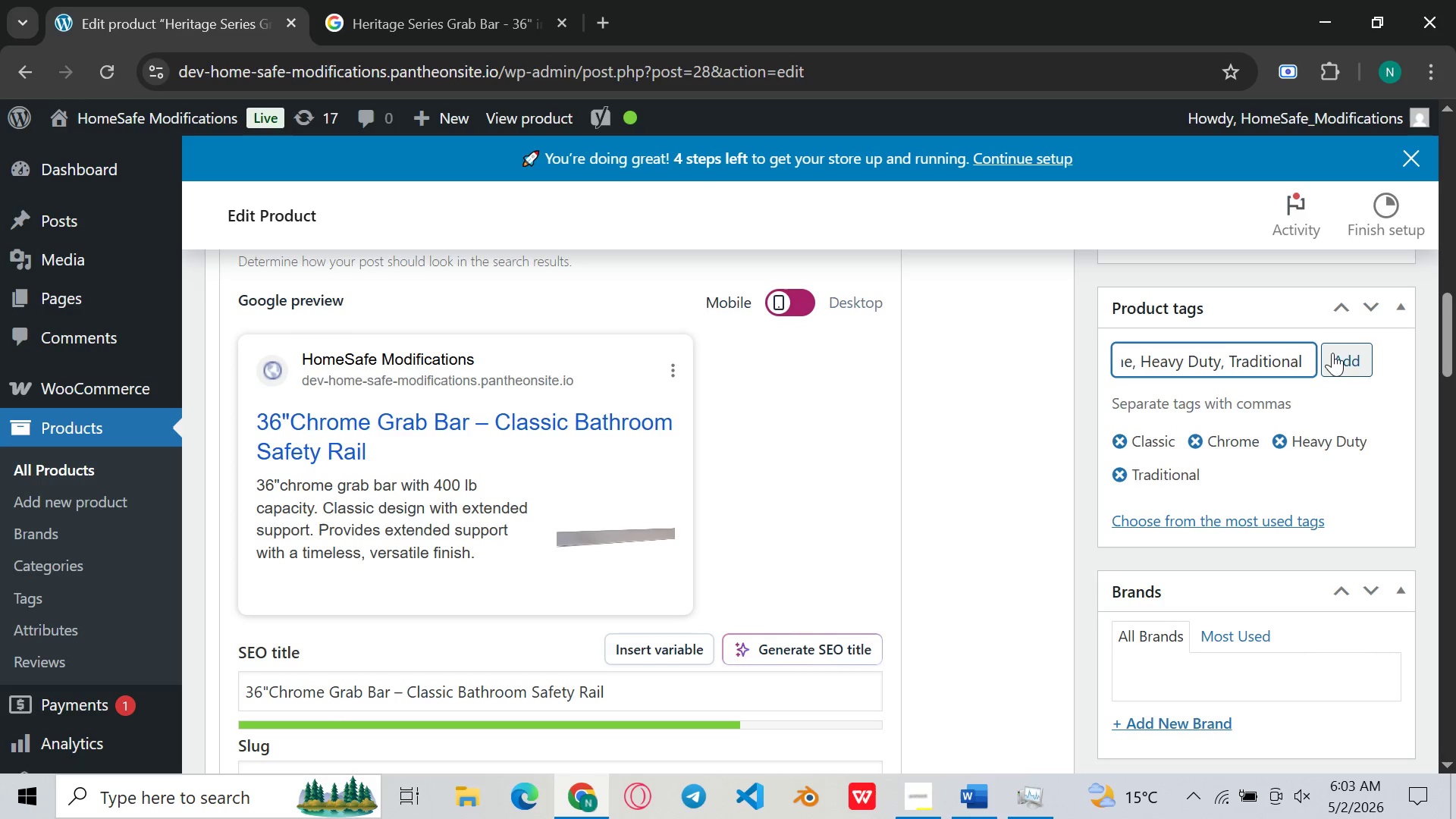 
left_click([1016, 404])
 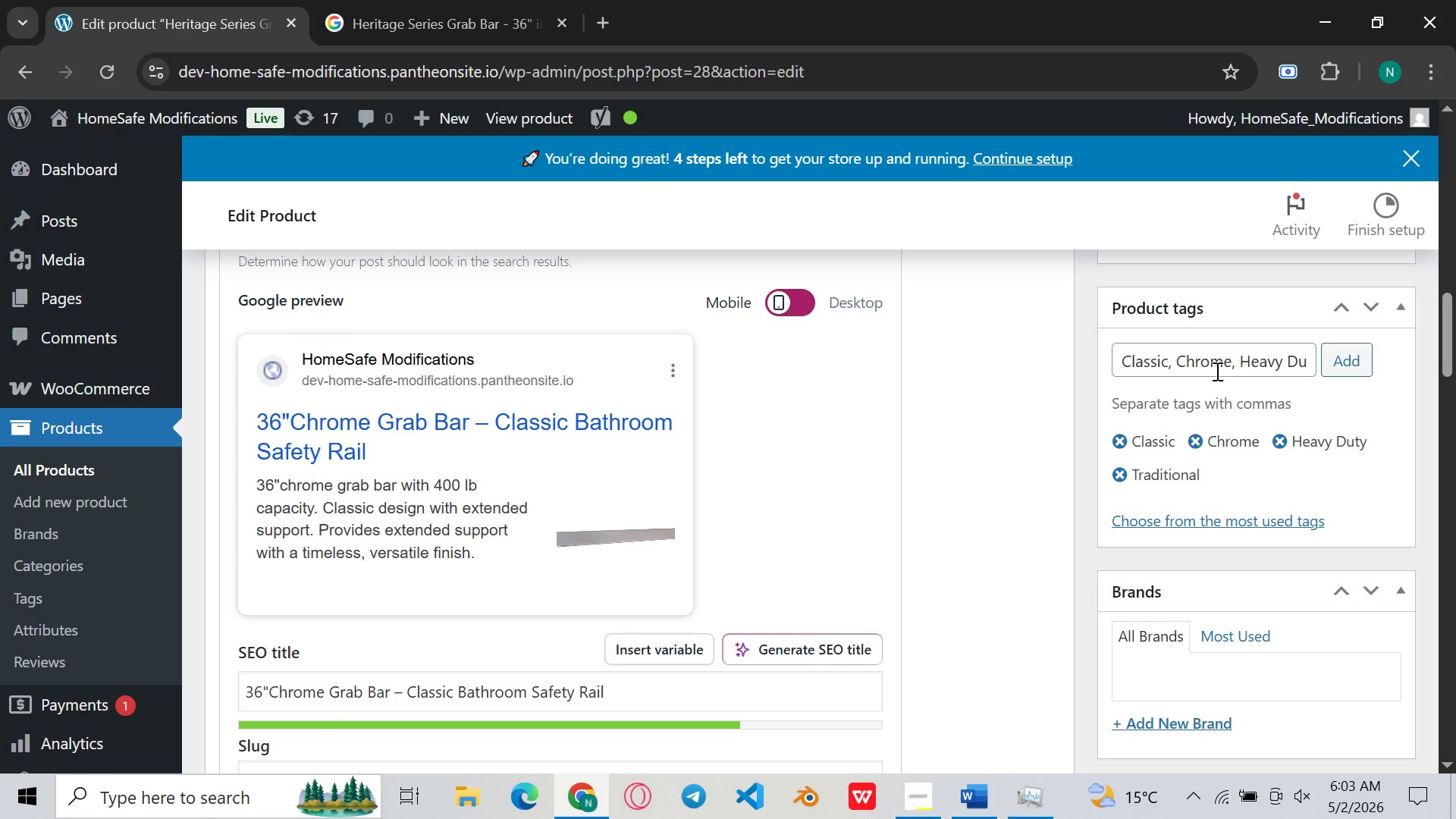 
left_click_drag(start_coordinate=[1216, 371], to_coordinate=[1210, 374])
 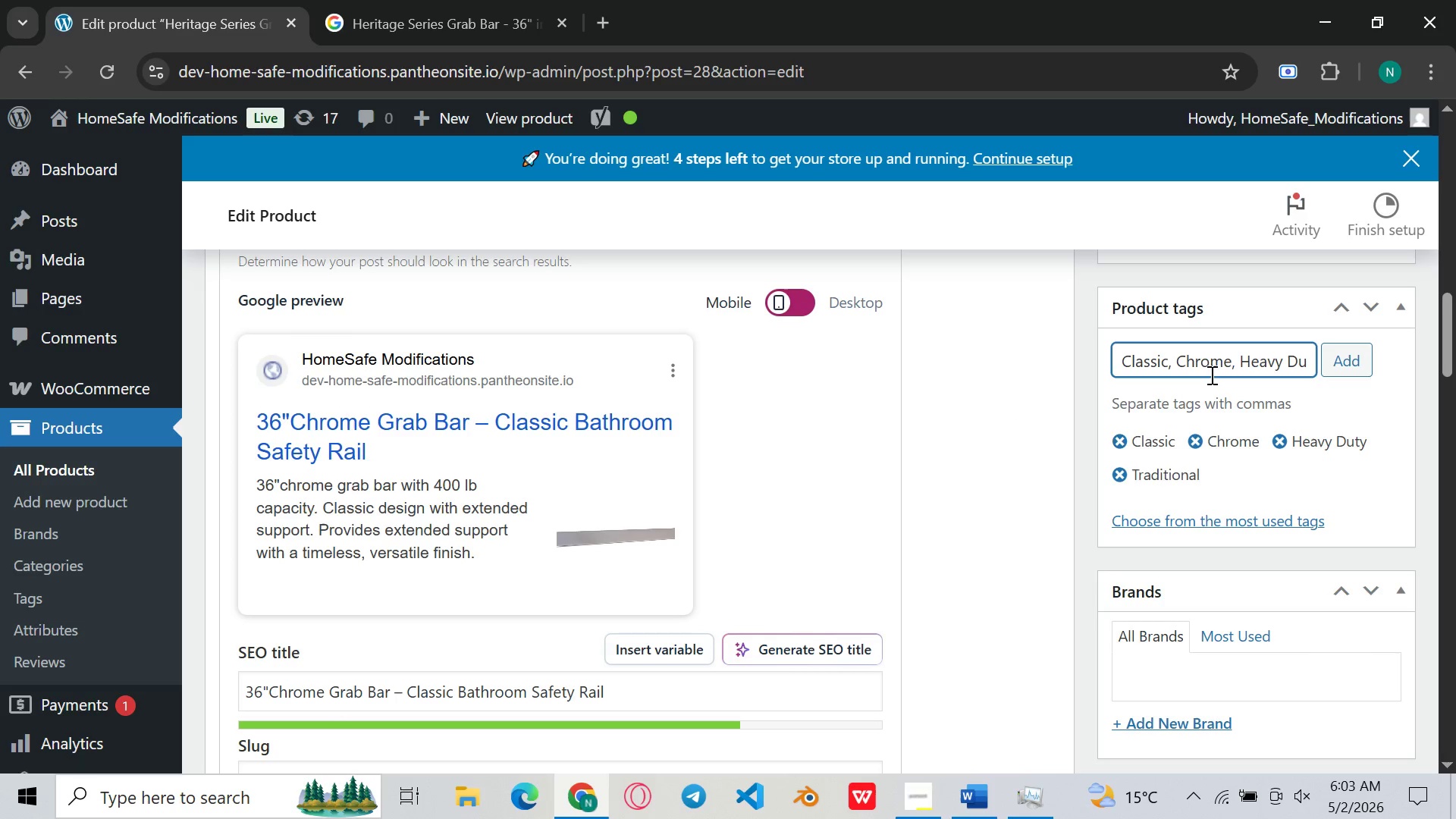 
key(Control+ControlLeft)
 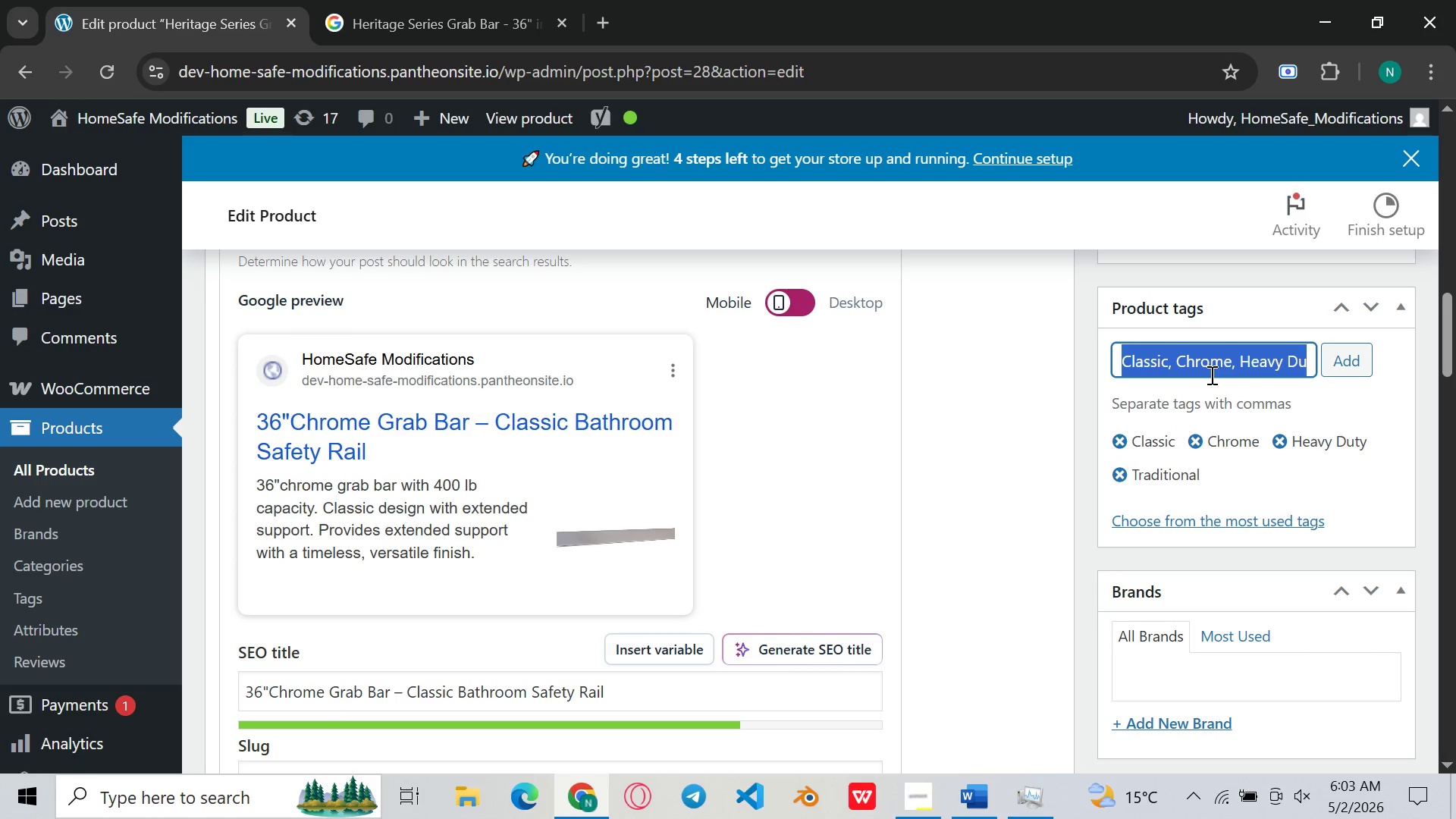 
key(Control+A)
 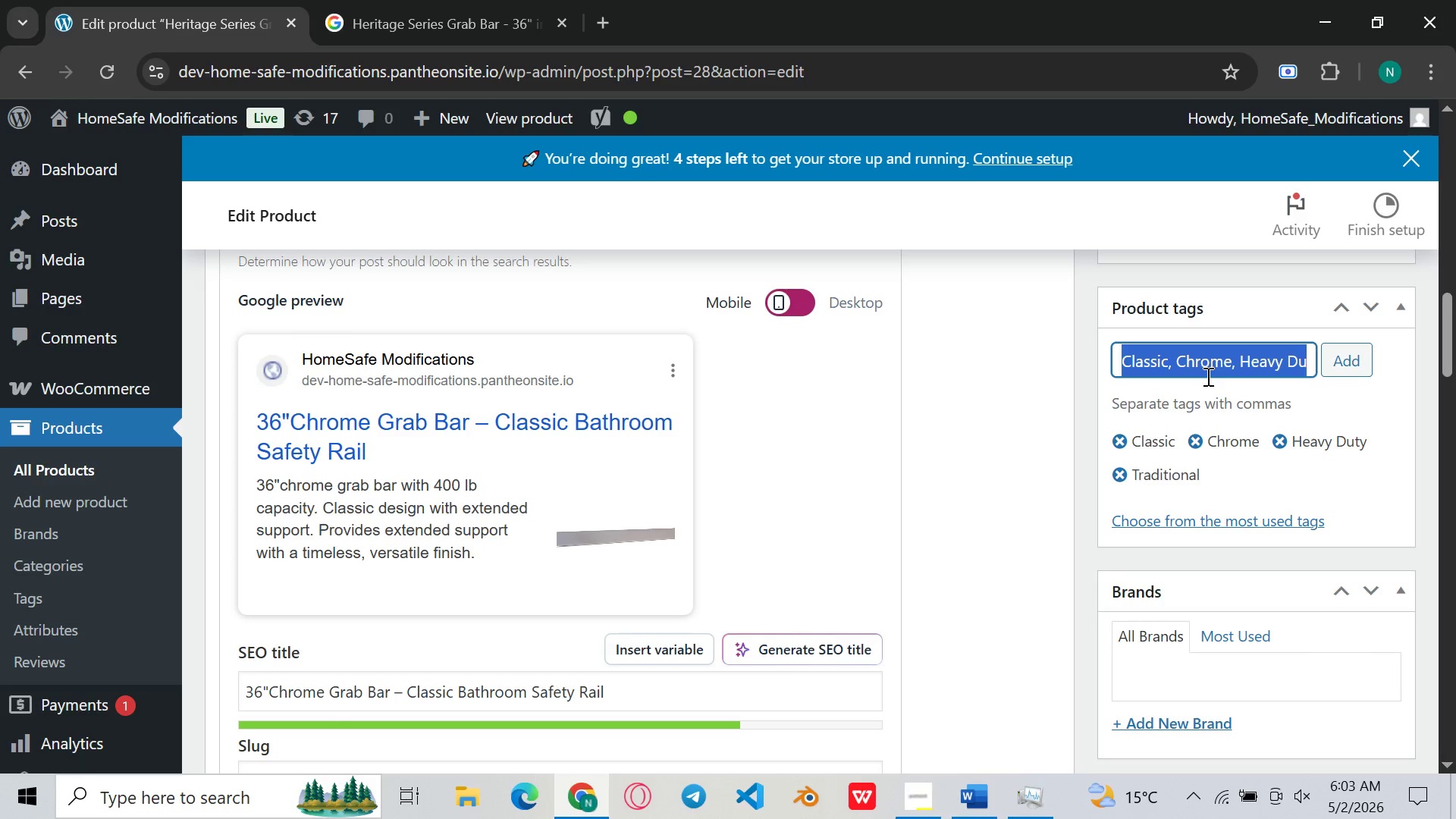 
key(Control+Backspace)
 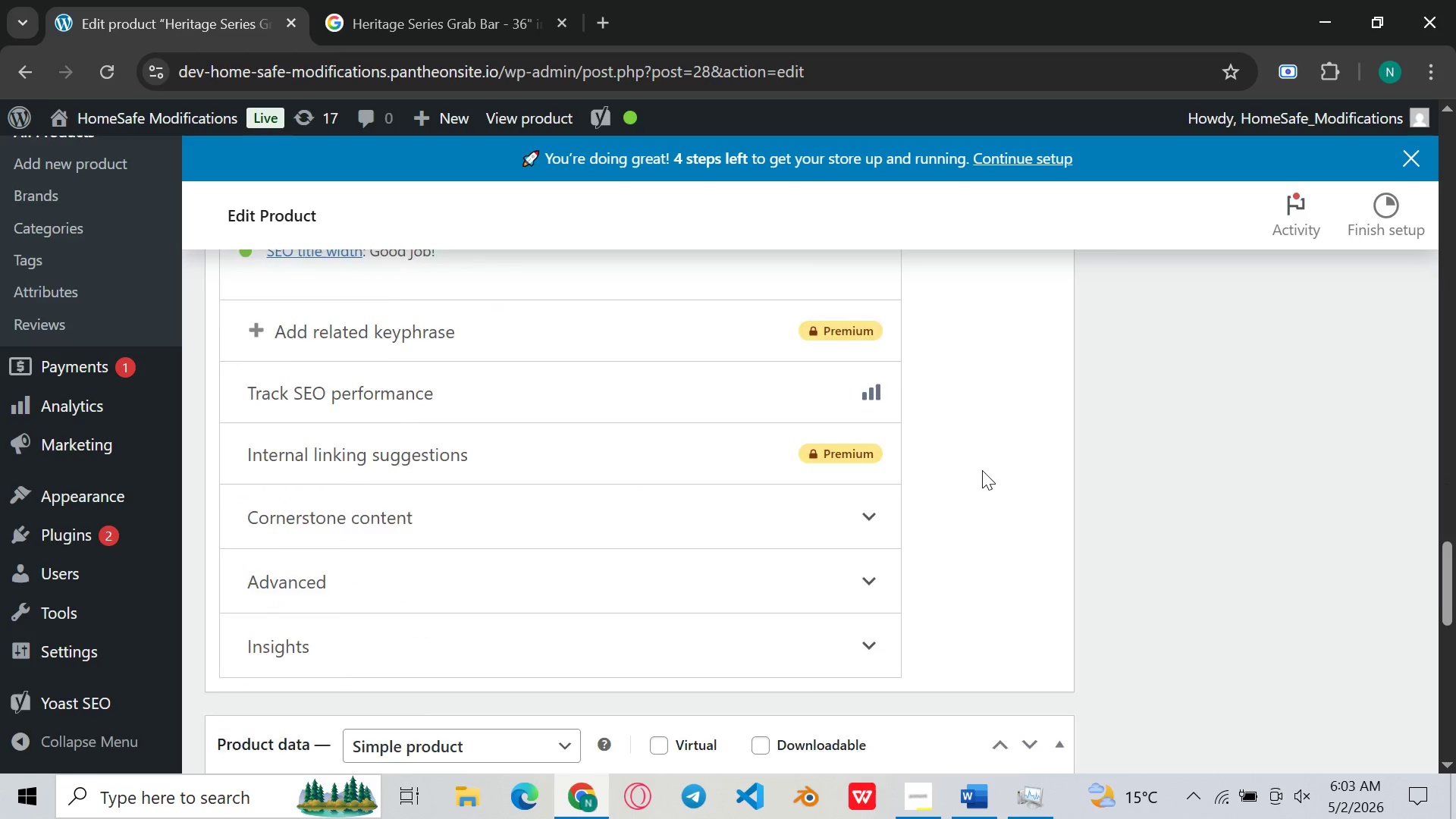 
wait(7.2)
 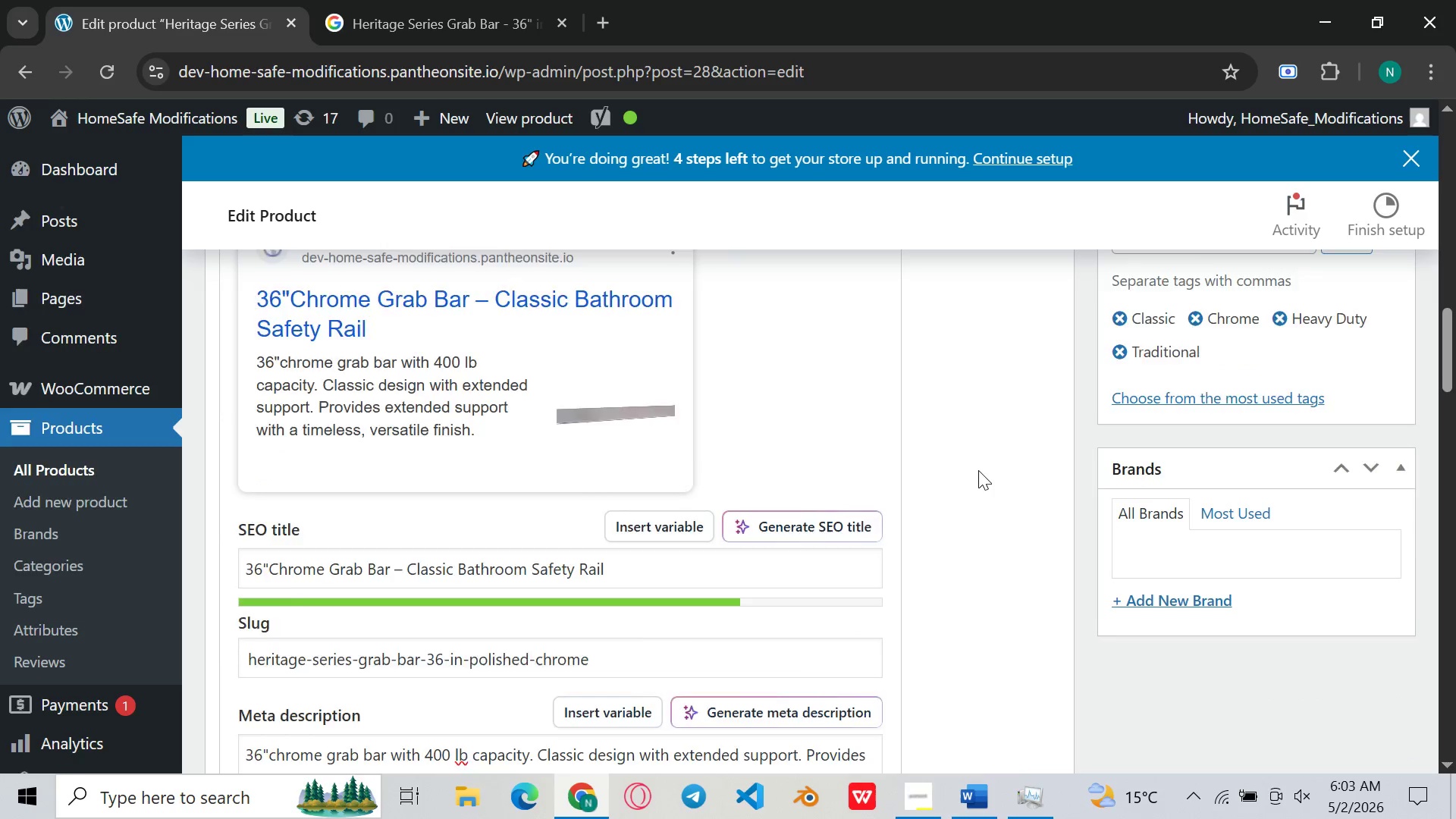 
left_click([254, 556])
 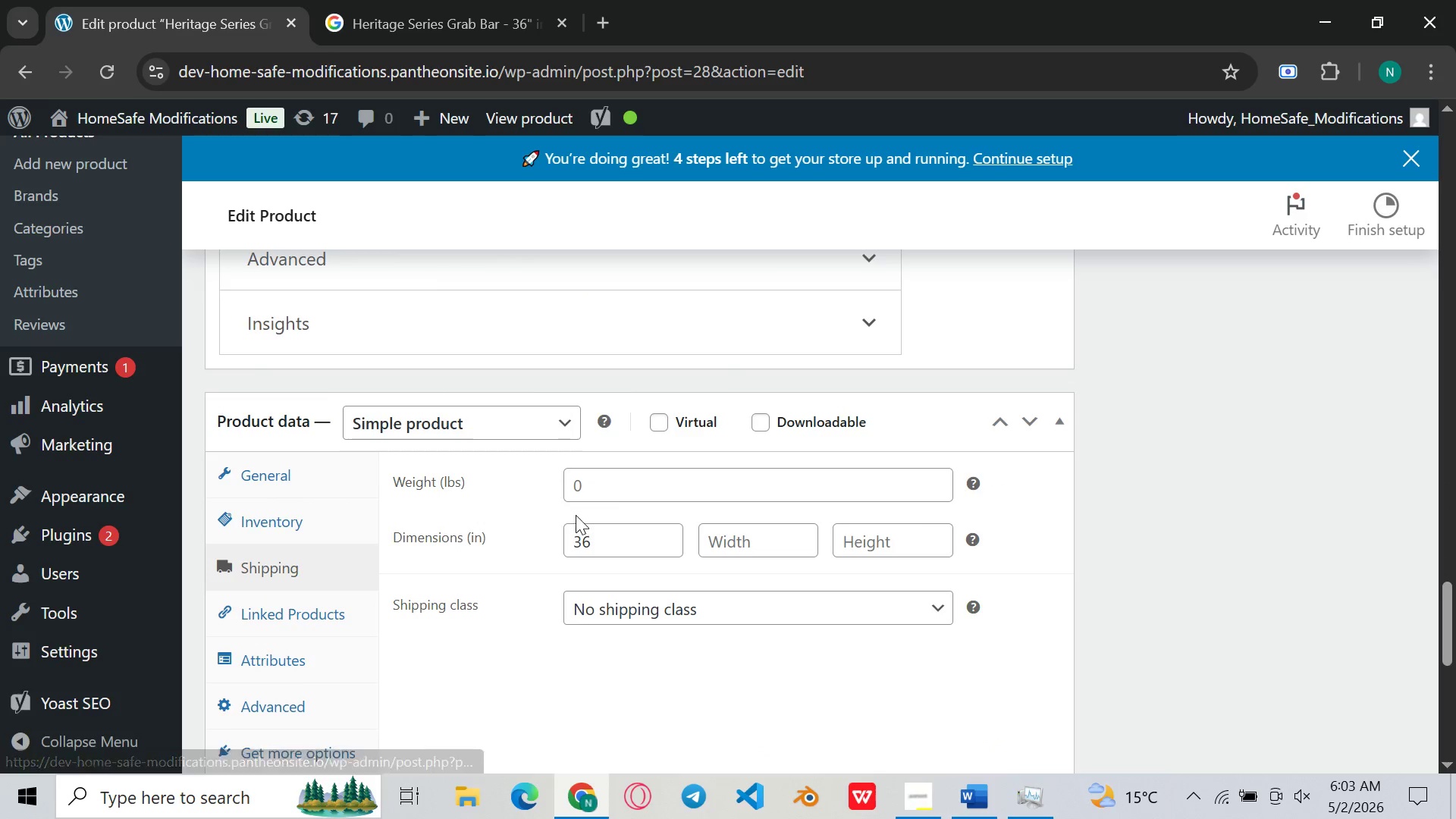 
left_click([614, 495])
 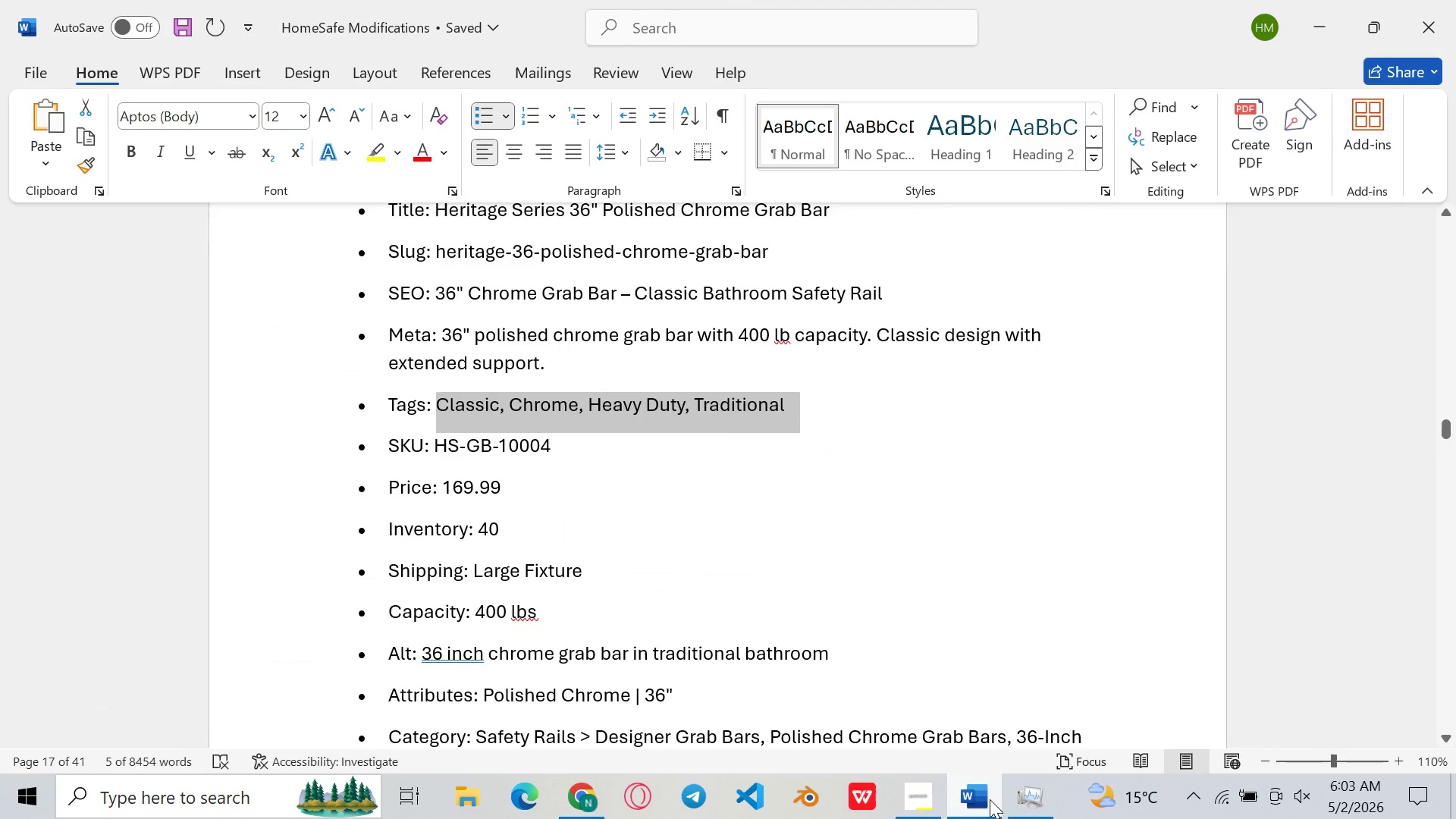 
left_click([990, 799])
 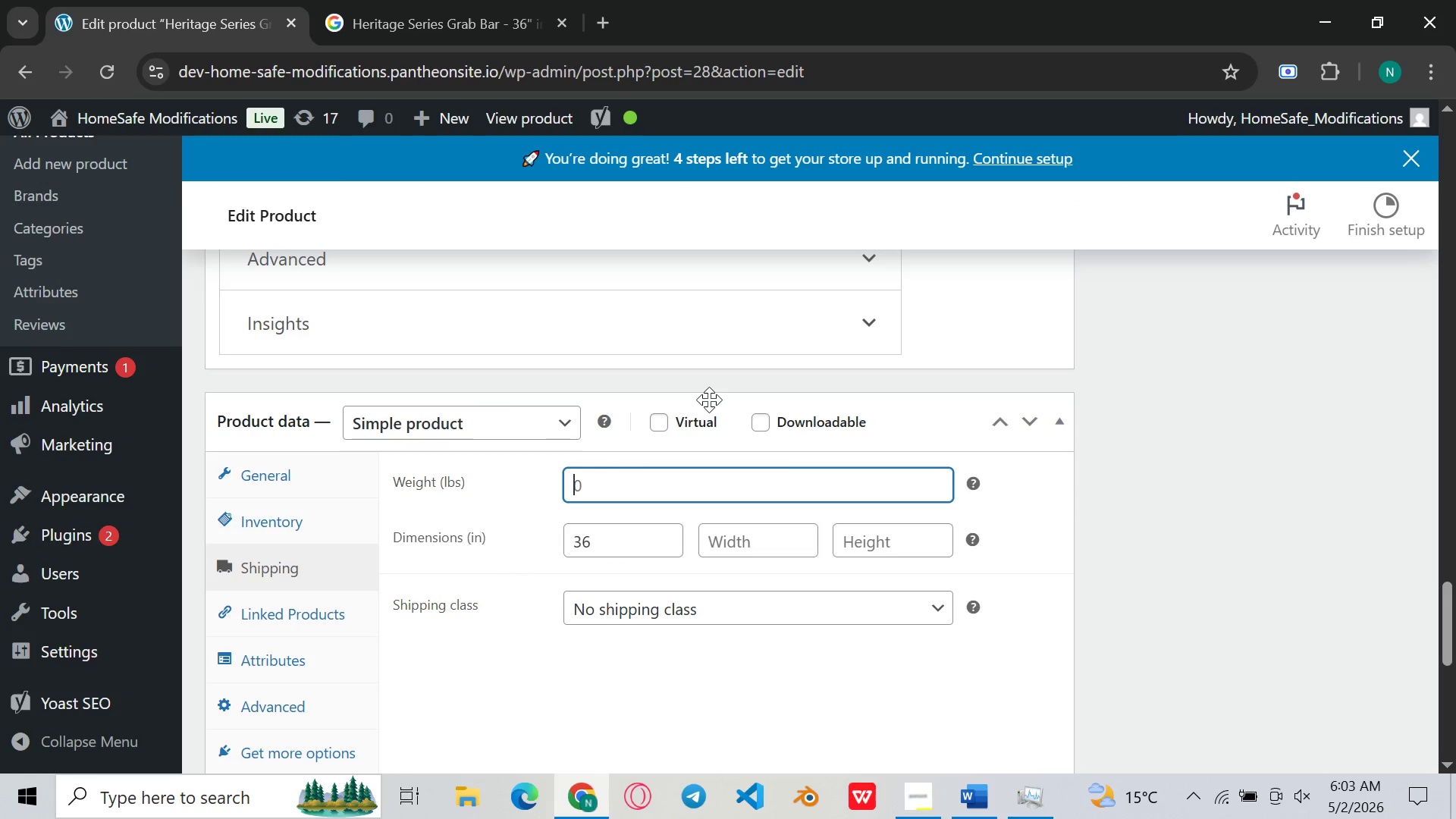 
type(400)
 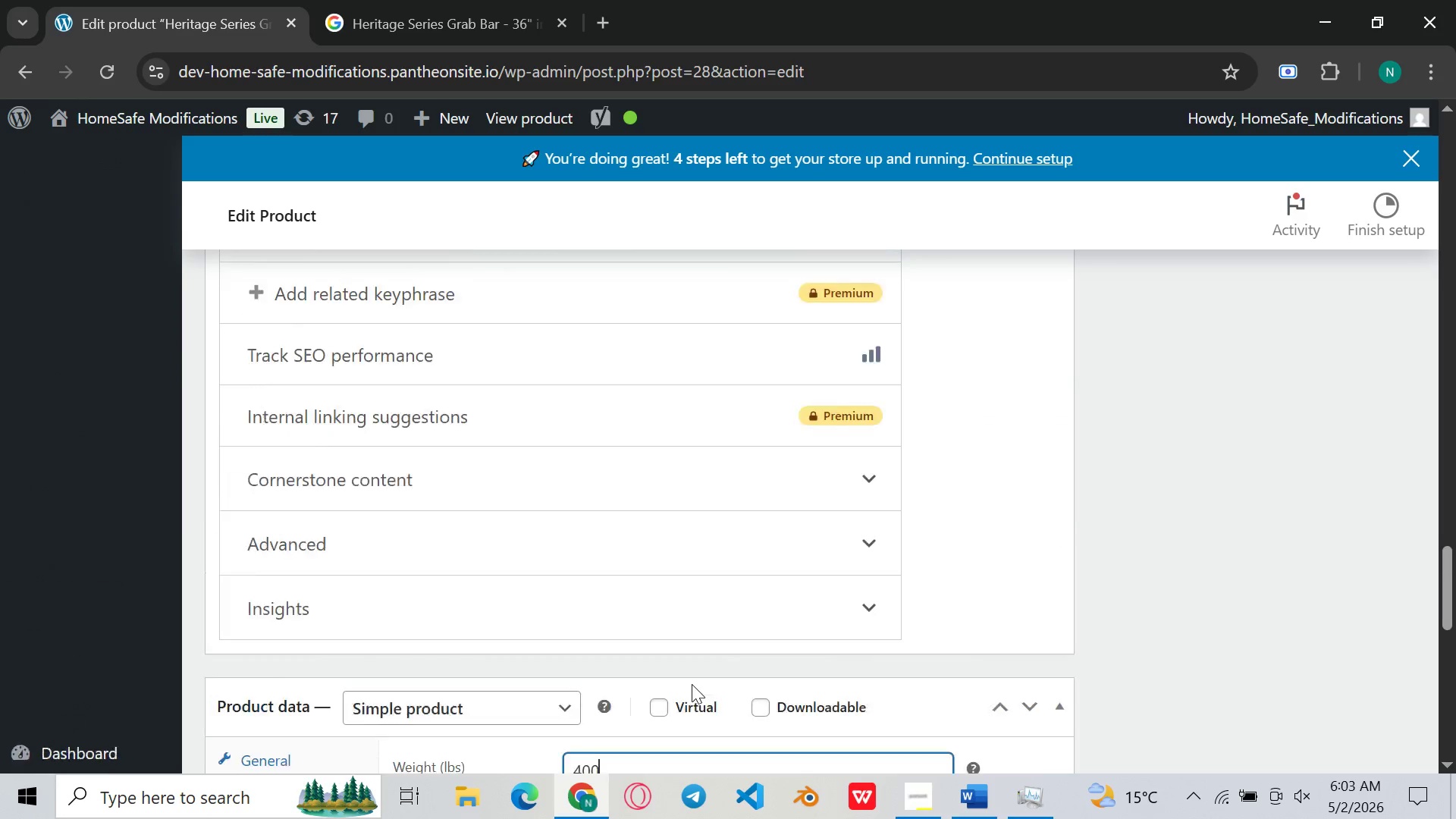 
left_click([972, 493])
 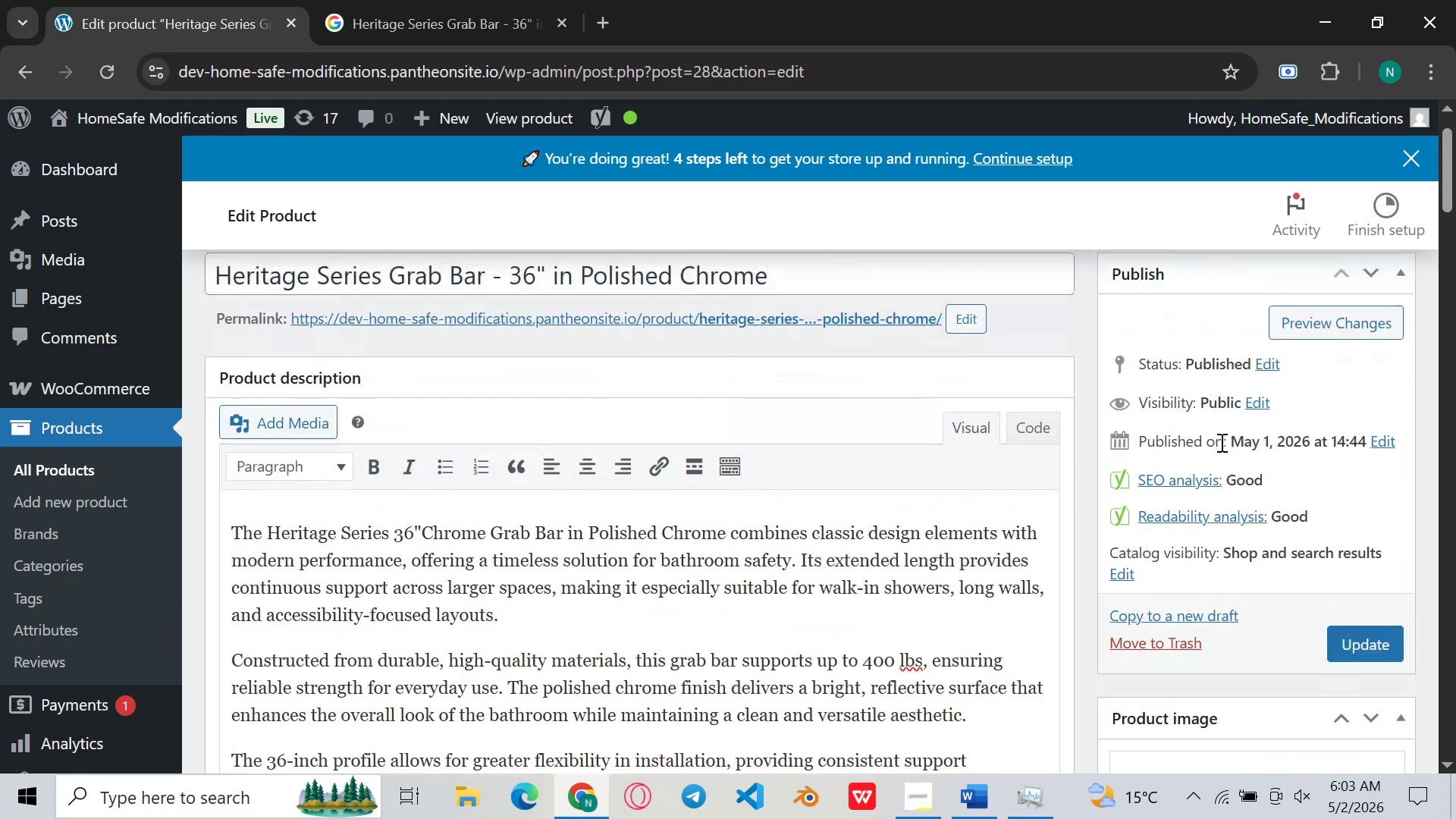 
left_click([1361, 629])
 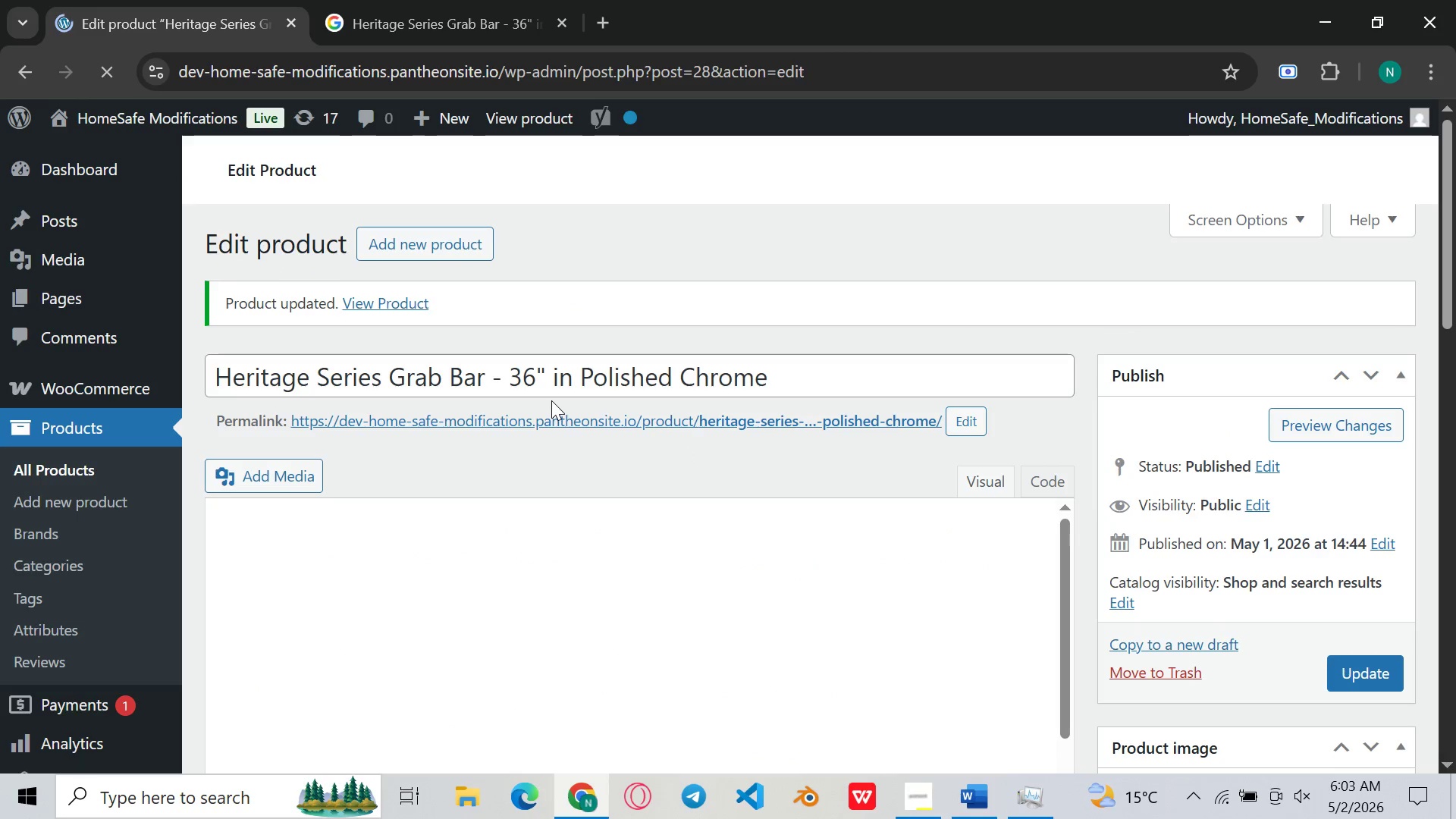 
wait(6.55)
 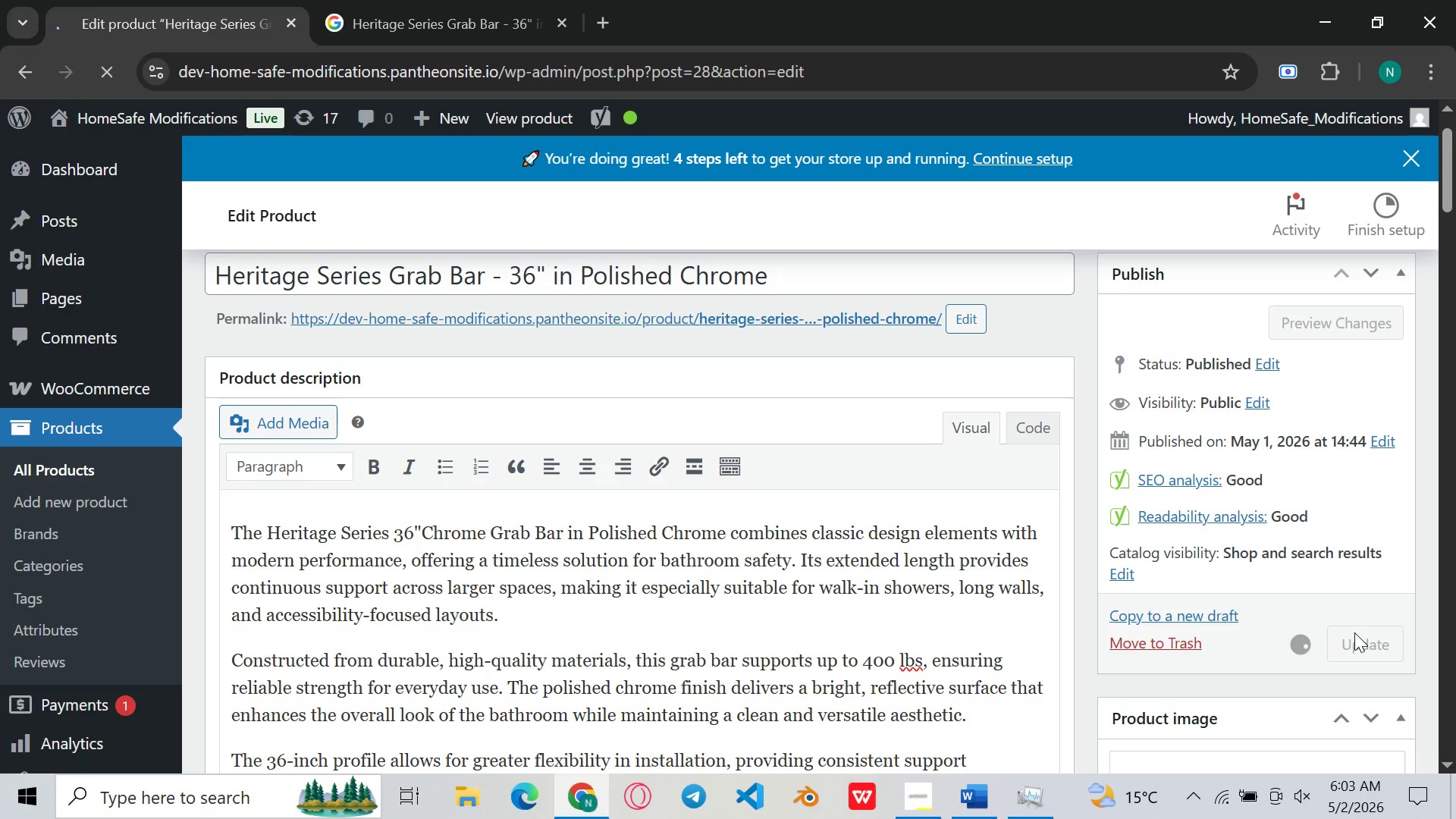 
left_click([101, 464])
 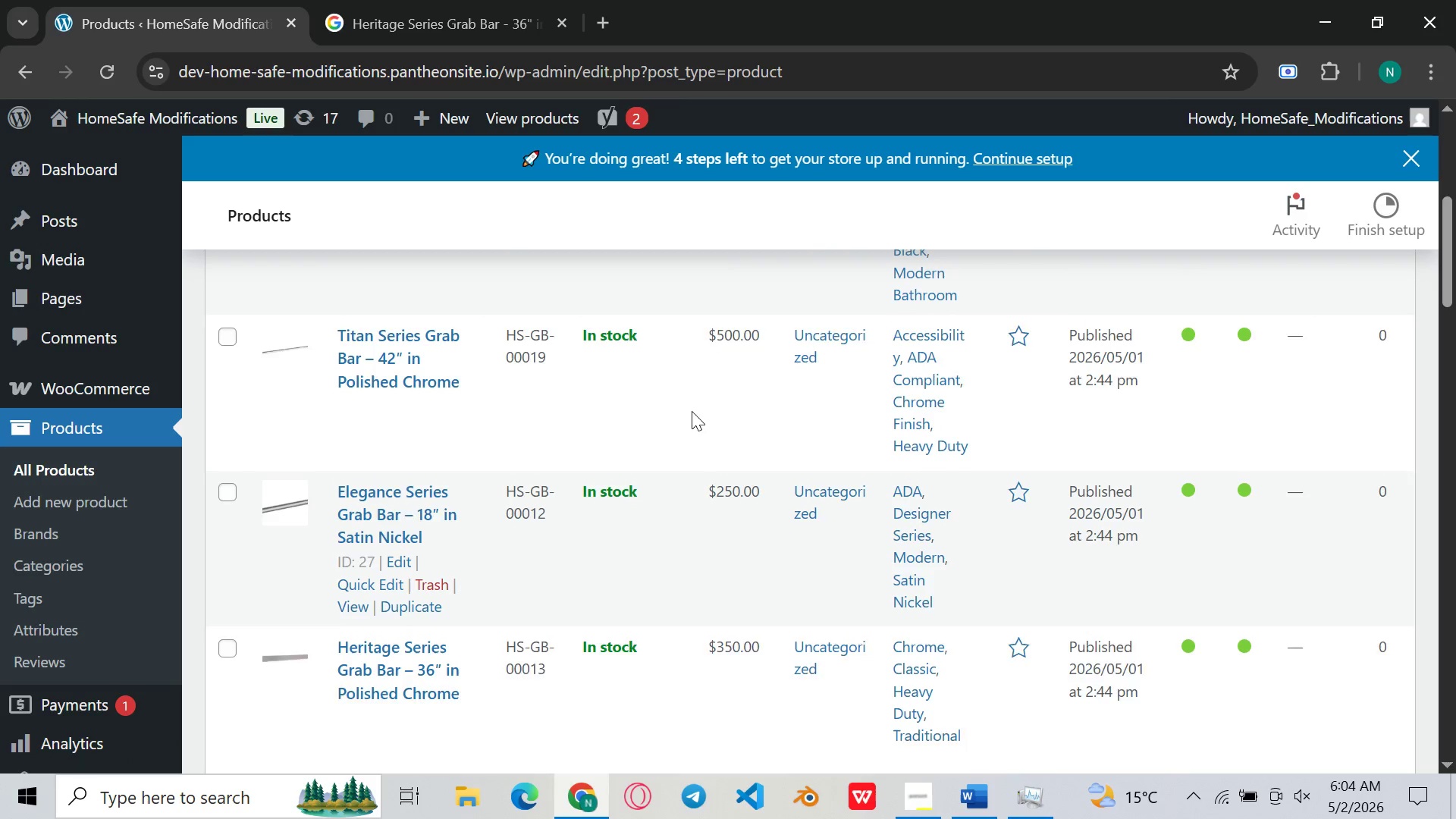 
wait(40.67)
 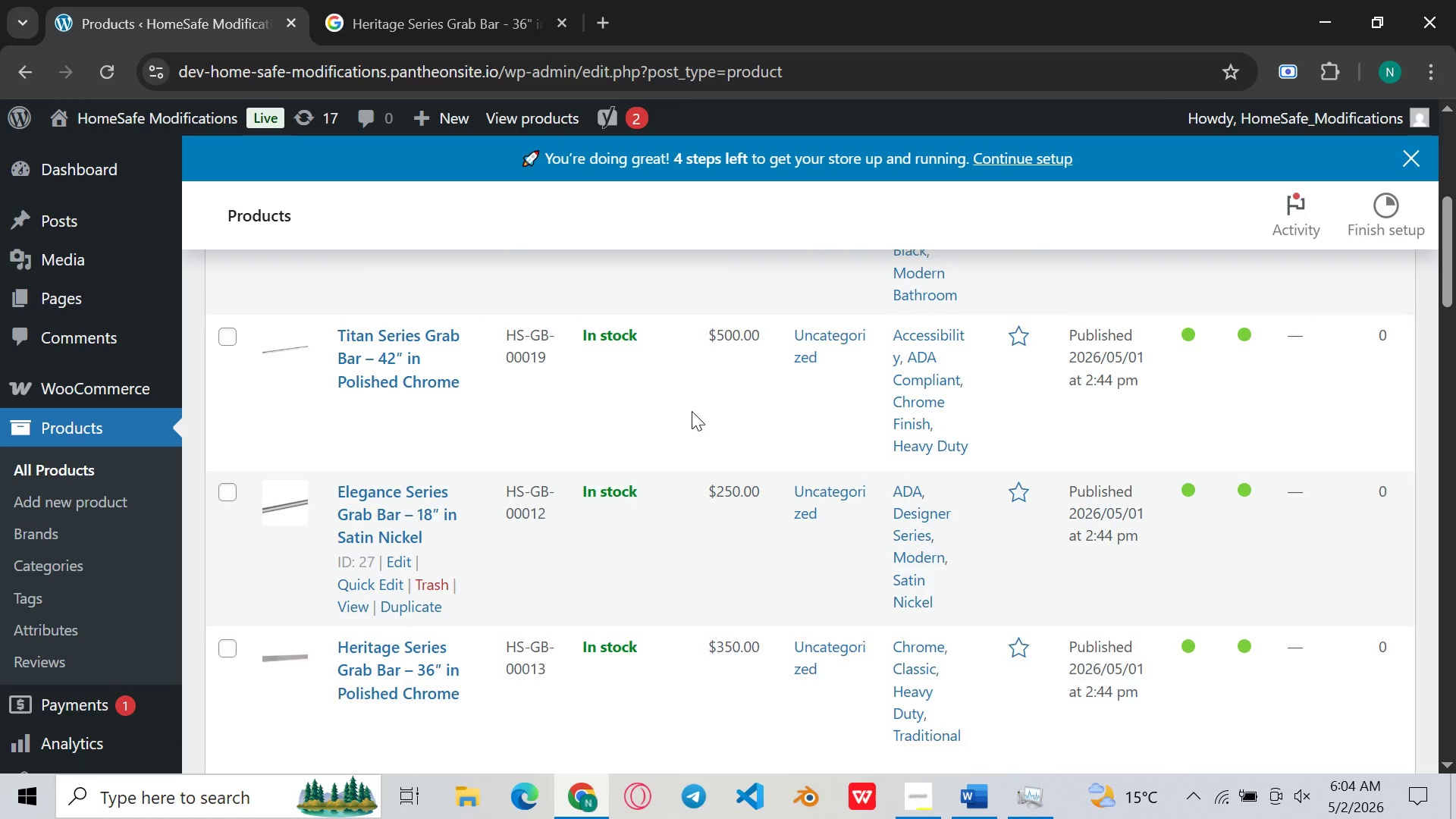 
left_click([397, 469])
 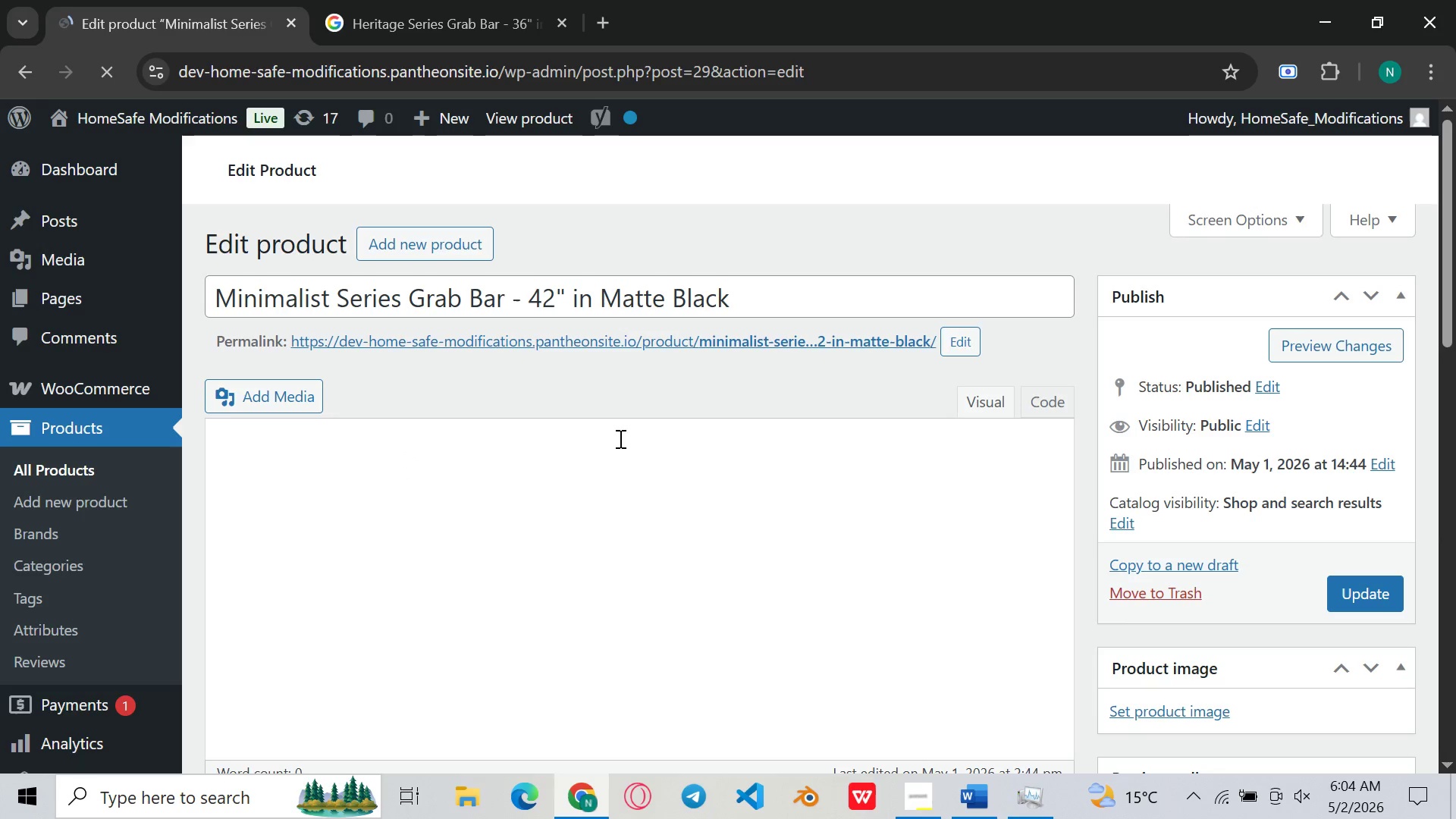 
wait(11.97)
 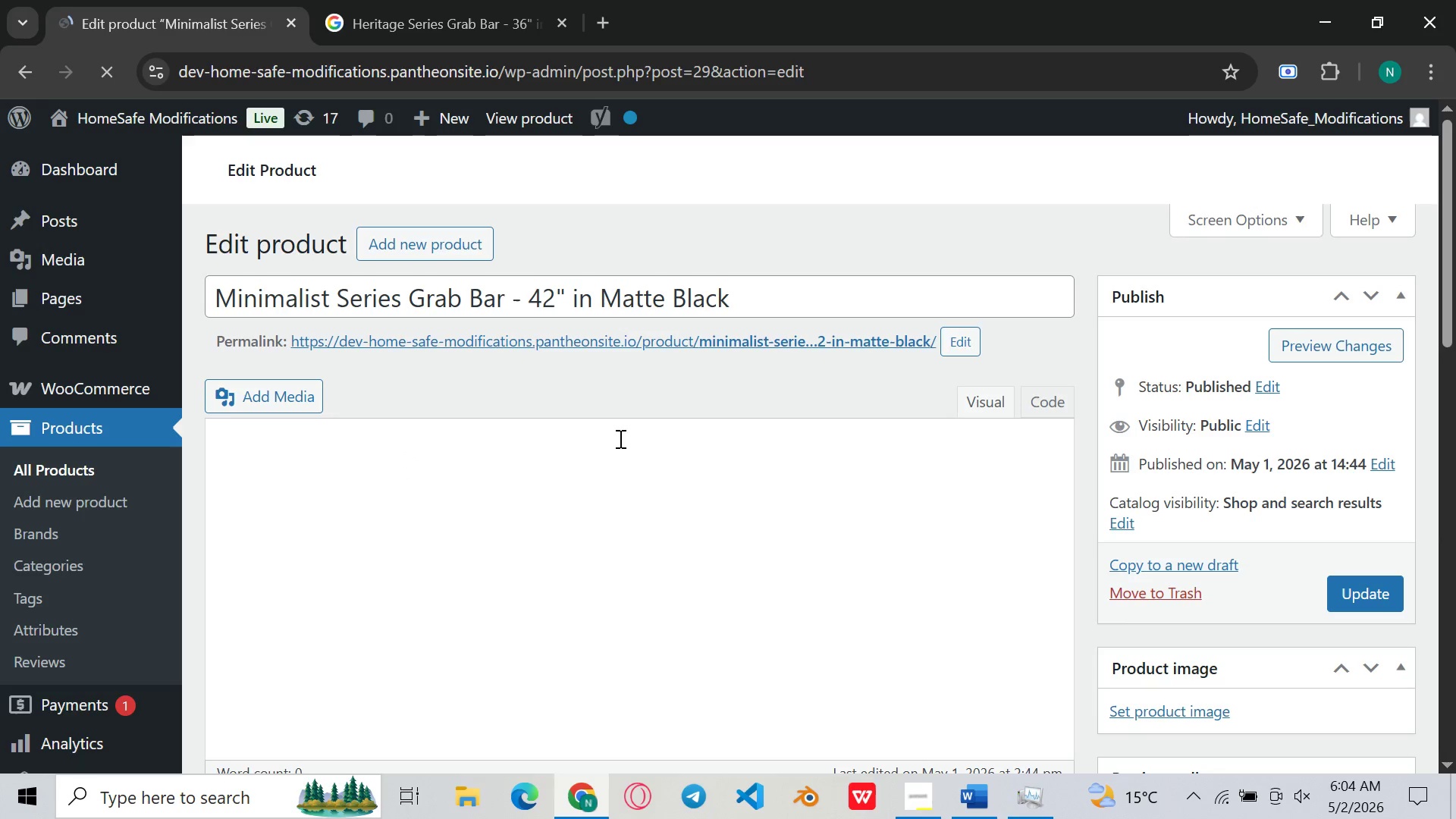 
left_click_drag(start_coordinate=[742, 297], to_coordinate=[194, 300])
 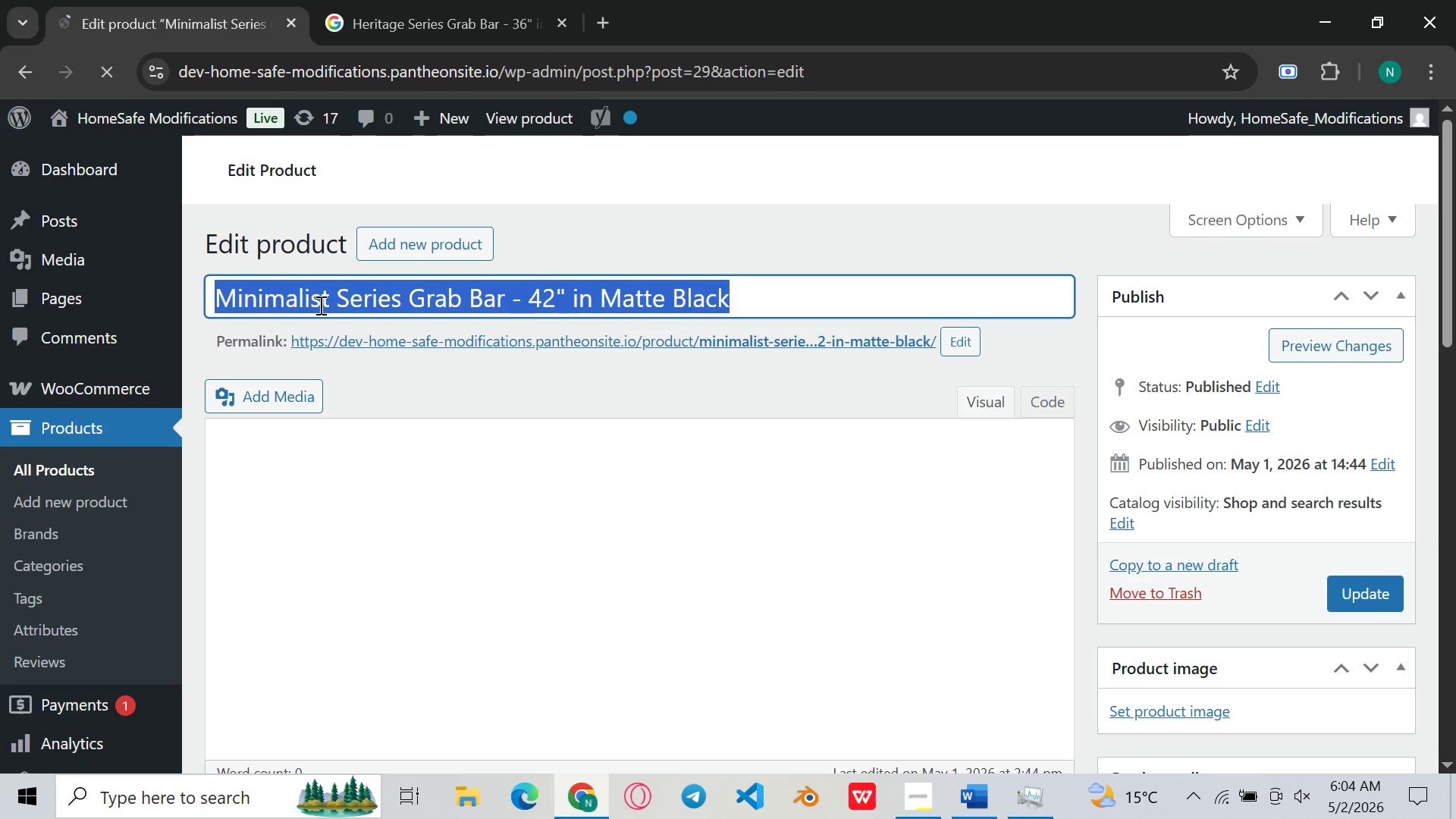 
right_click([320, 305])
 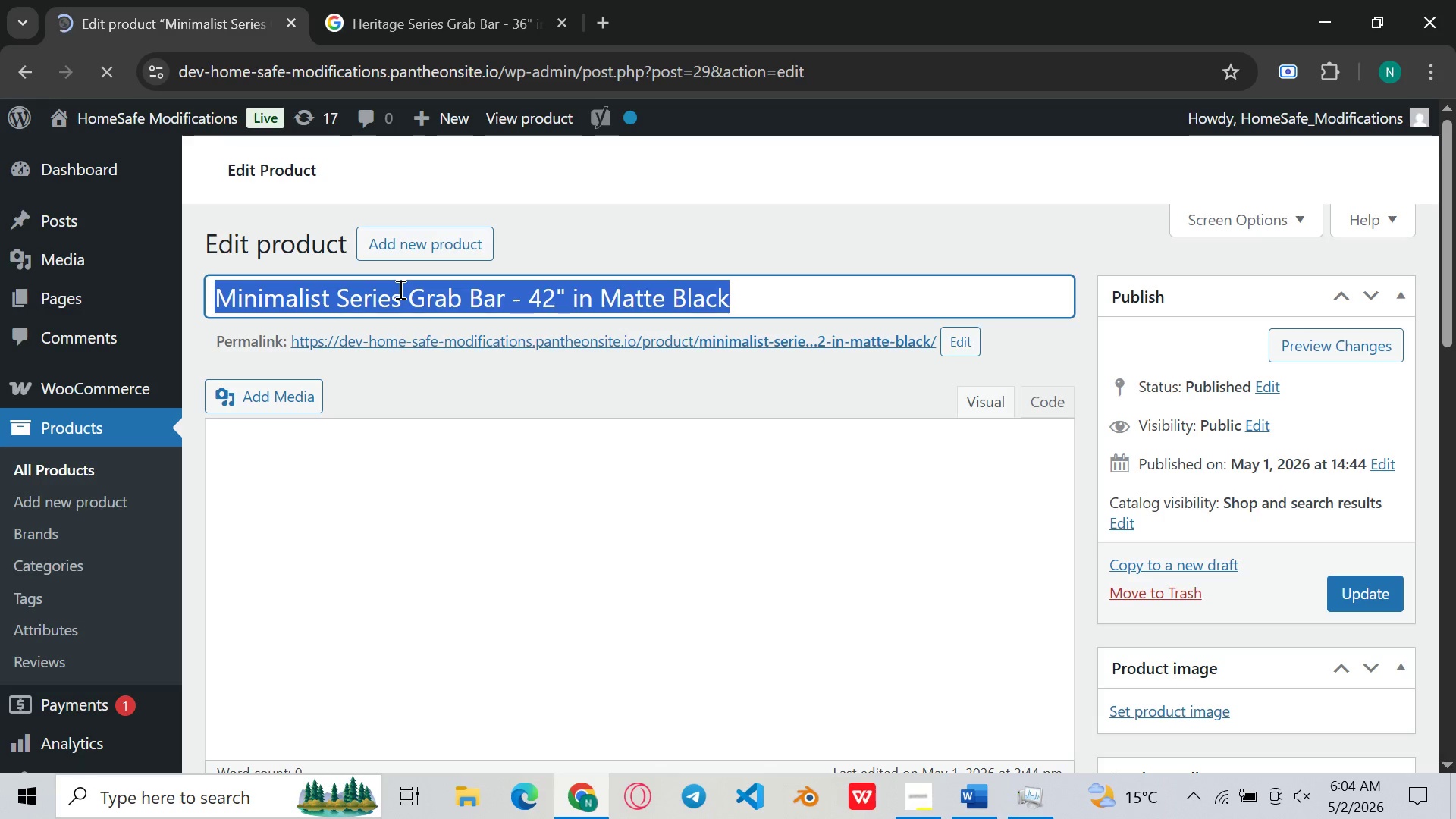 
left_click([469, 0])
 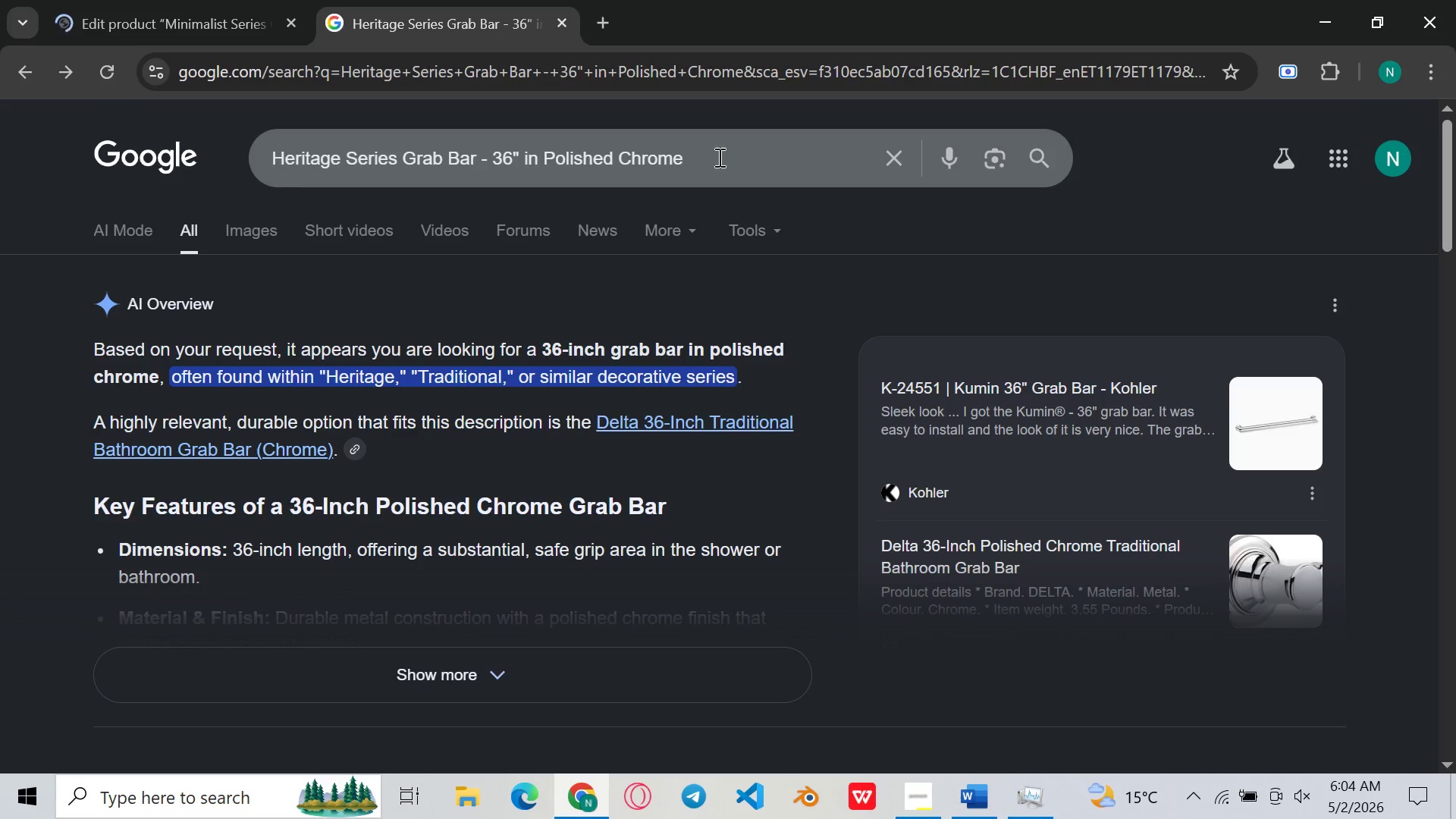 
left_click_drag(start_coordinate=[720, 156], to_coordinate=[268, 143])
 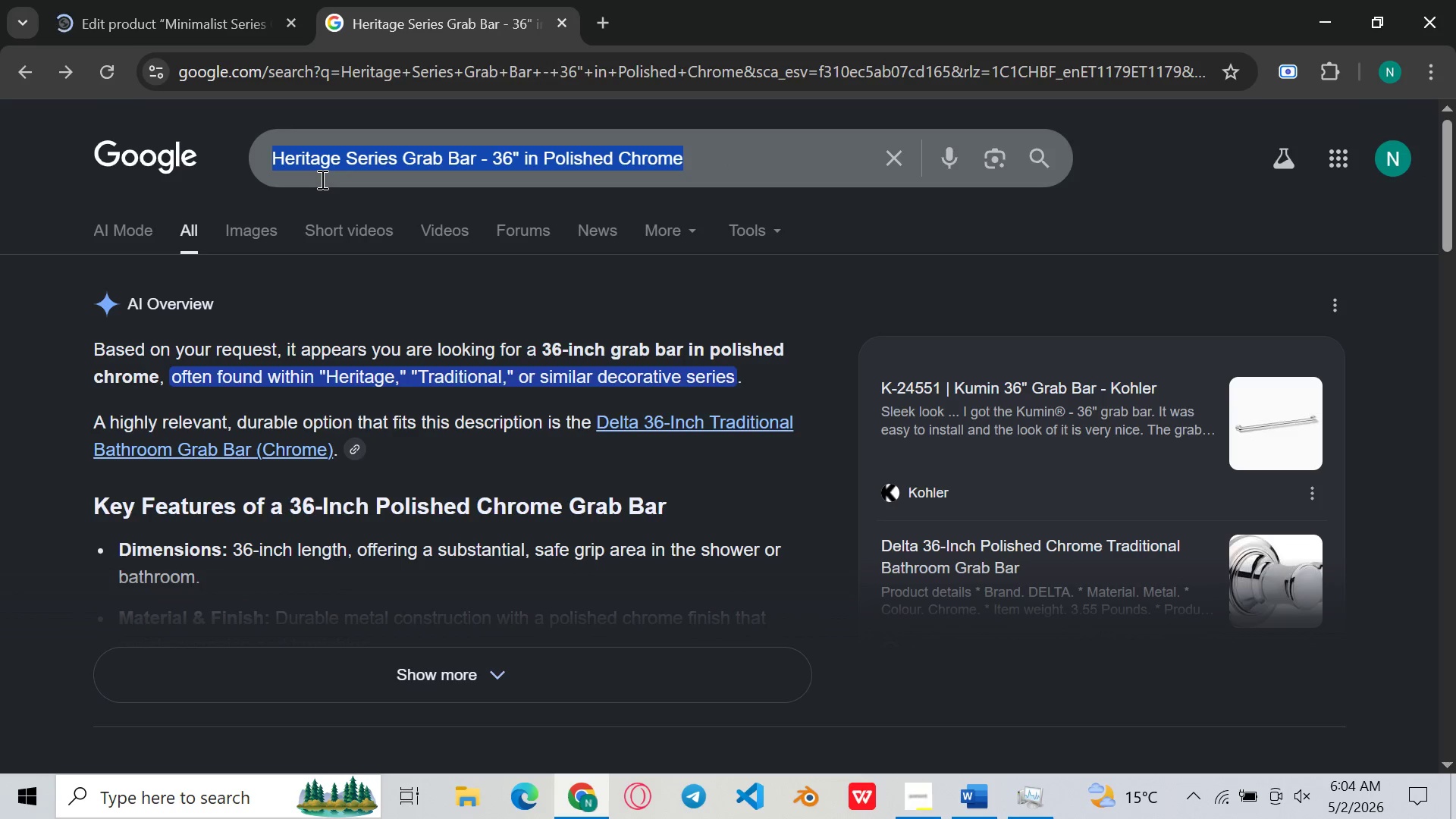 
key(Backspace)
 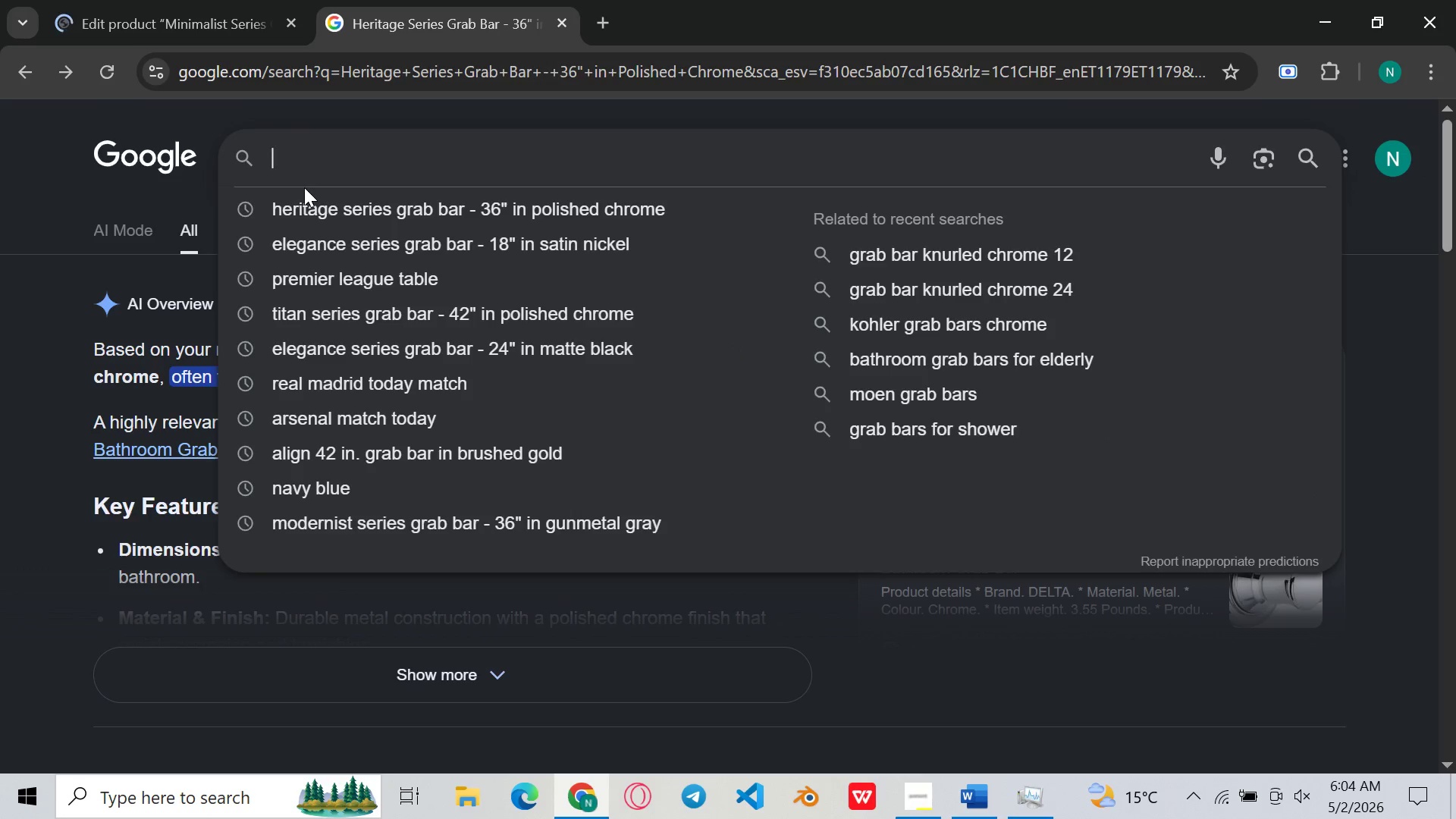 
key(Control+V)
 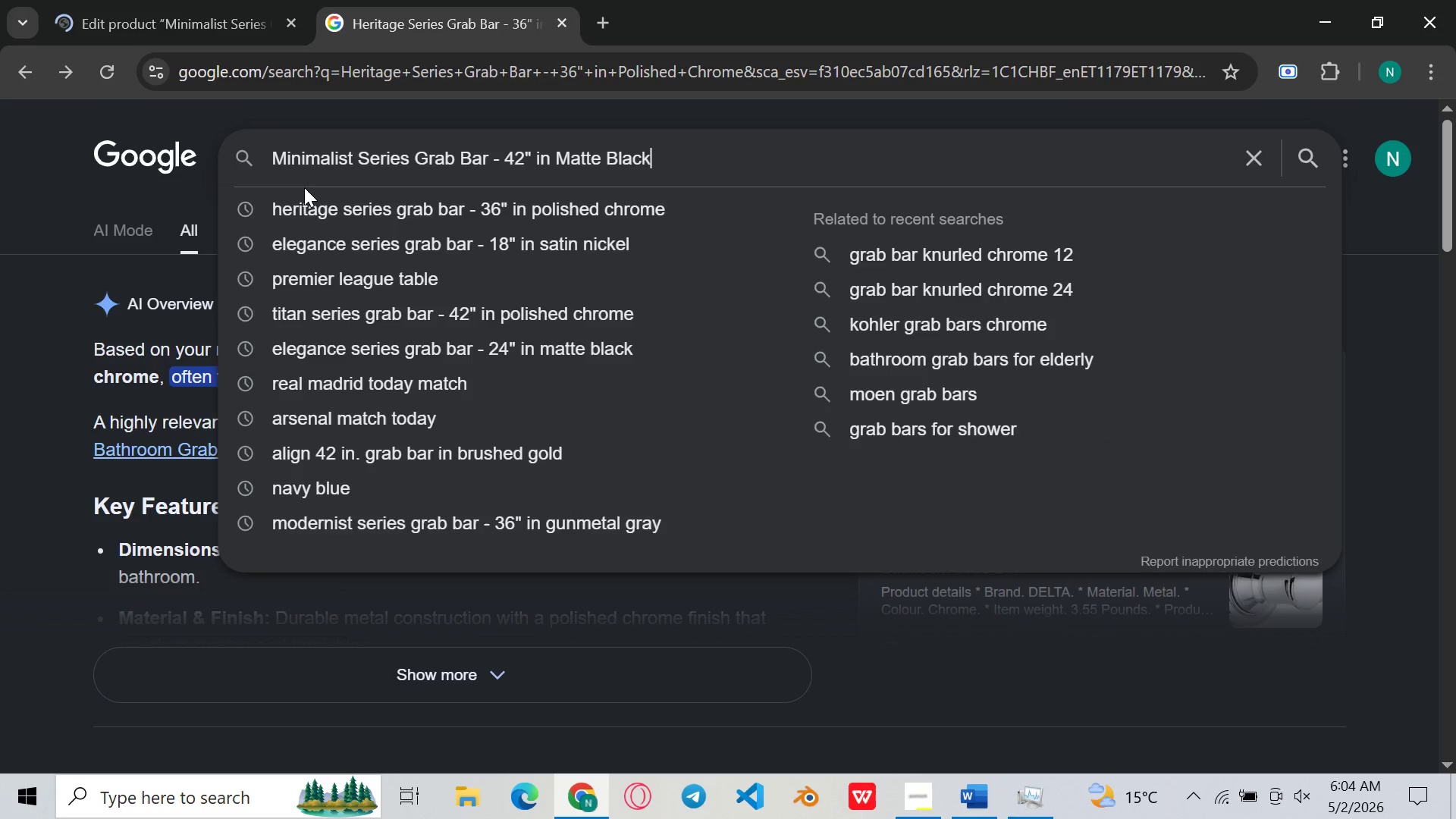 
key(Enter)
 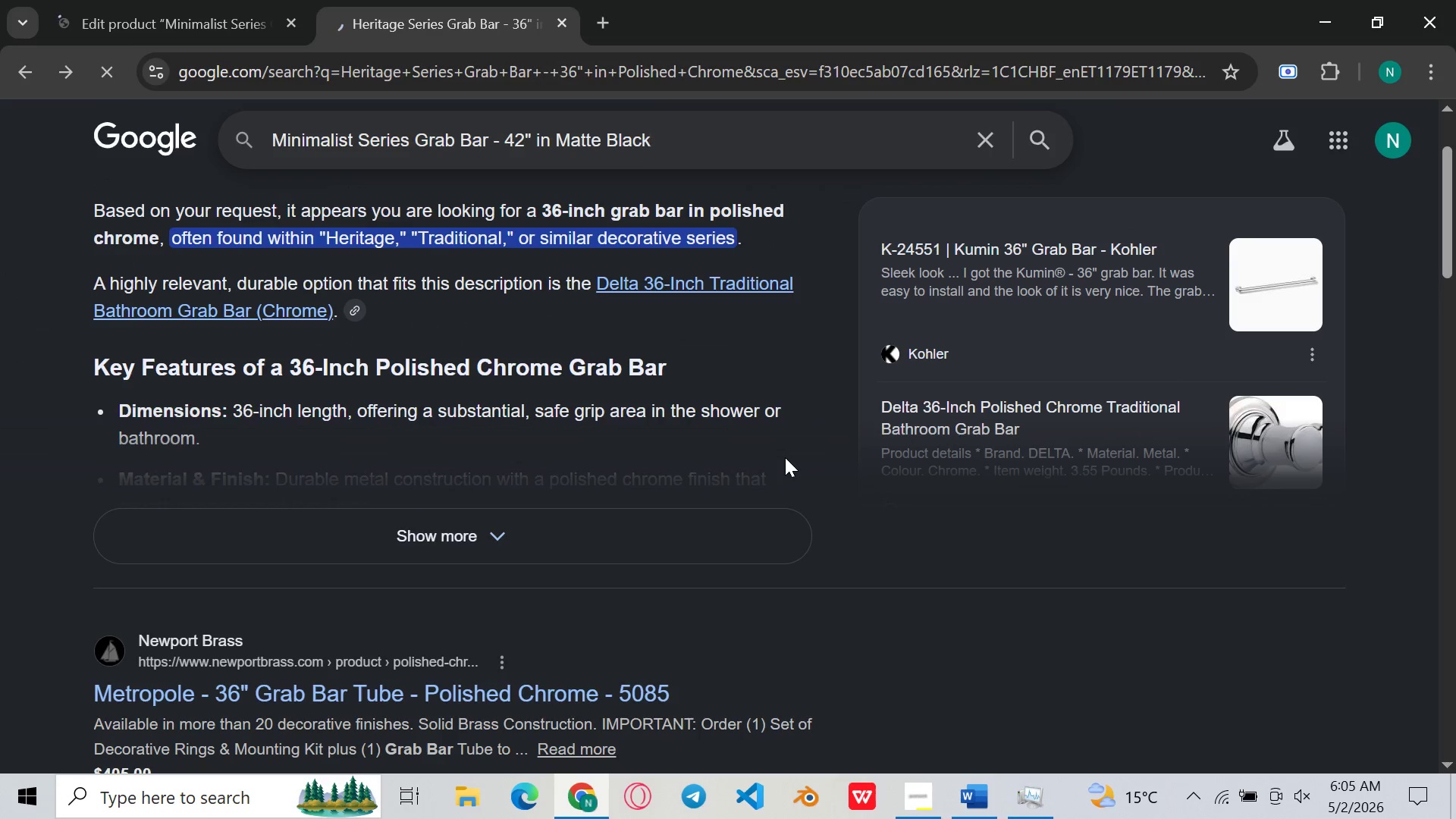 
wait(21.09)
 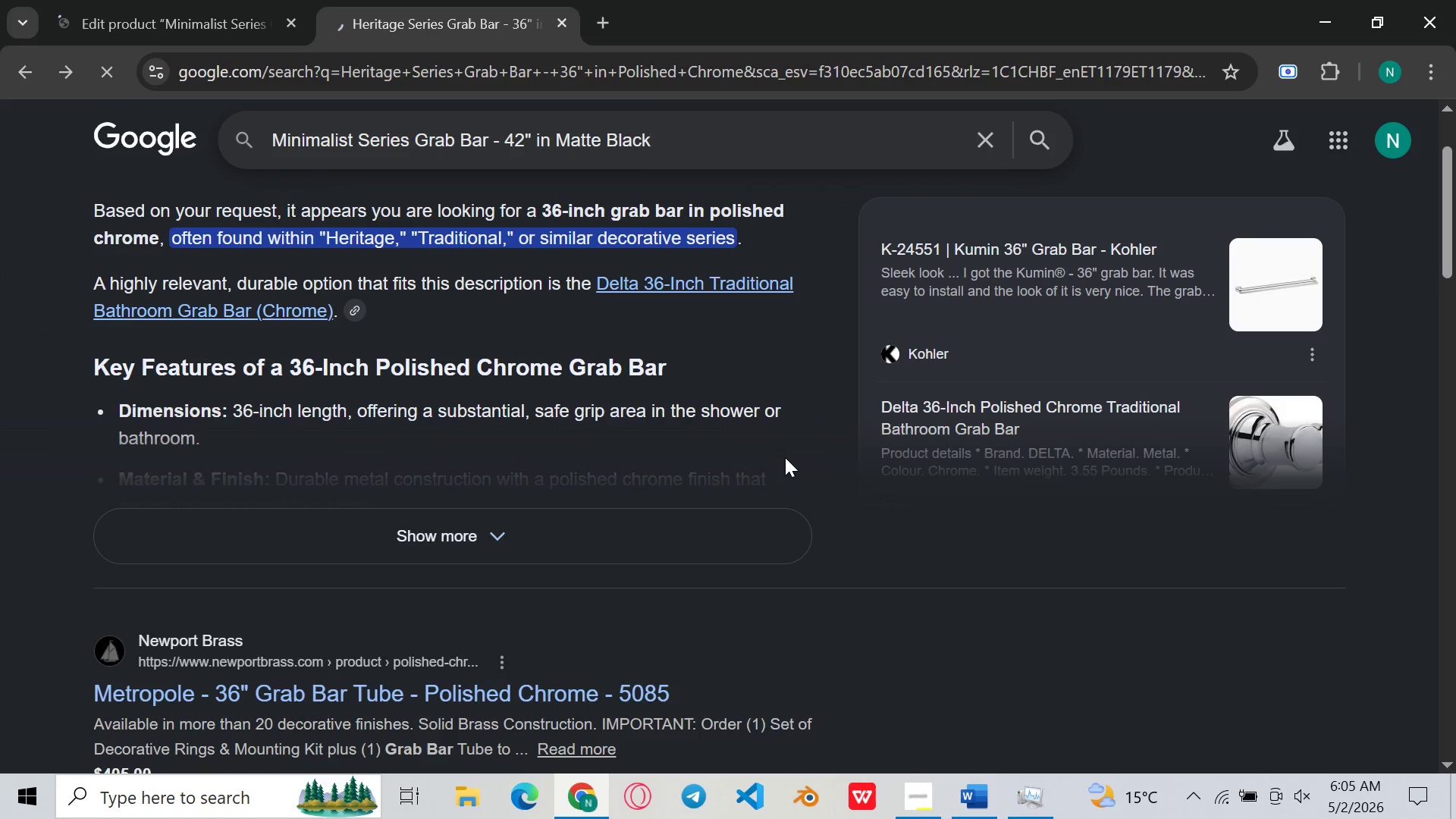 
key(Shift+ShiftRight)
 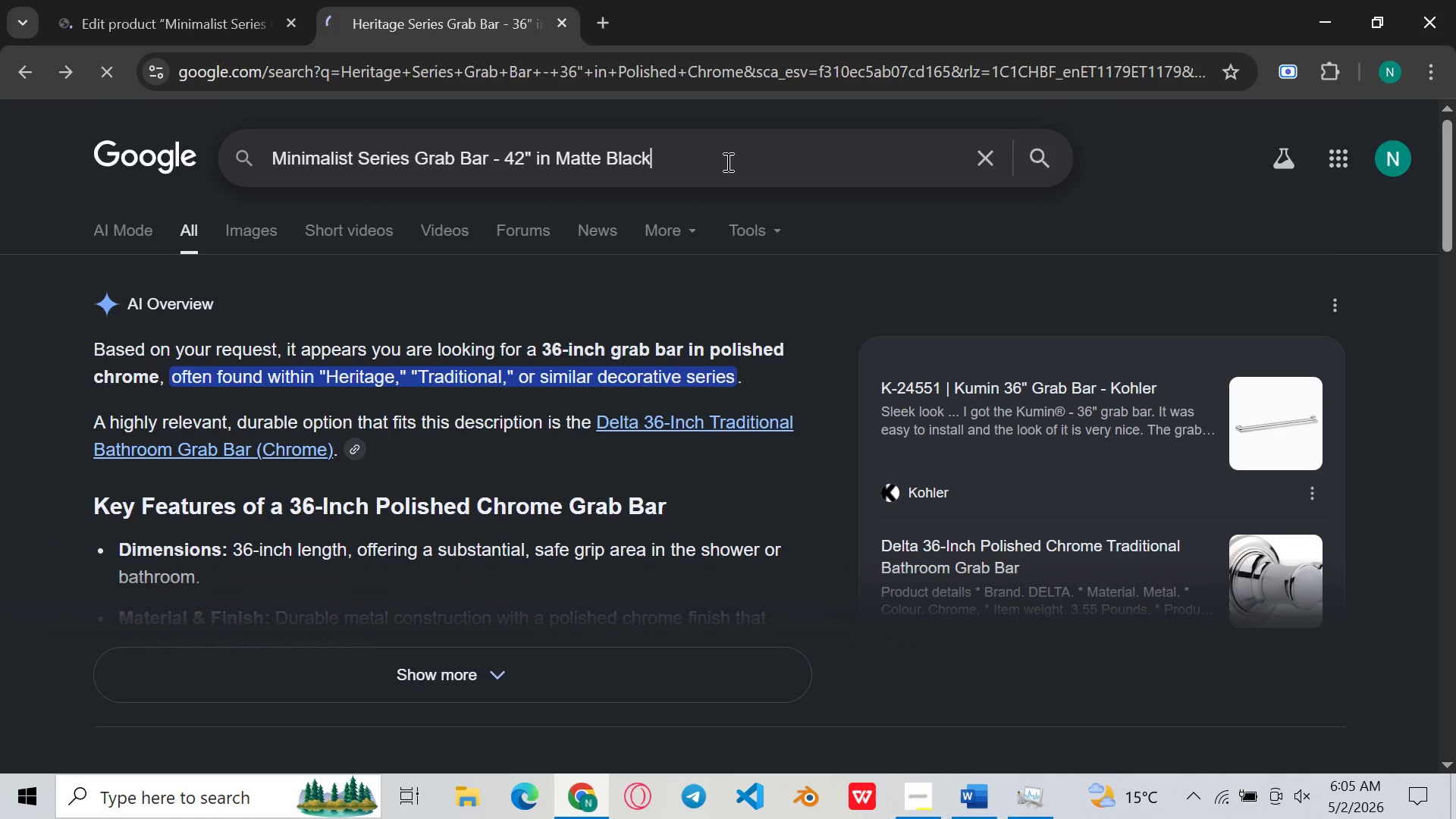 
key(Enter)
 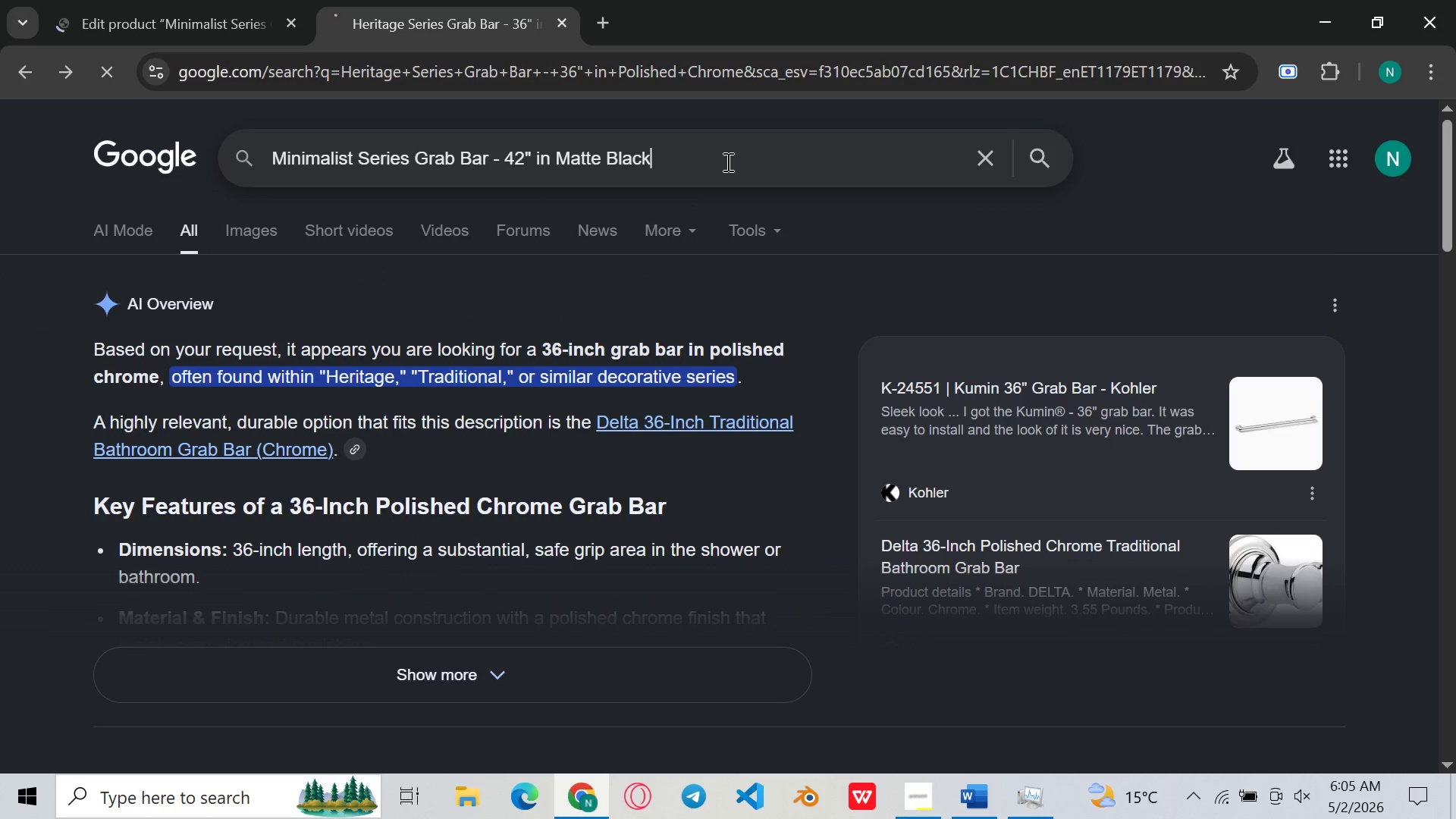 
key(Enter)
 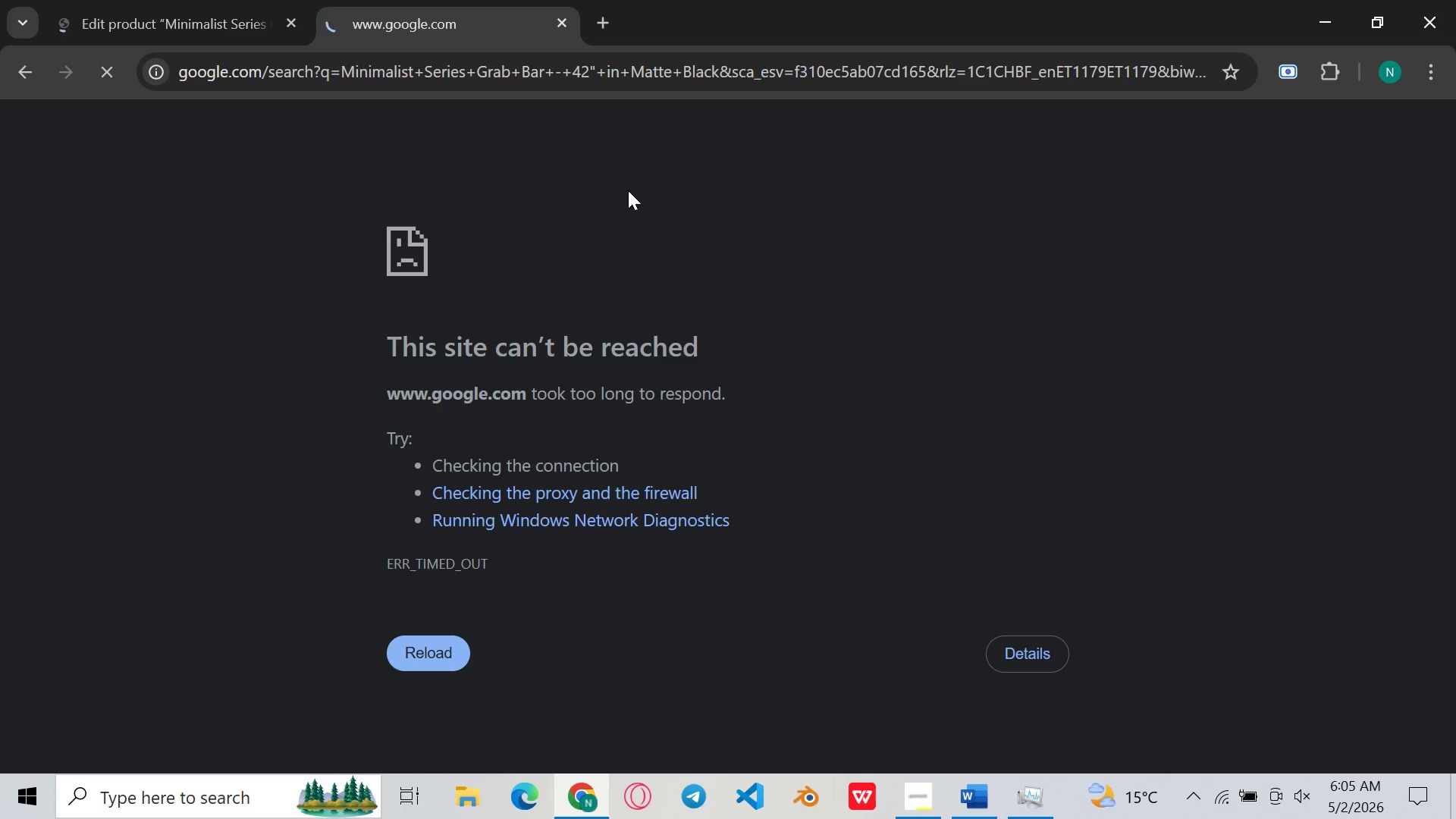 
wait(25.02)
 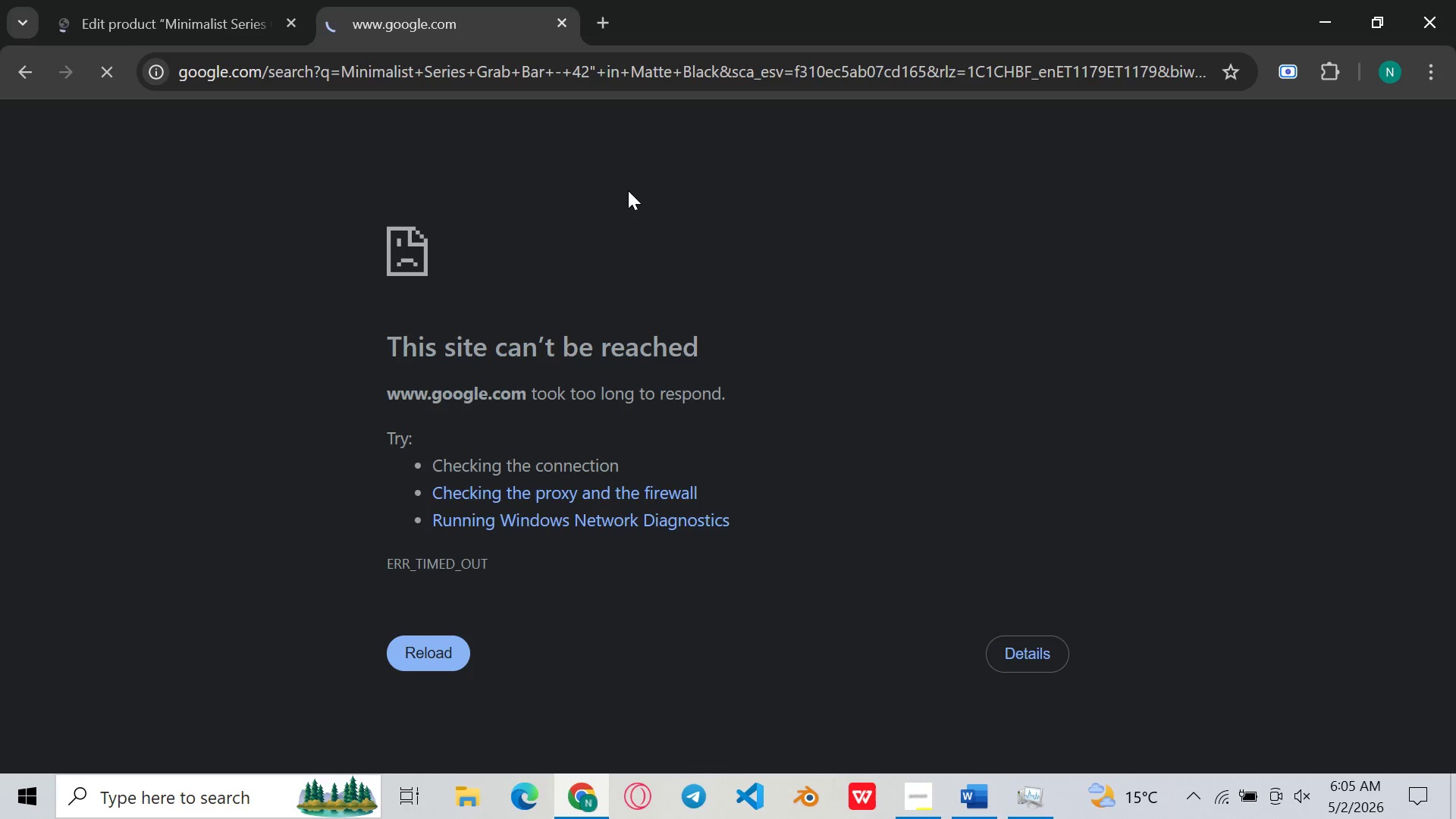 
left_click([178, 0])
 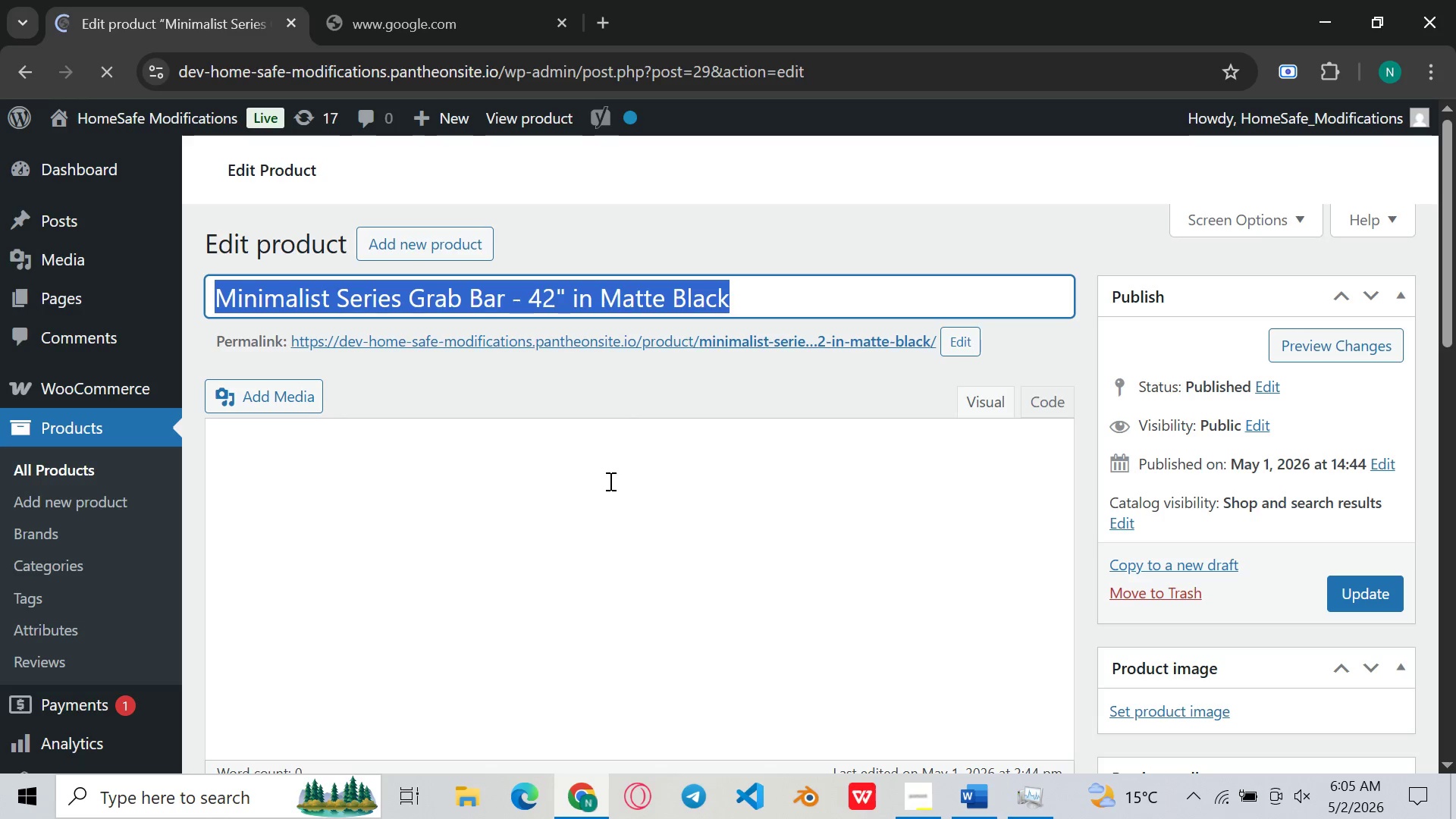 
left_click([609, 481])
 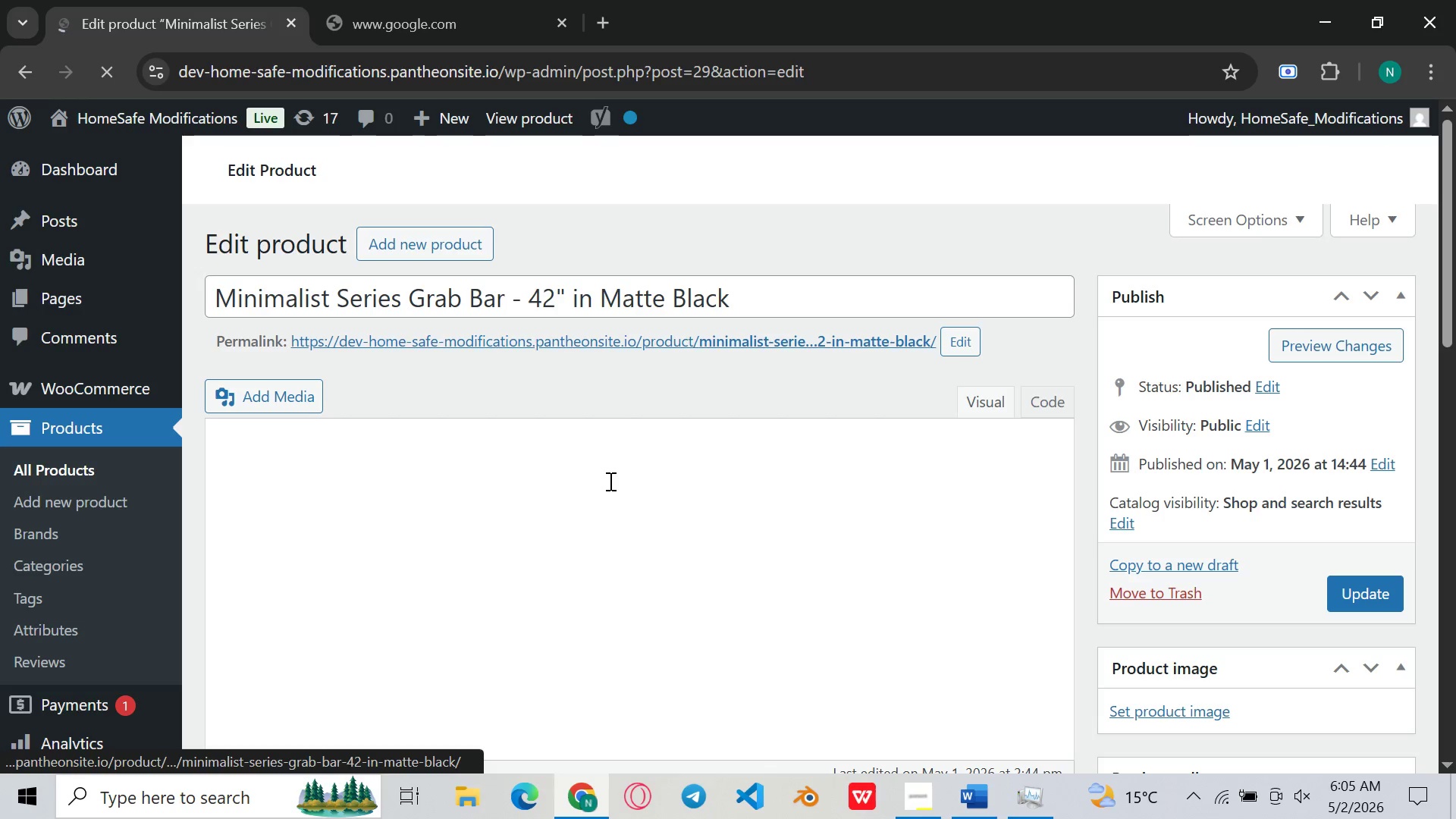 
left_click_drag(start_coordinate=[609, 481], to_coordinate=[491, 472])
 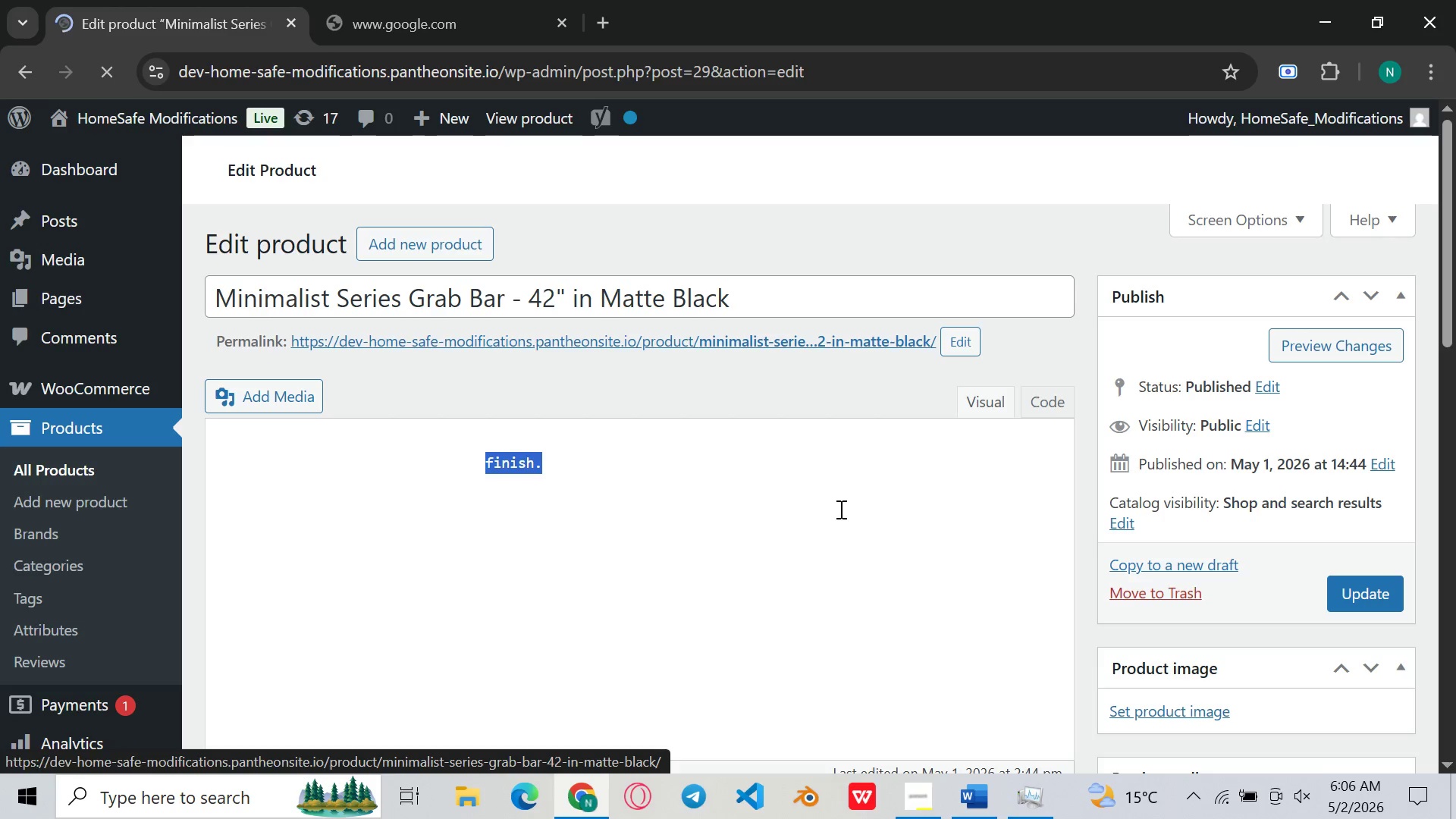 
wait(57.92)
 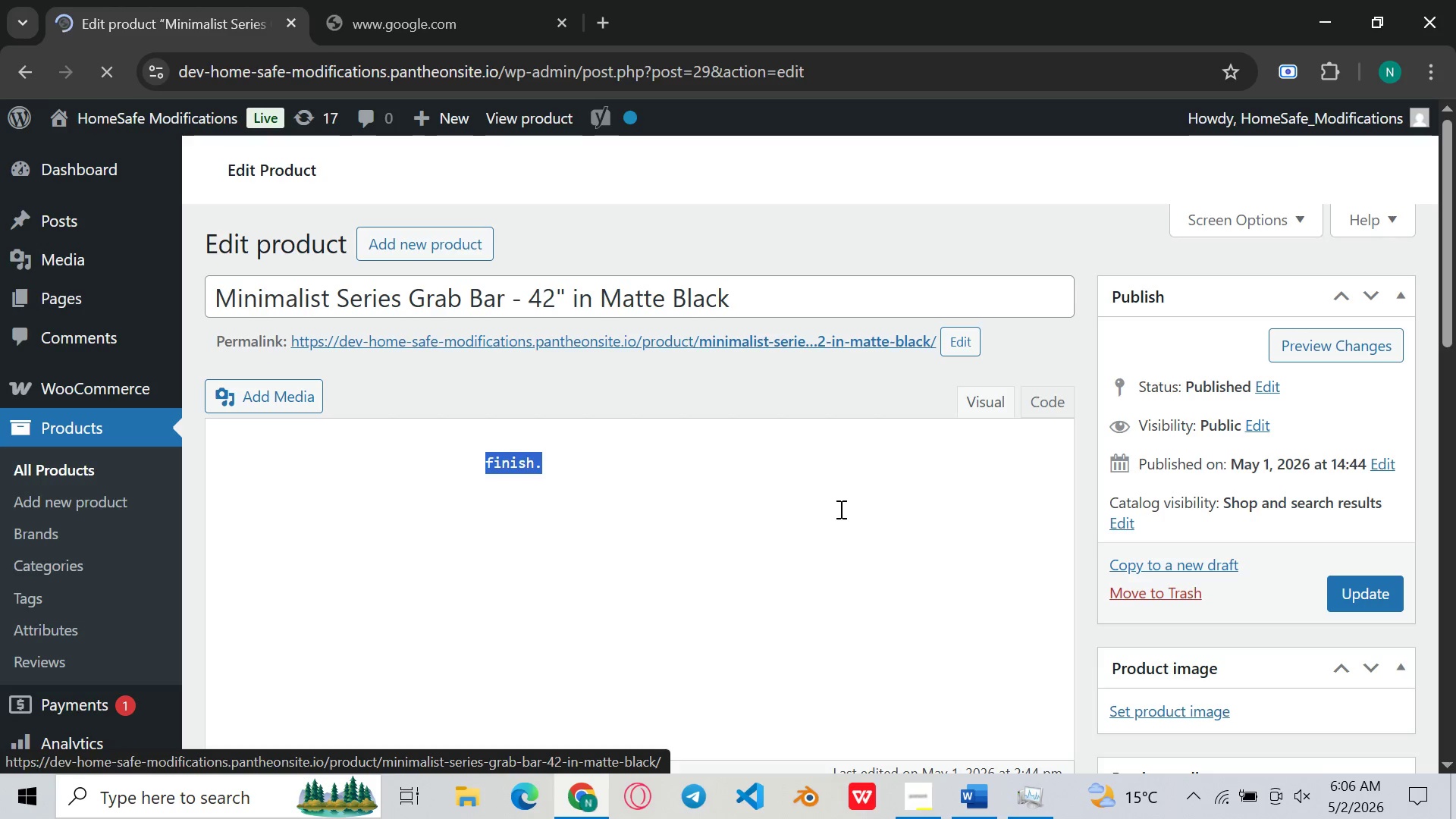 
left_click([913, 774])